 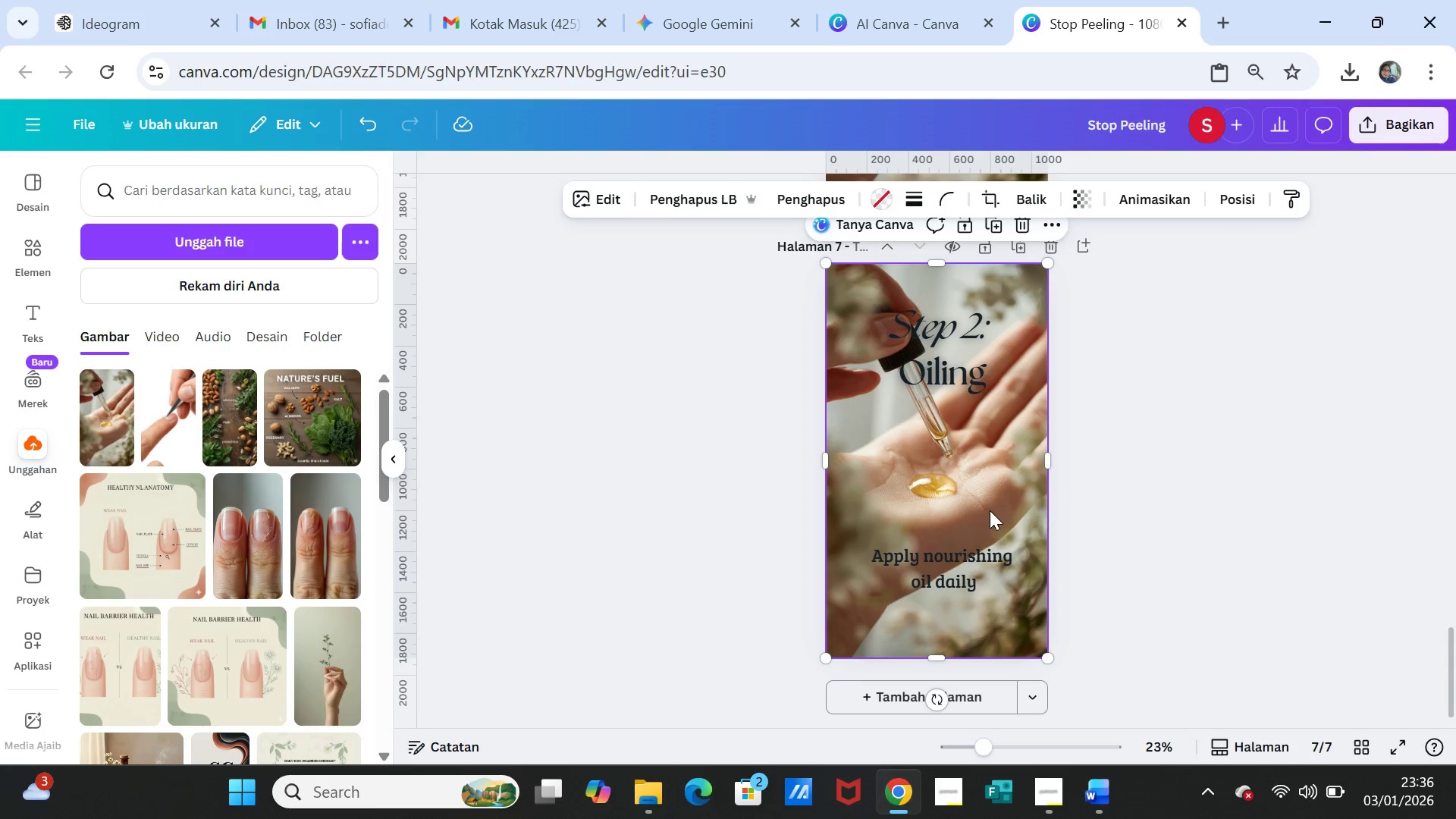 
key(Delete)
 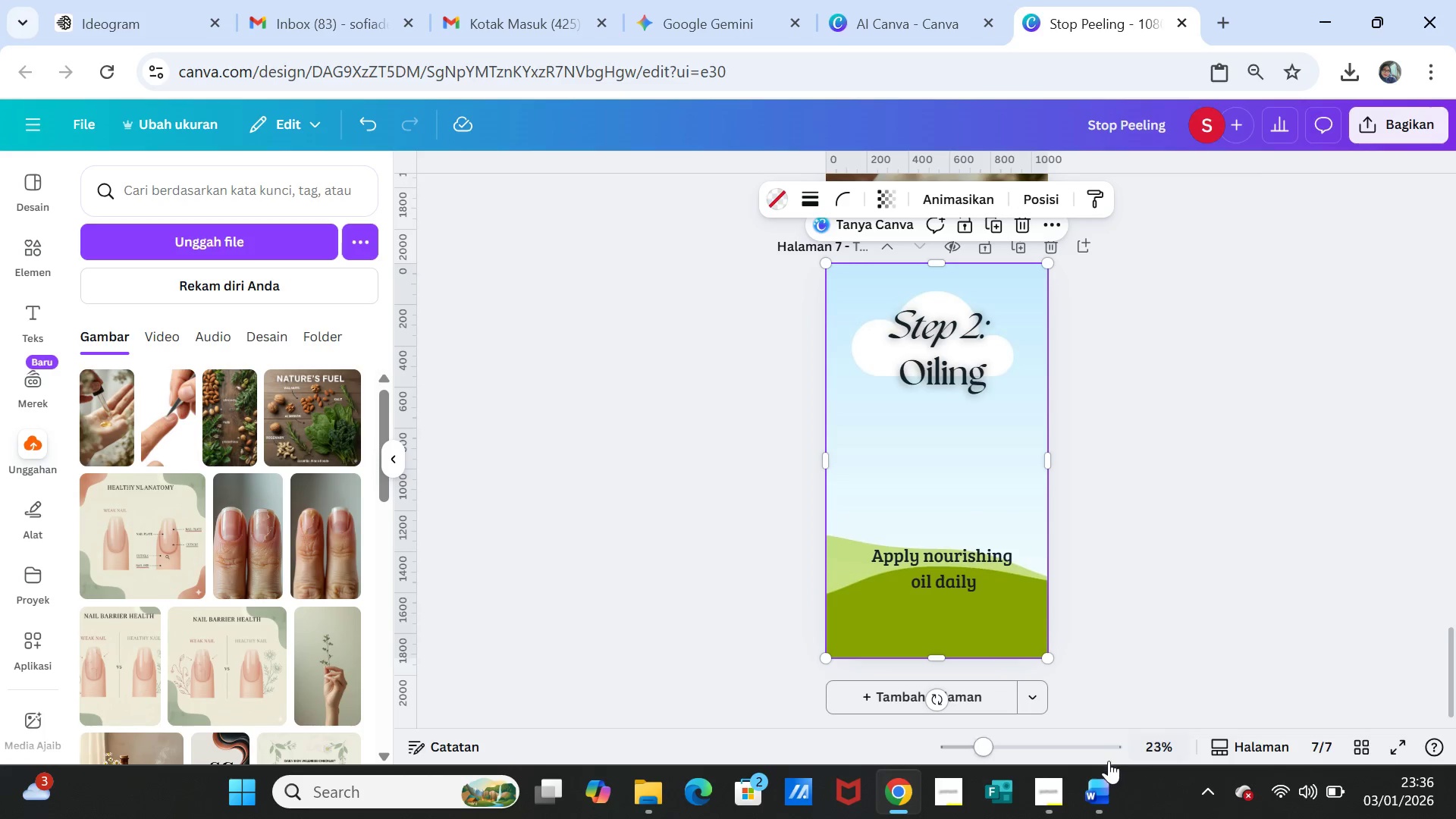 
left_click([1106, 782])
 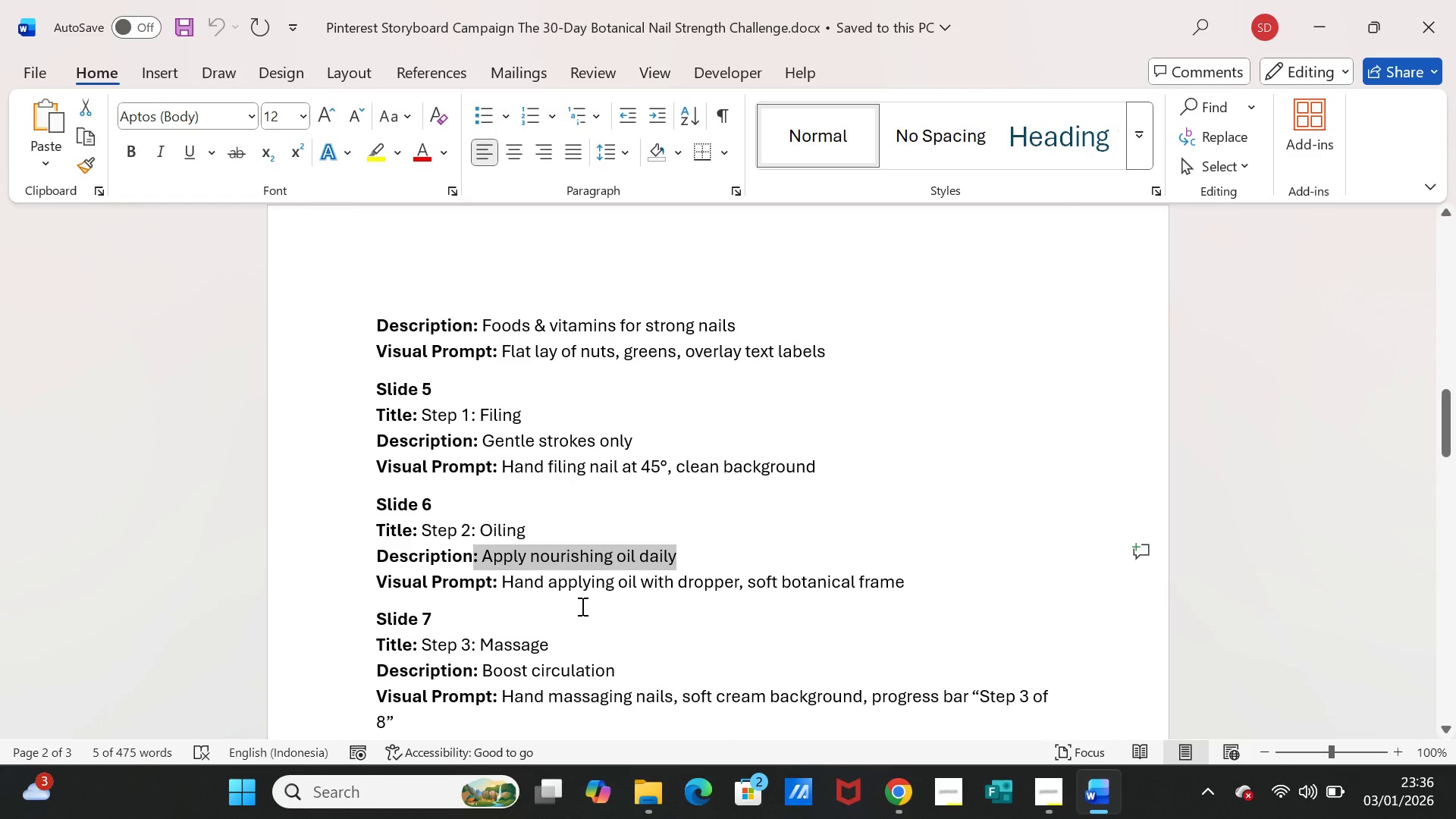 
scroll: coordinate [588, 606], scroll_direction: down, amount: 2.0
 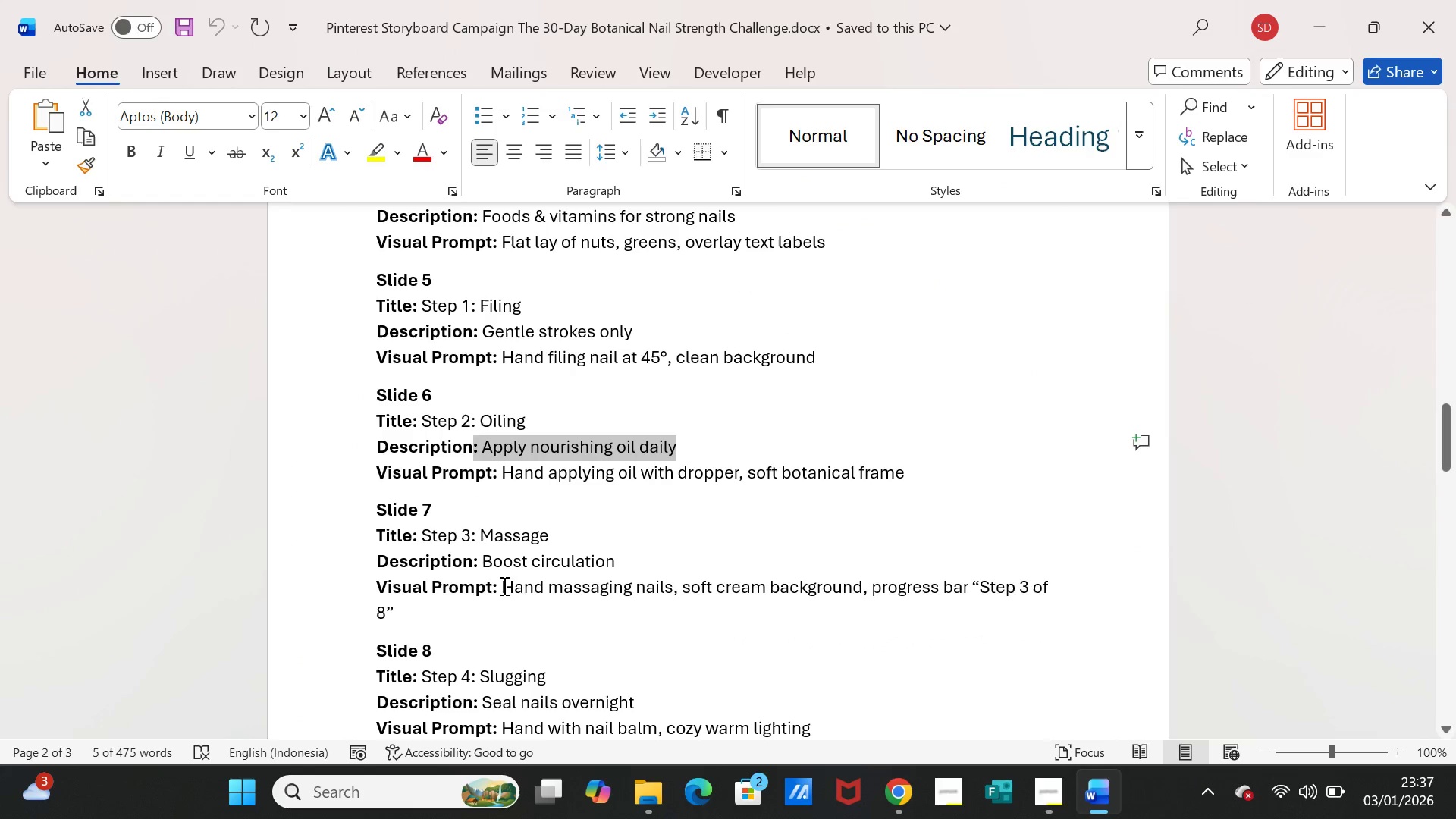 
left_click_drag(start_coordinate=[502, 585], to_coordinate=[511, 606])
 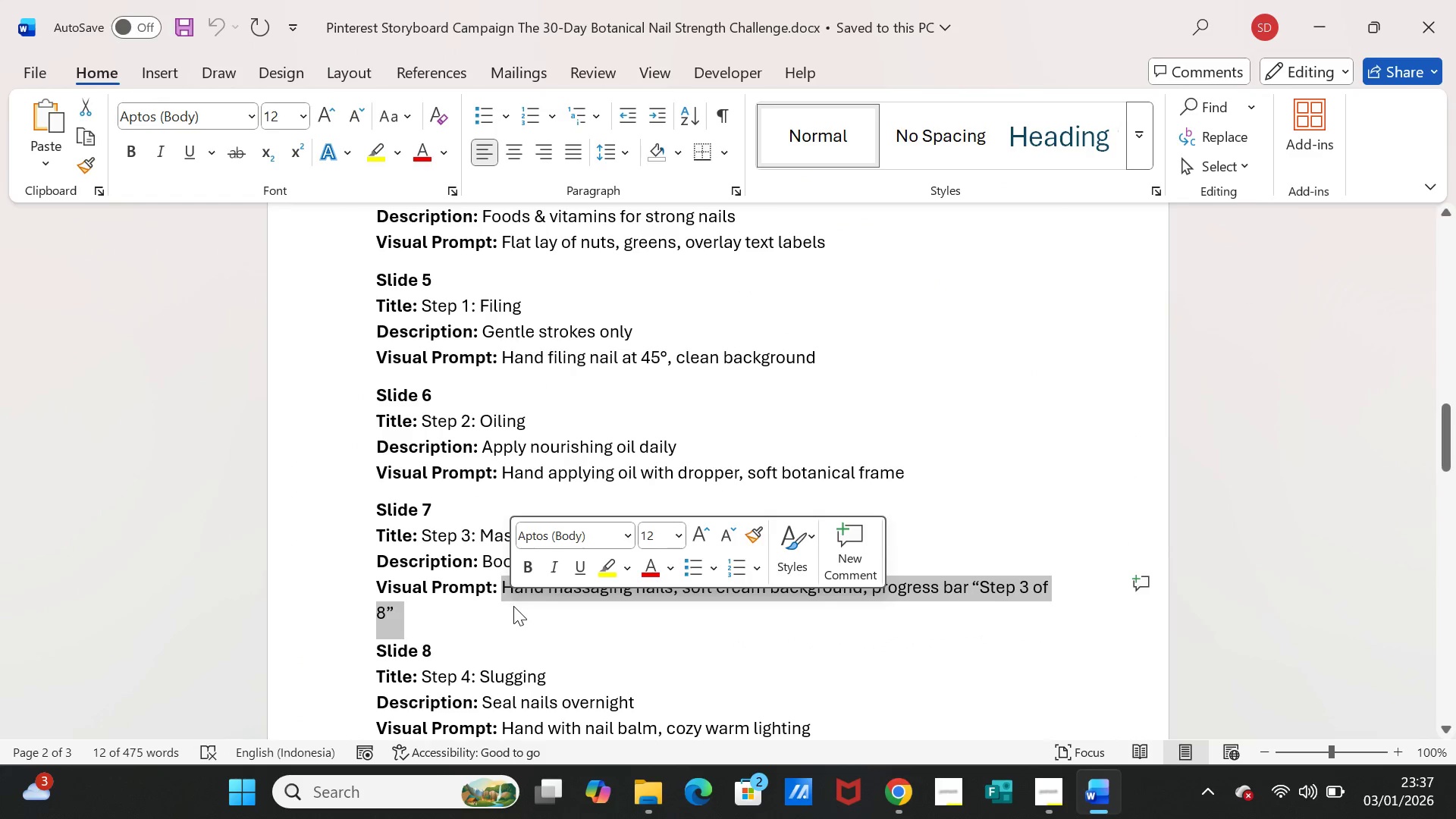 
key(Control+C)
 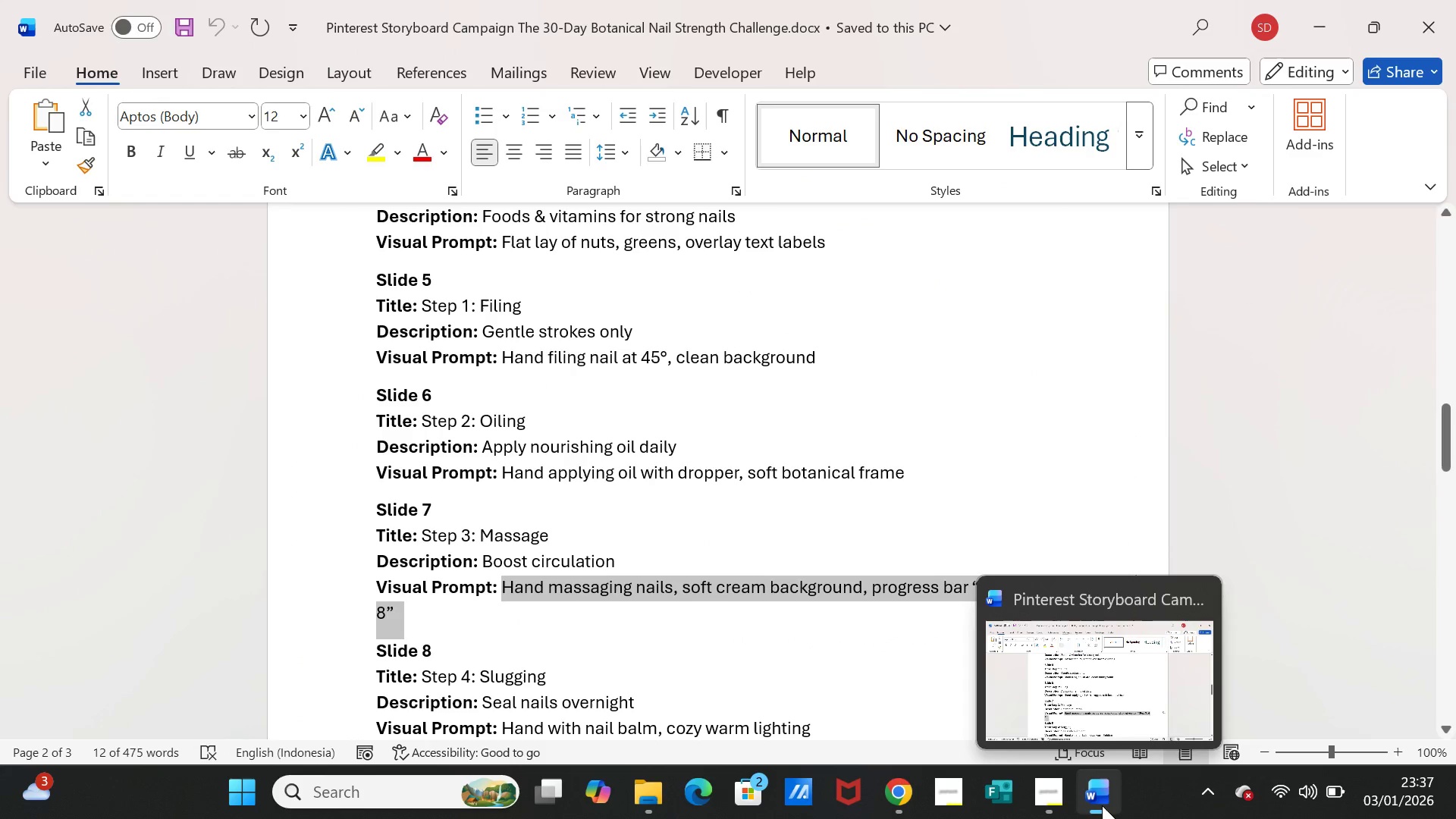 
left_click([1102, 805])
 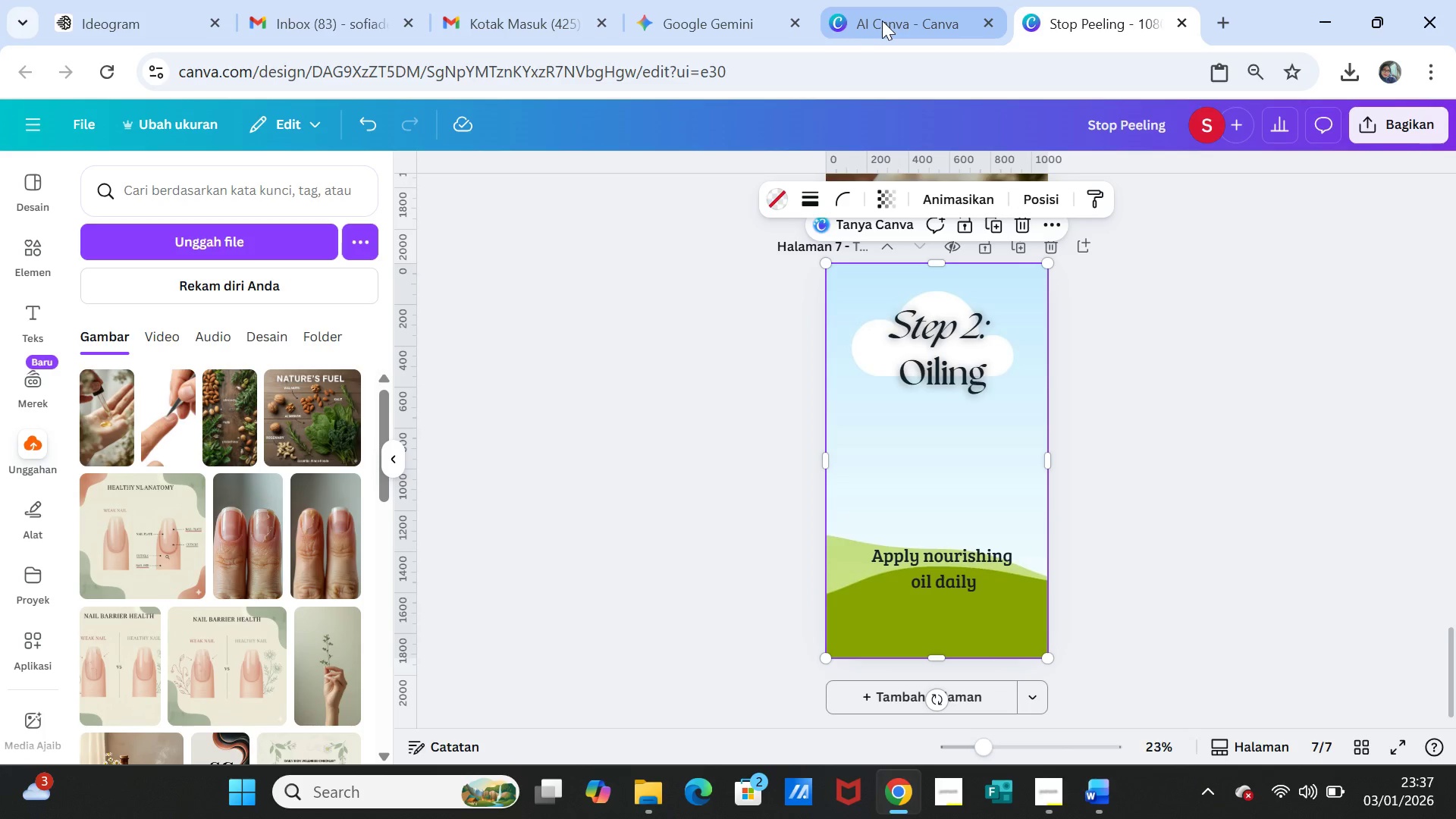 
left_click([896, 14])
 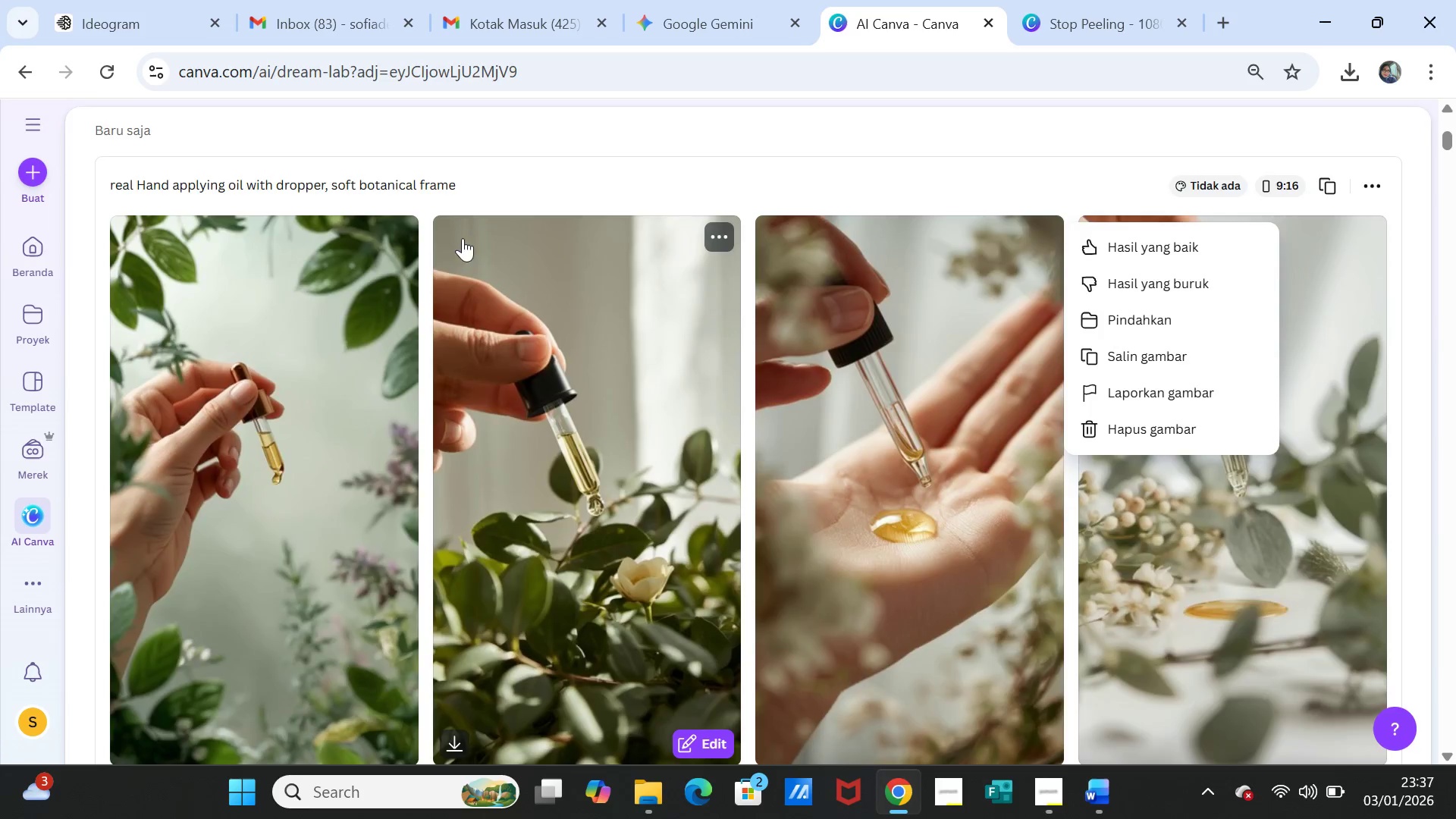 
scroll: coordinate [475, 243], scroll_direction: up, amount: 4.0
 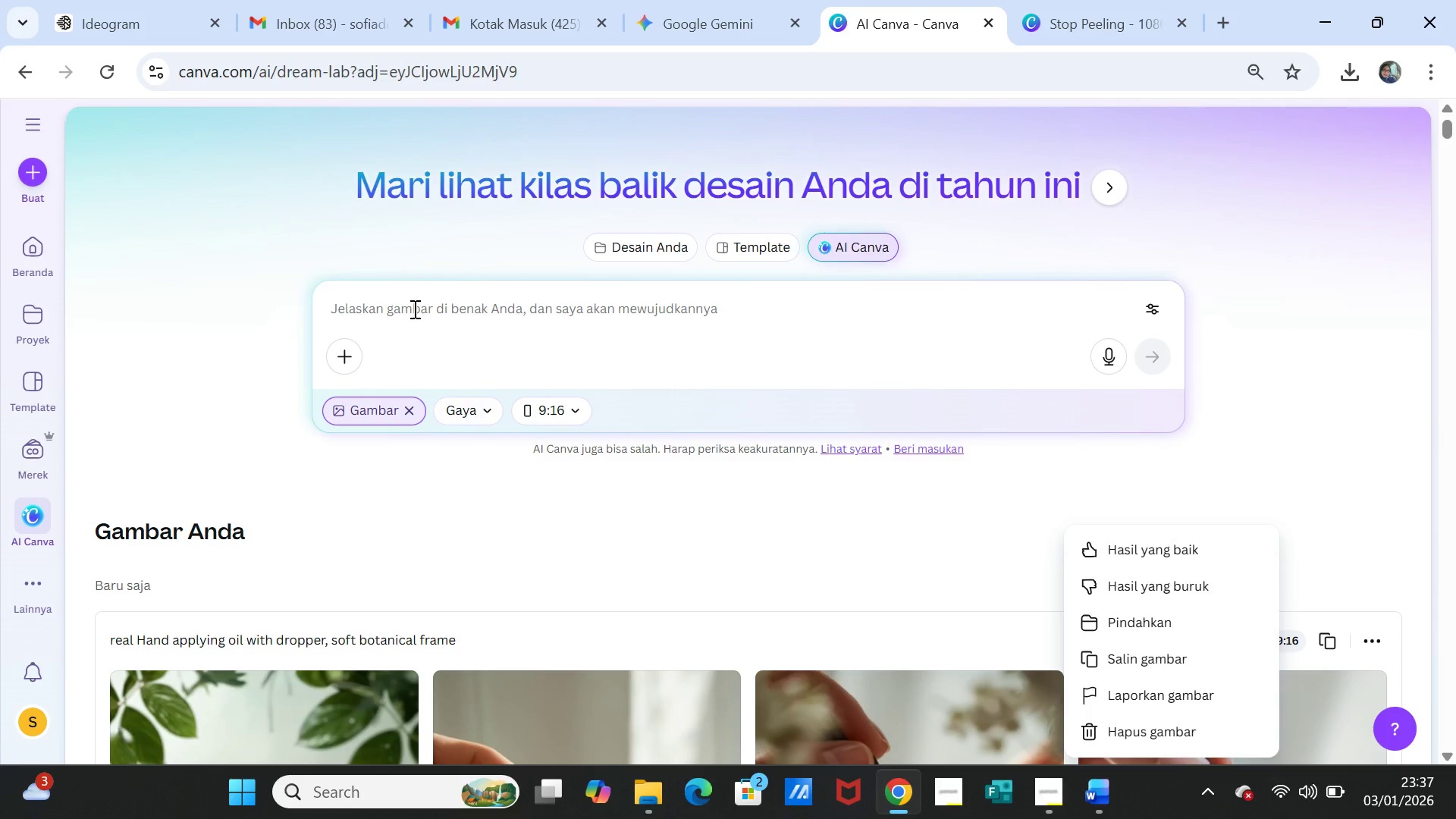 
left_click([413, 309])
 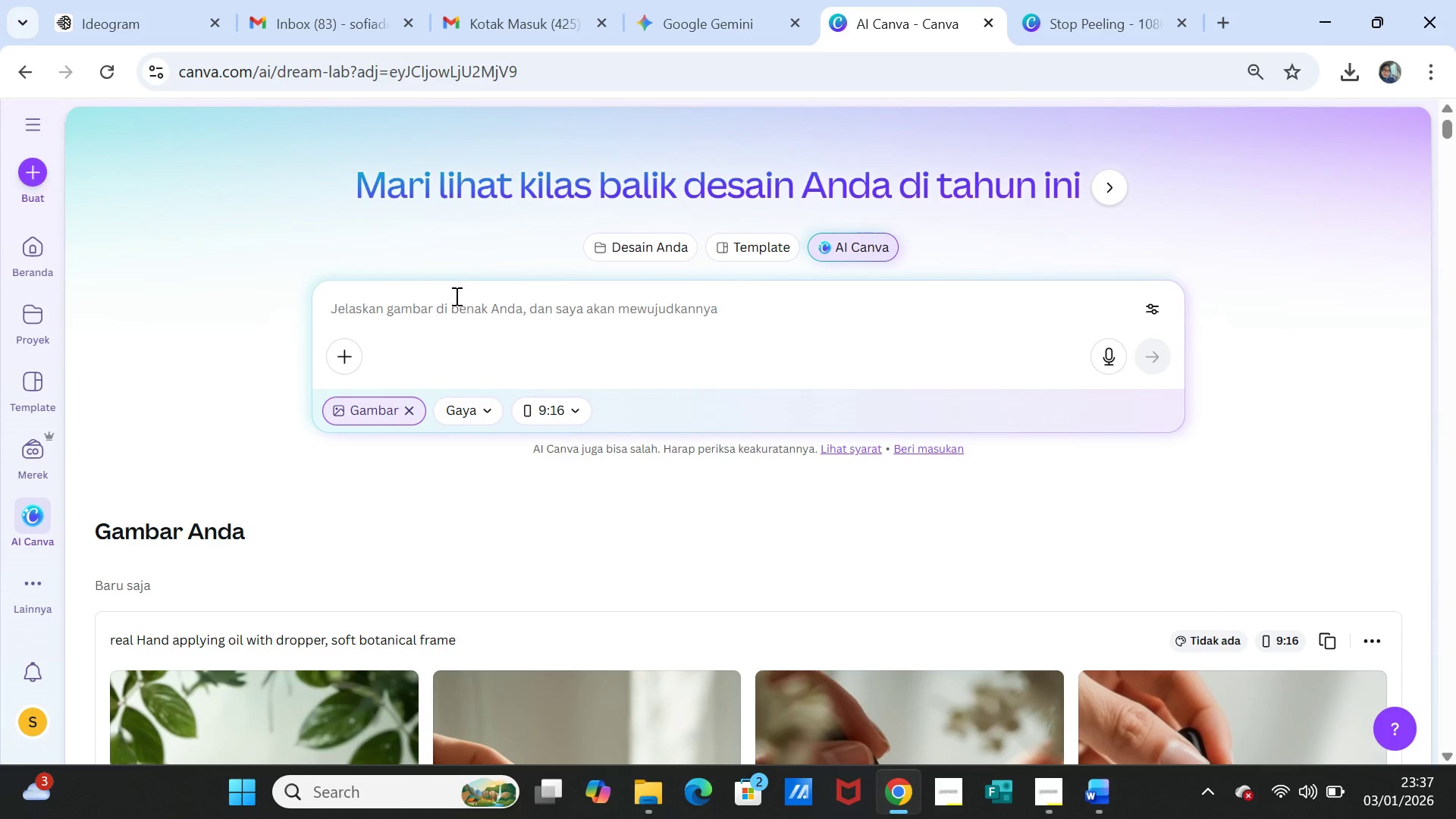 
key(Control+V)
 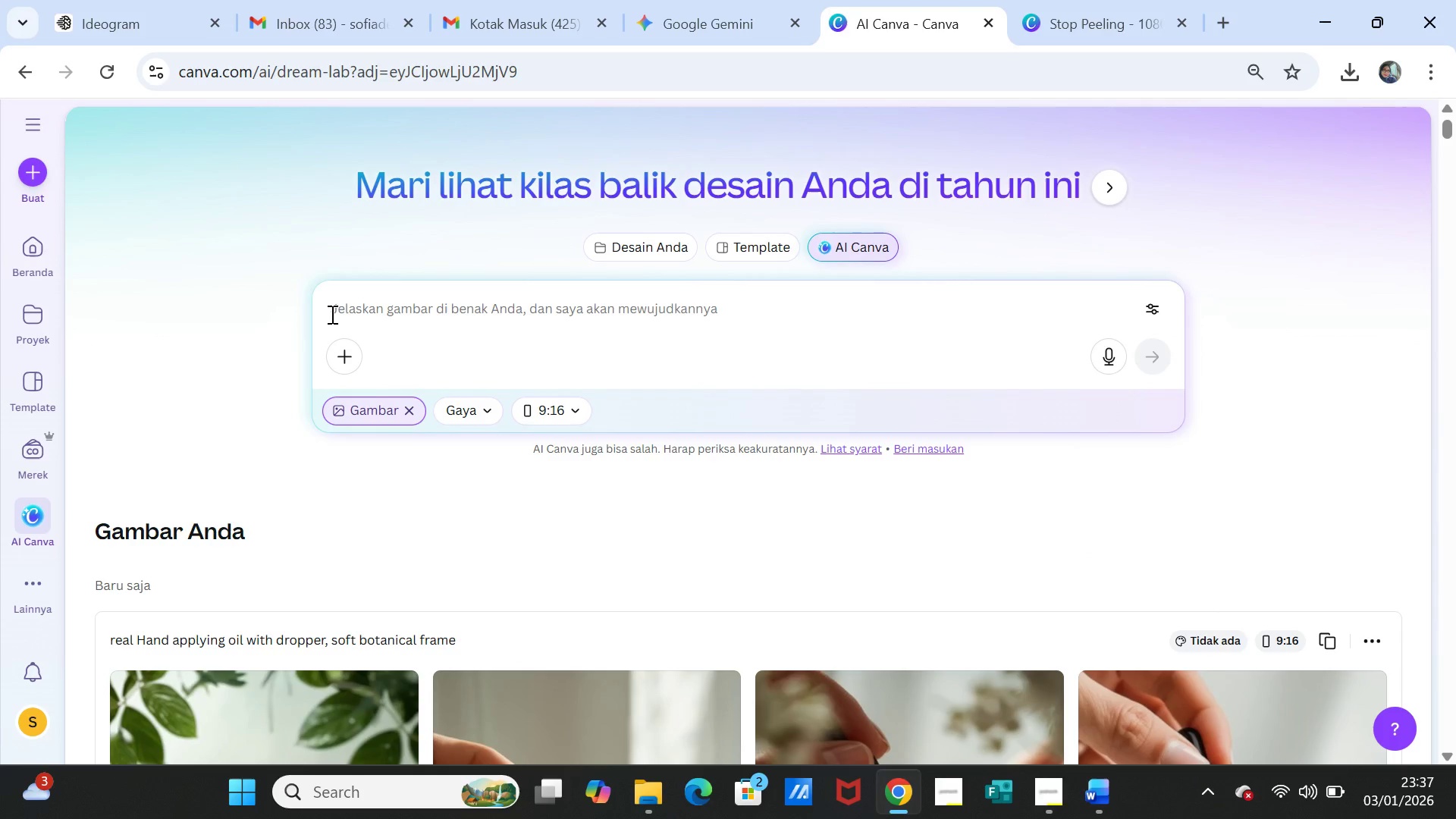 
left_click([331, 314])
 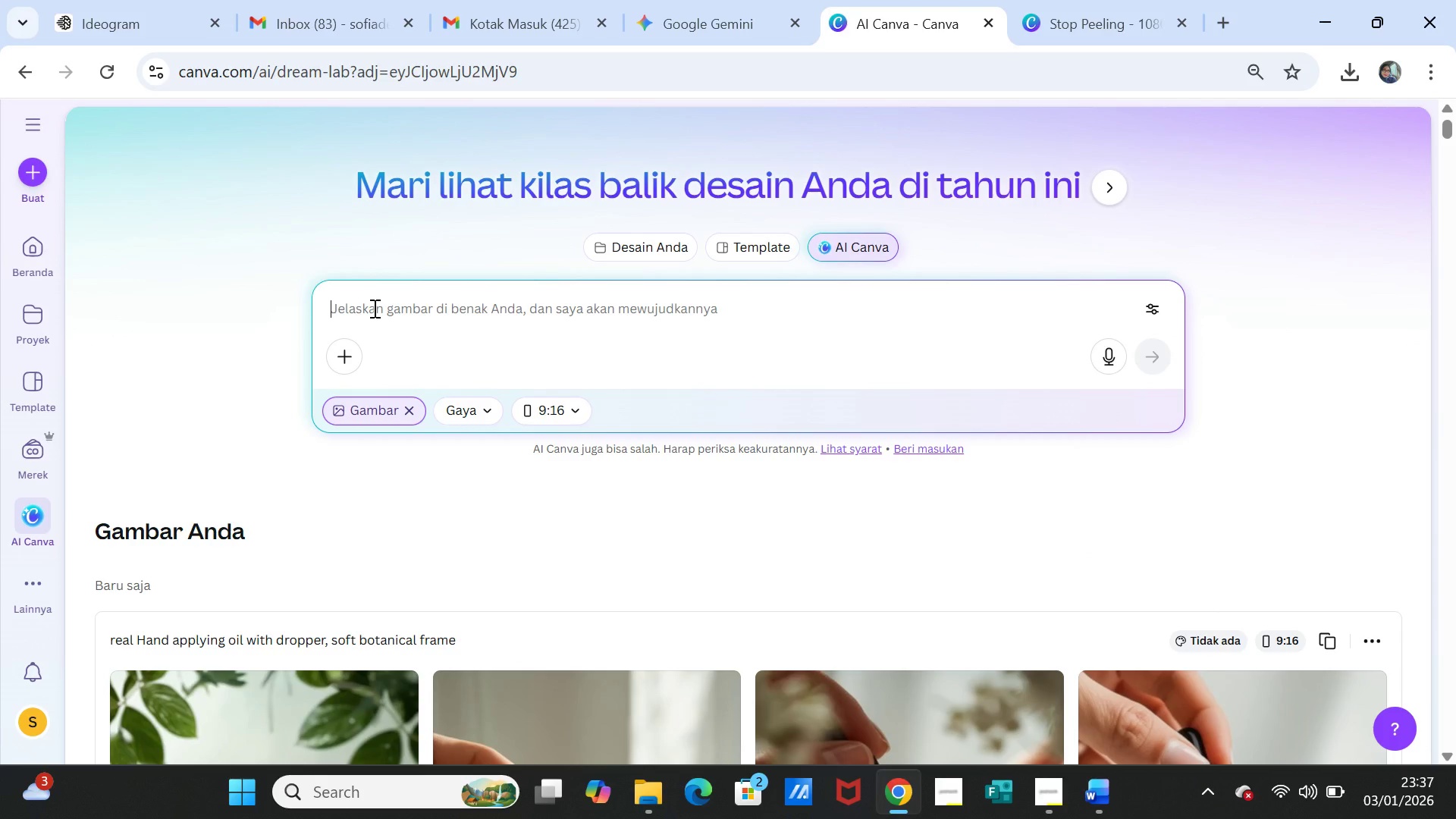 
key(Control+V)
 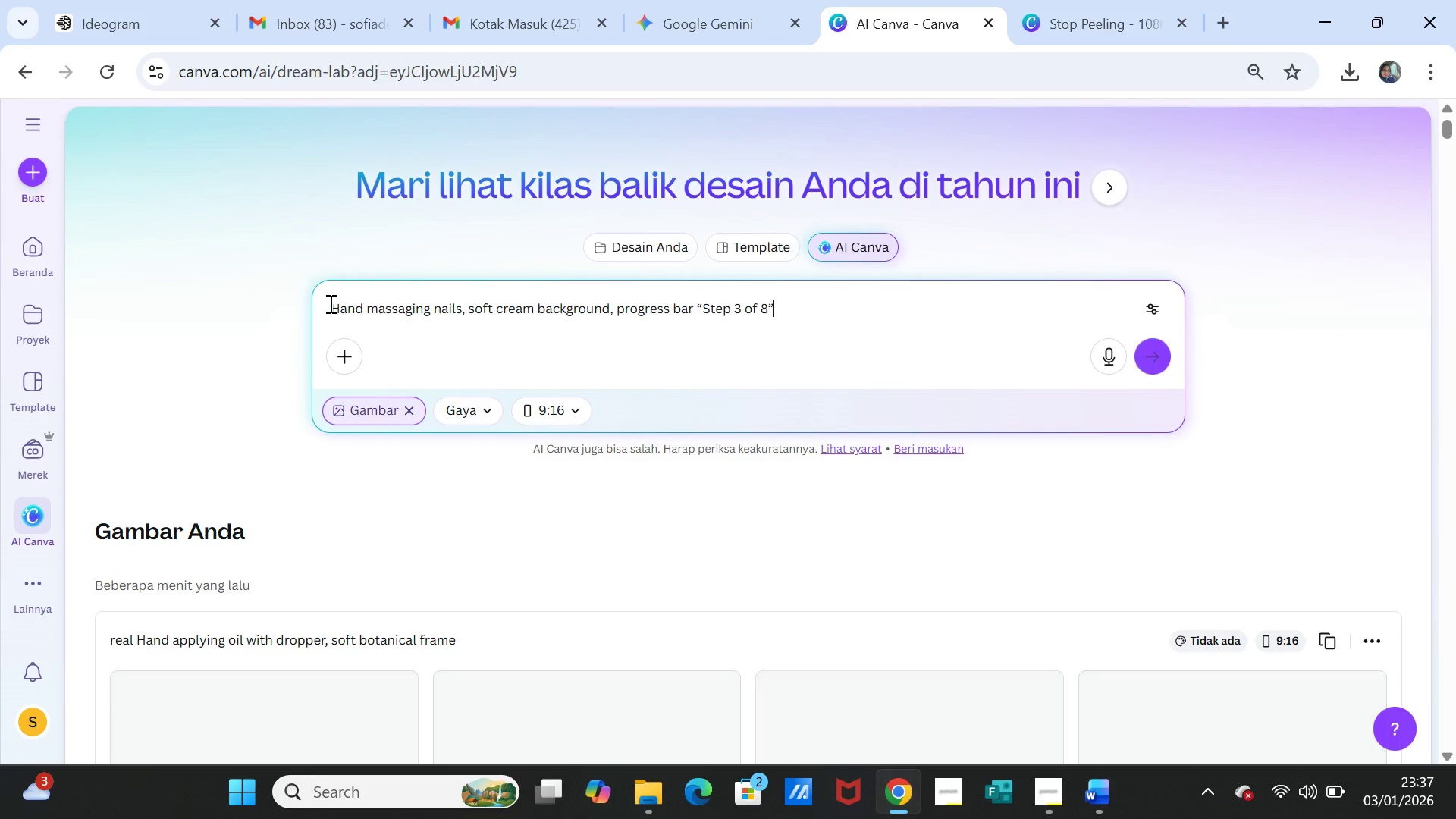 
left_click([329, 303])
 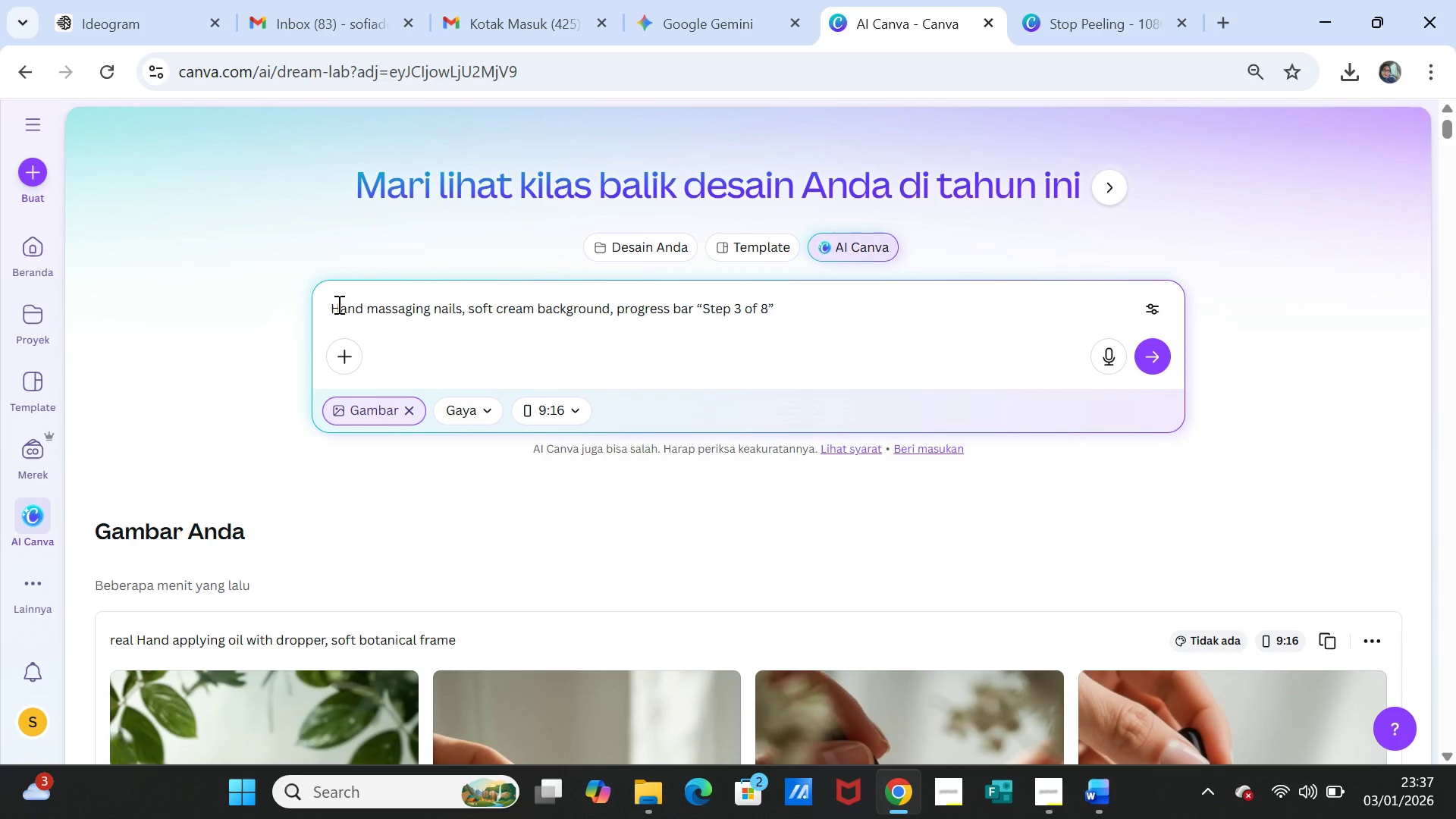 
type(real )
 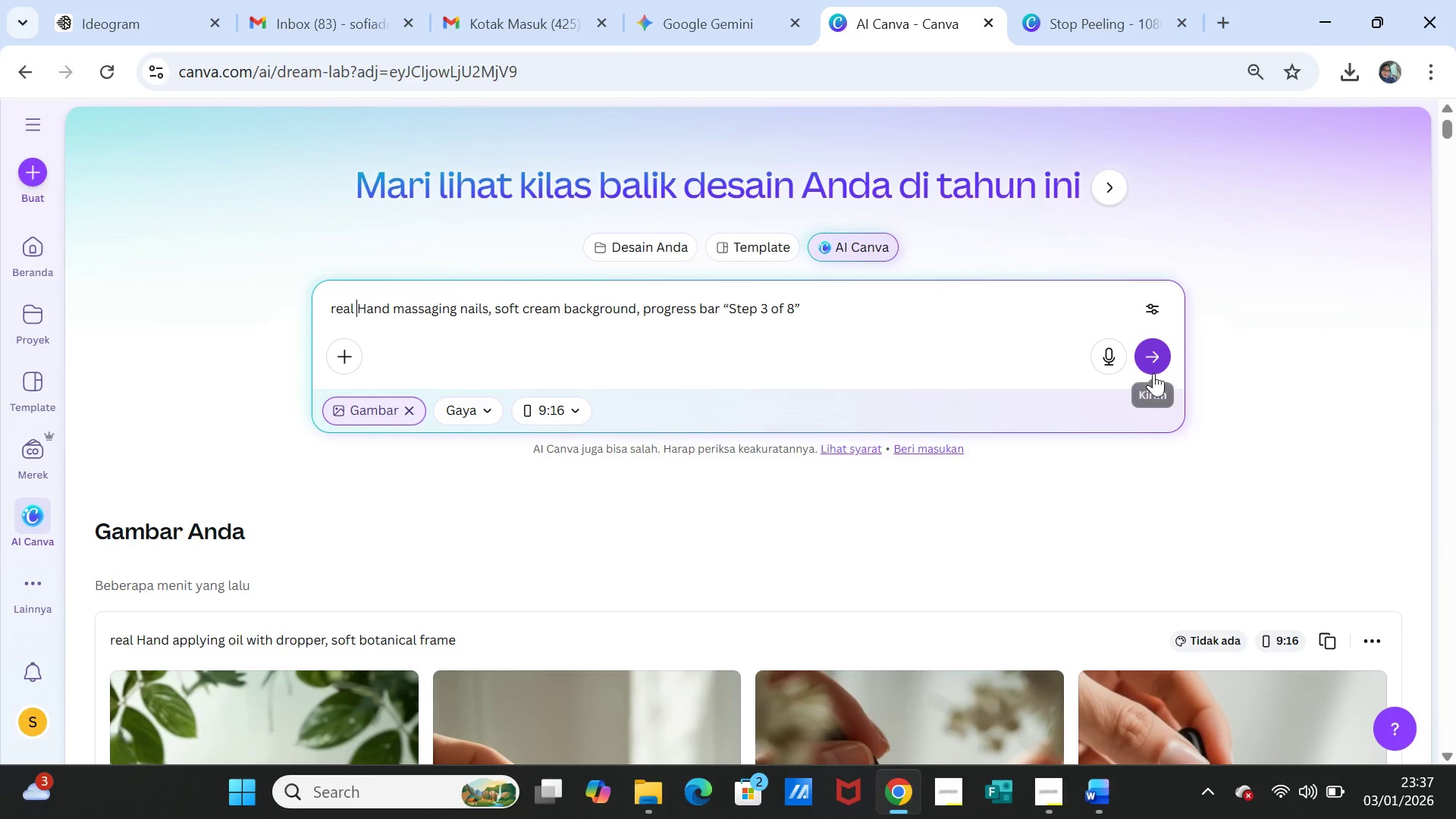 
left_click([1161, 366])
 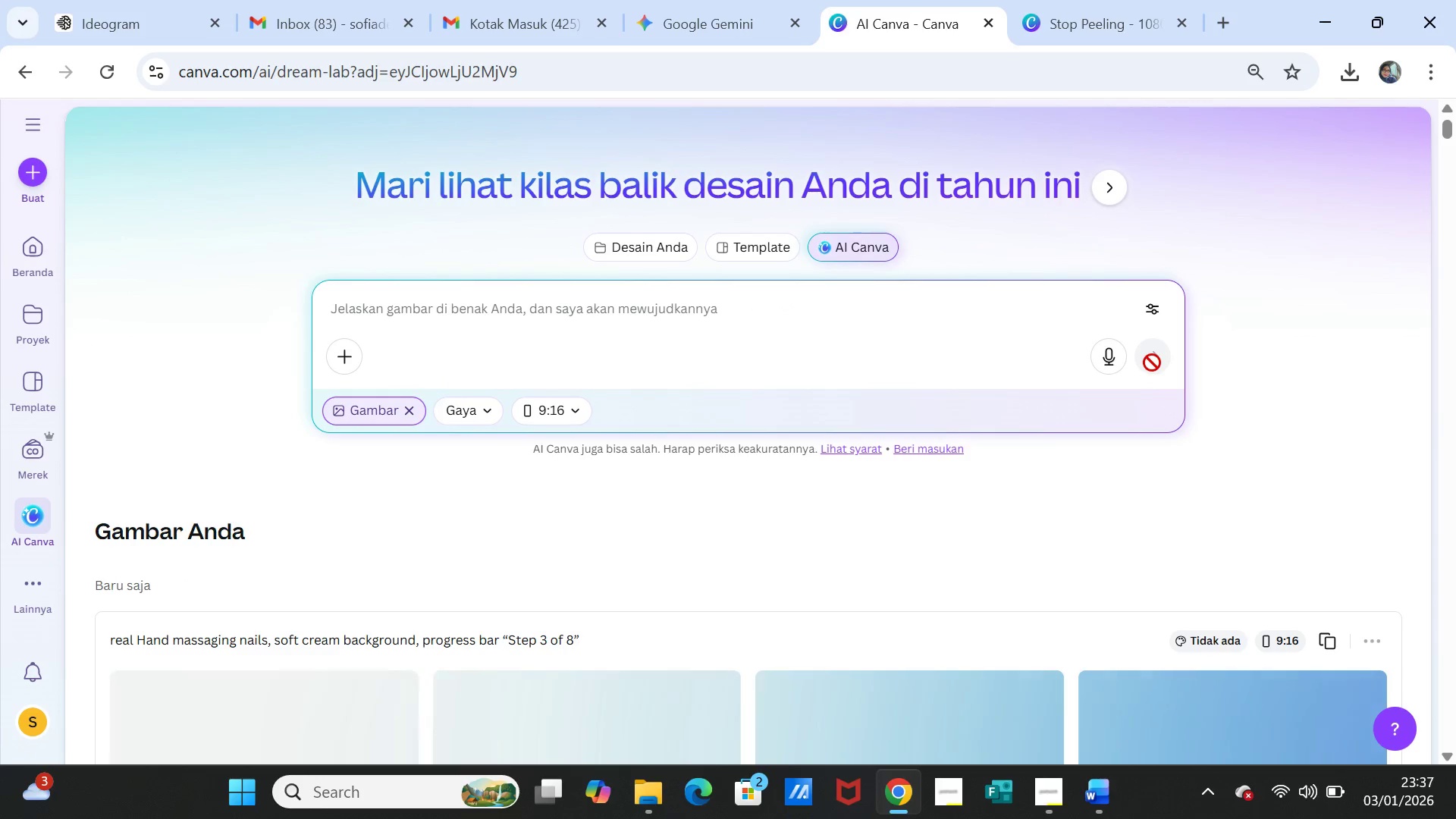 
wait(10.14)
 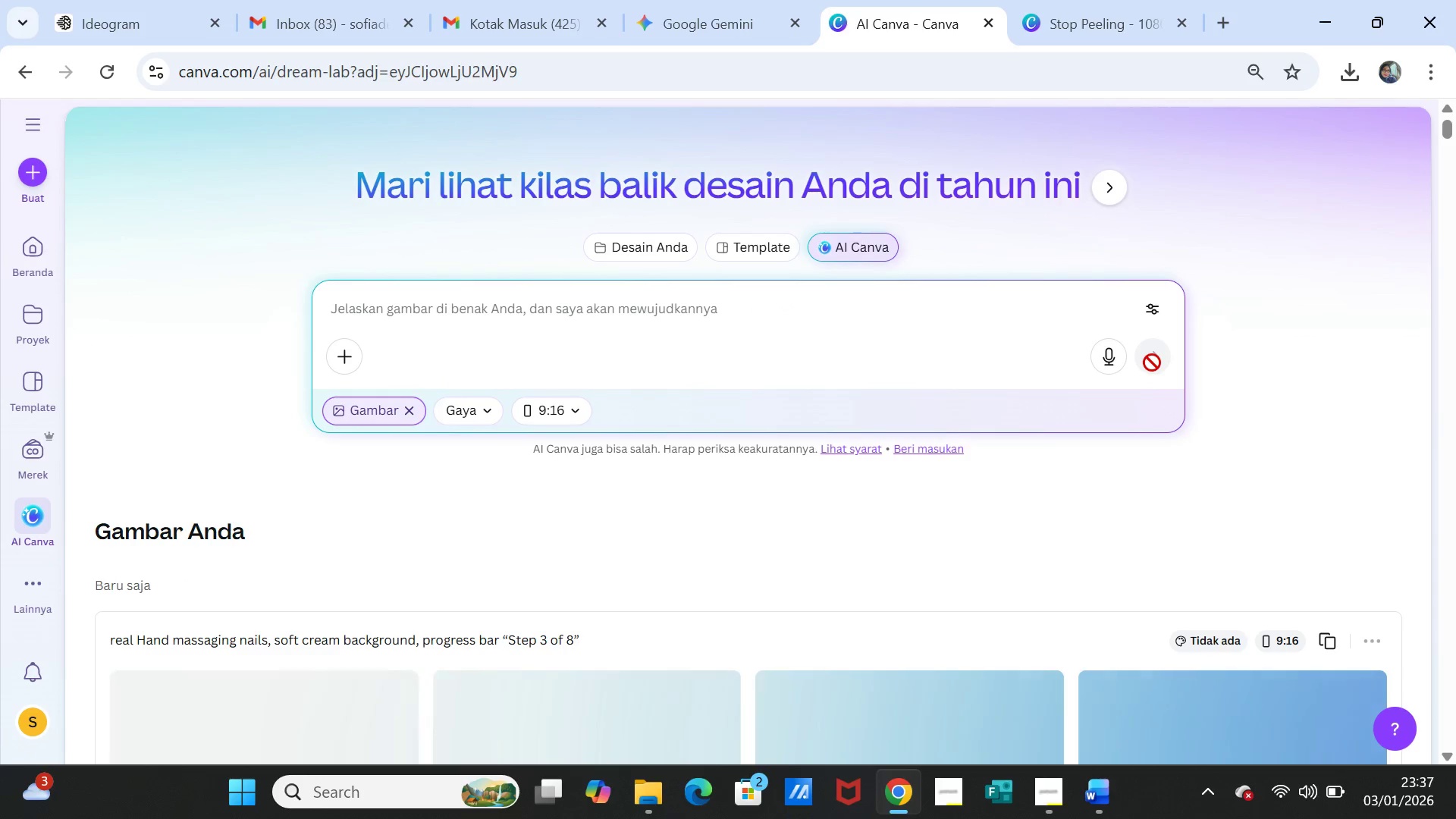 
scroll: coordinate [850, 345], scroll_direction: down, amount: 4.0
 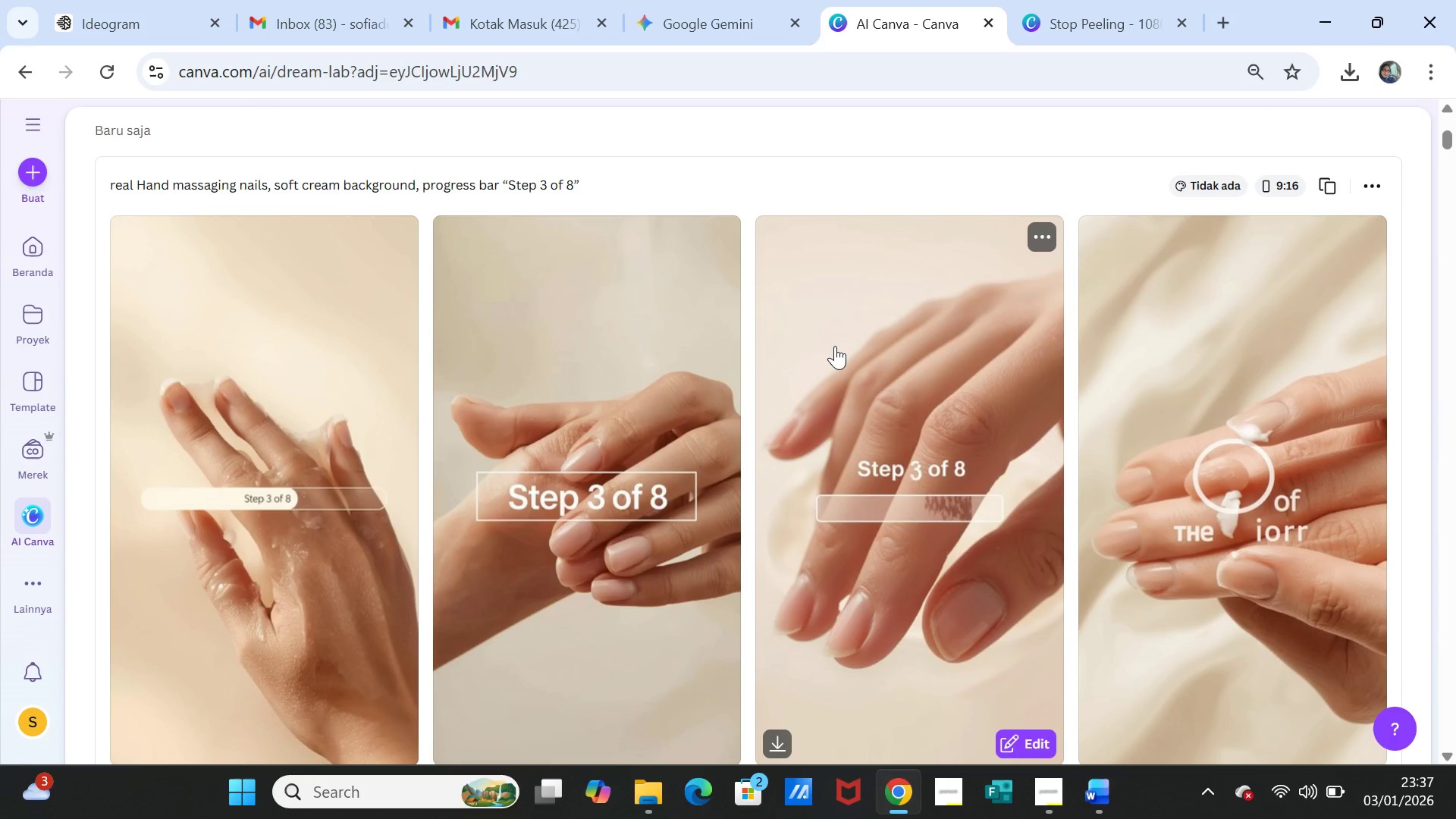 
wait(8.32)
 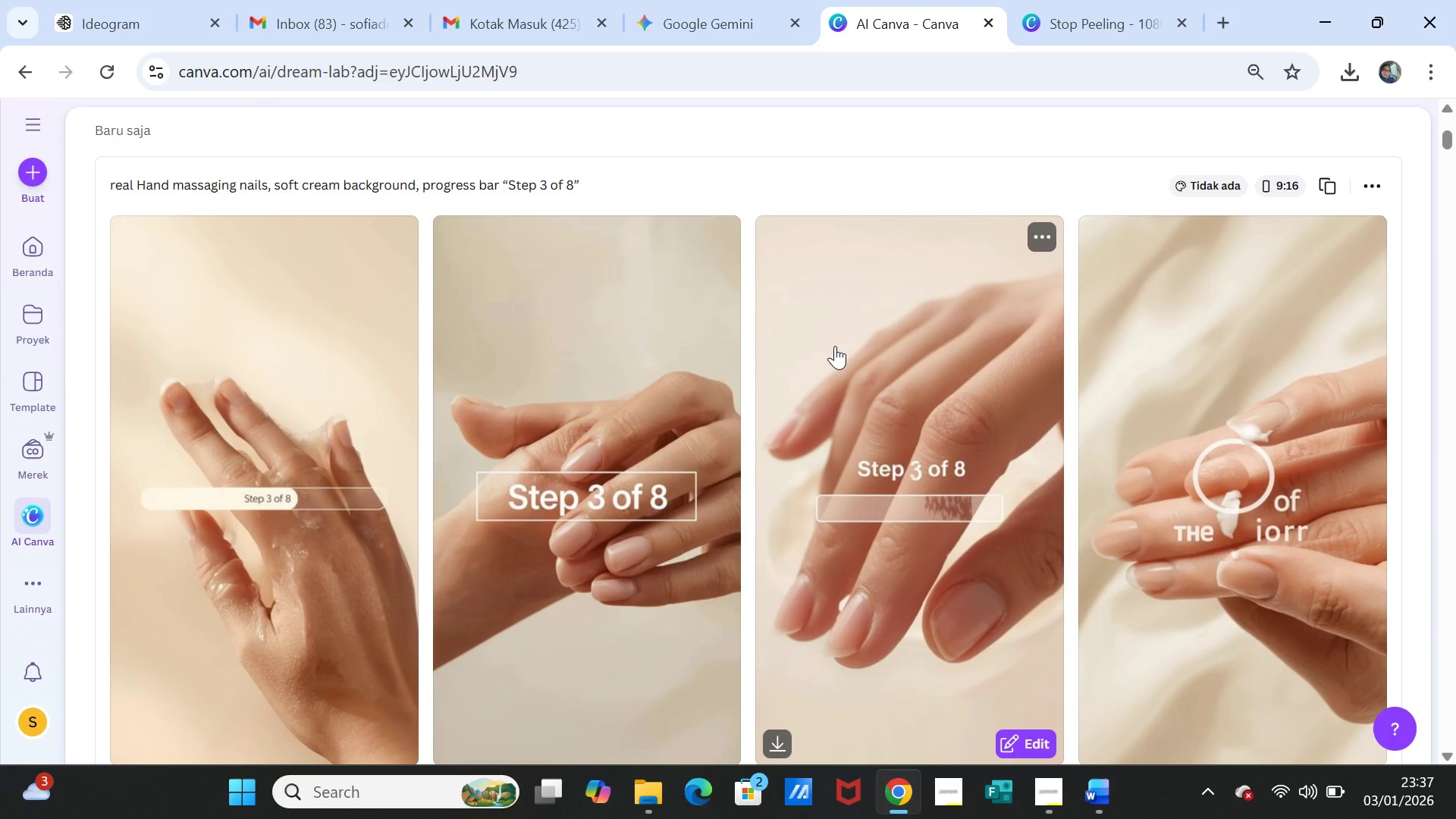 
scroll: coordinate [894, 347], scroll_direction: down, amount: 1.0
 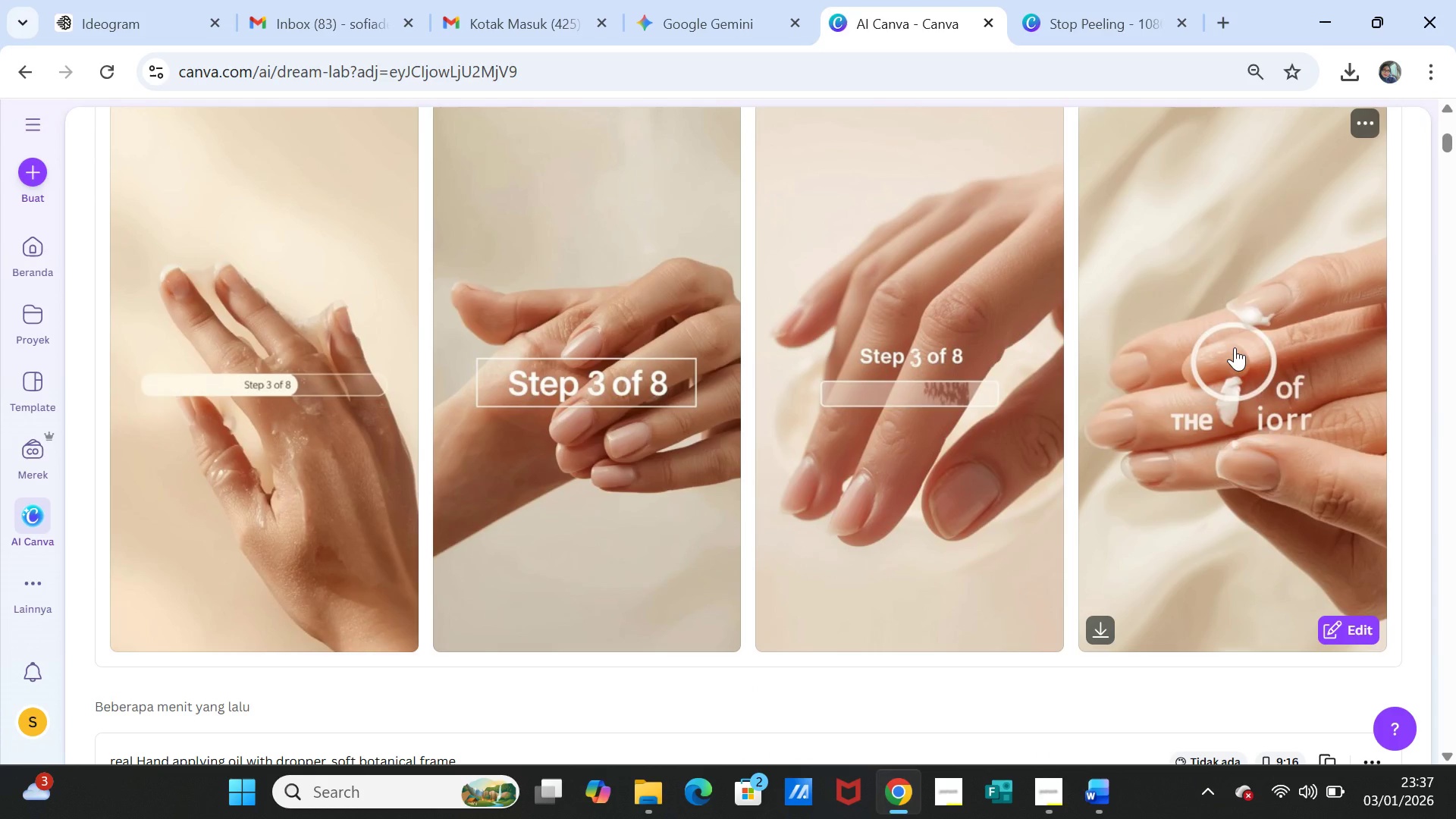 
wait(8.3)
 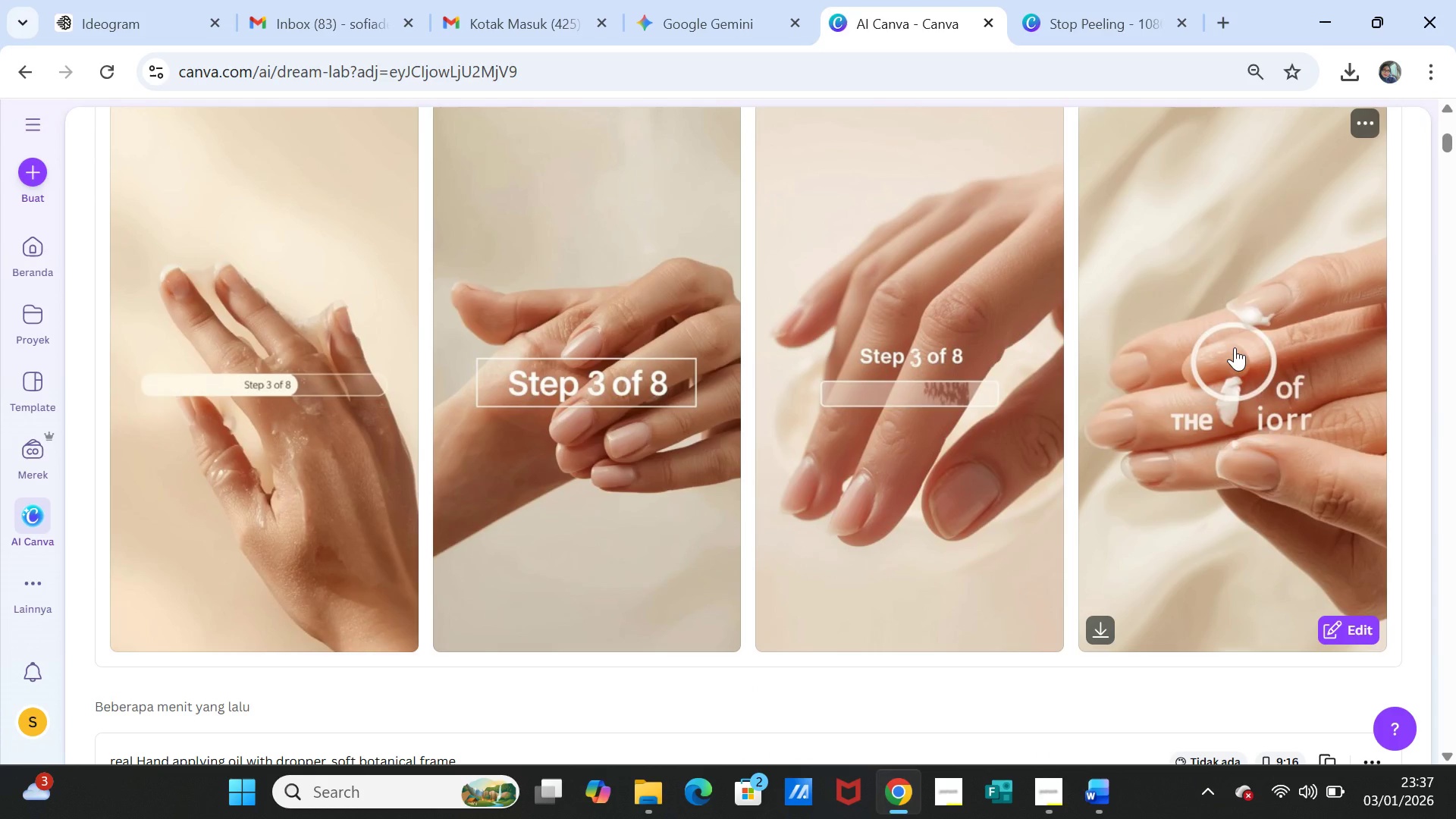 
scroll: coordinate [1235, 347], scroll_direction: up, amount: 2.0
 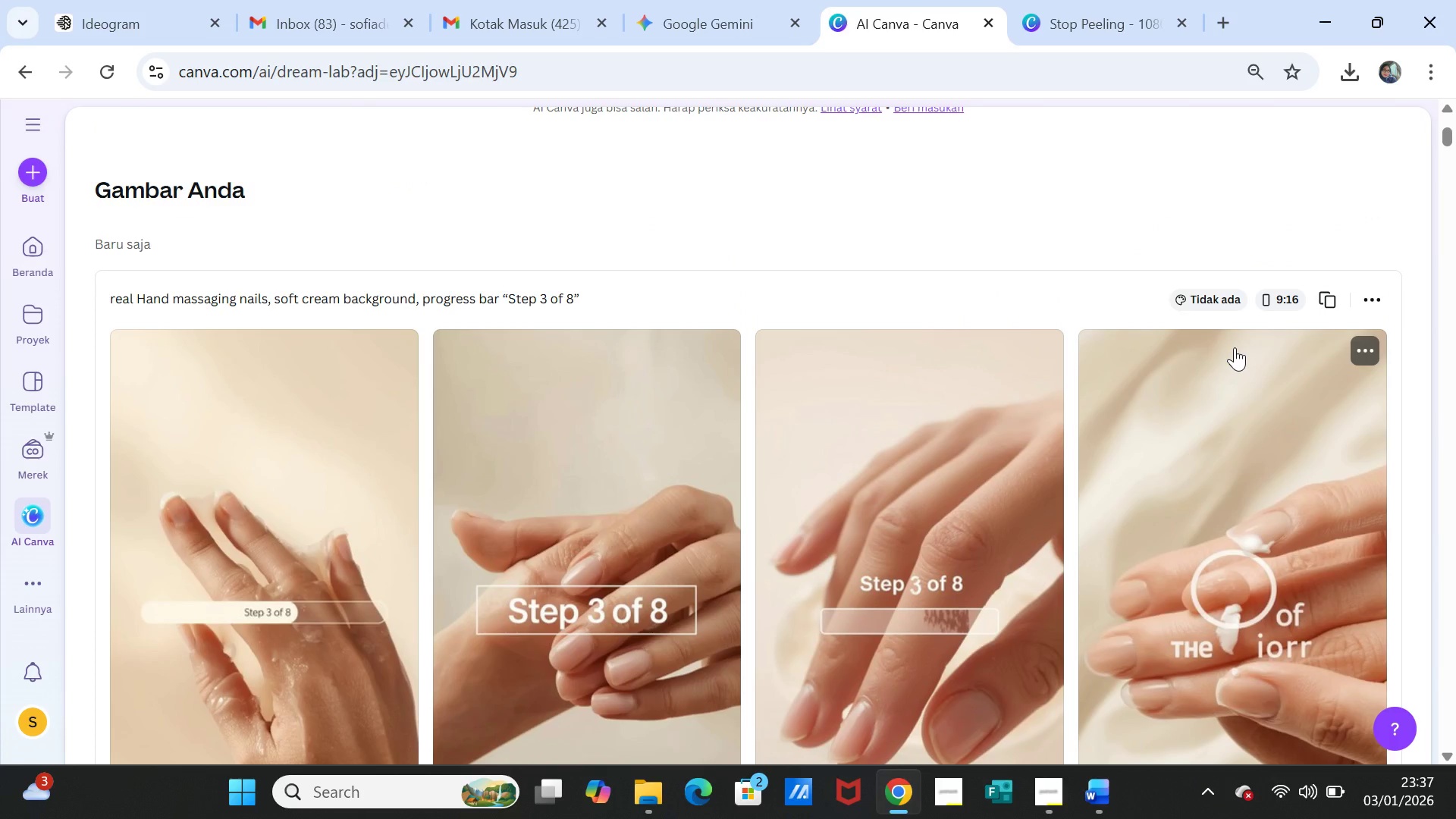 
scroll: coordinate [1235, 347], scroll_direction: down, amount: 1.0
 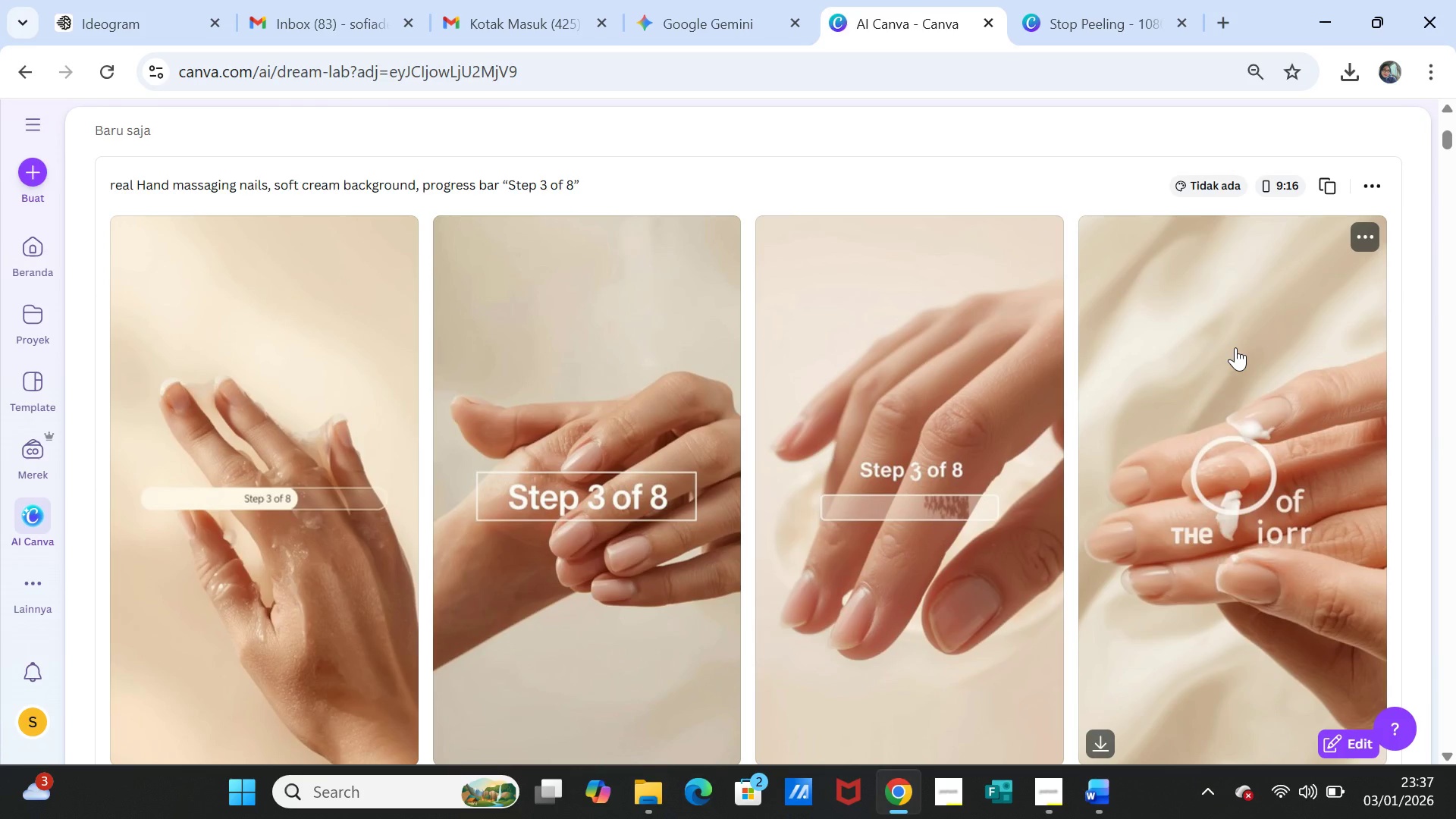 
scroll: coordinate [1235, 347], scroll_direction: up, amount: 4.0
 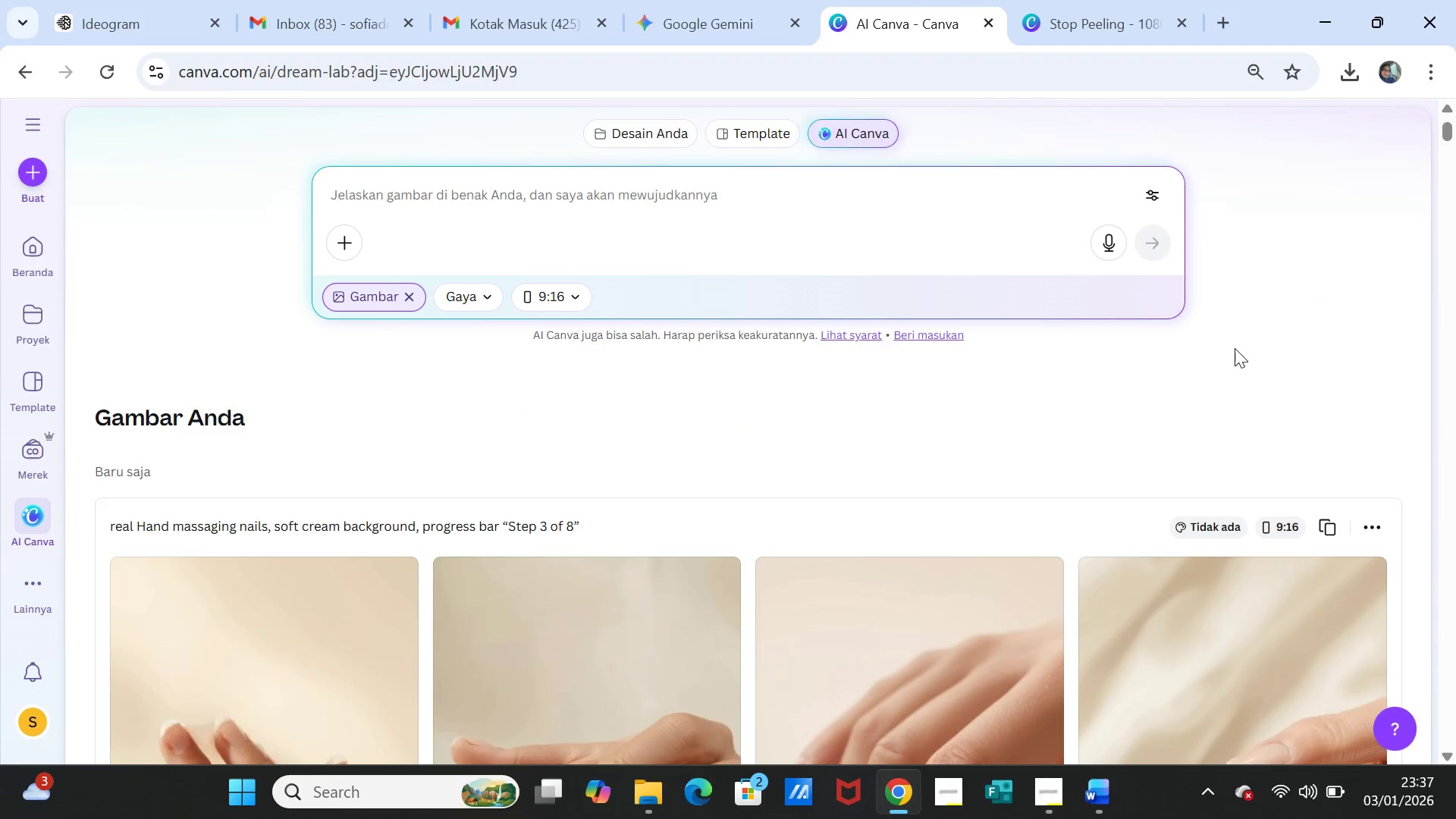 
scroll: coordinate [1235, 348], scroll_direction: down, amount: 4.0
 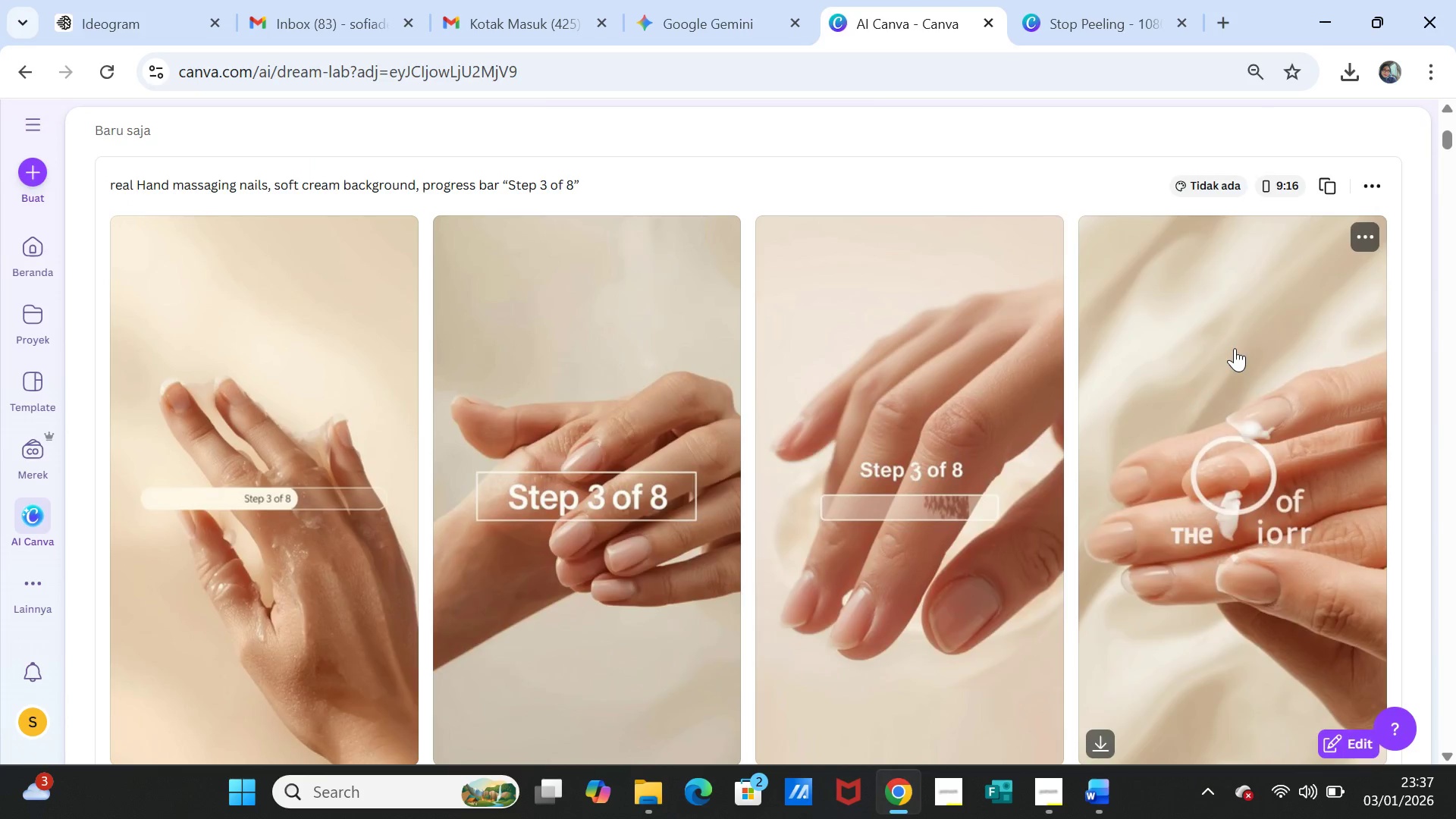 
scroll: coordinate [1235, 348], scroll_direction: up, amount: 1.0
 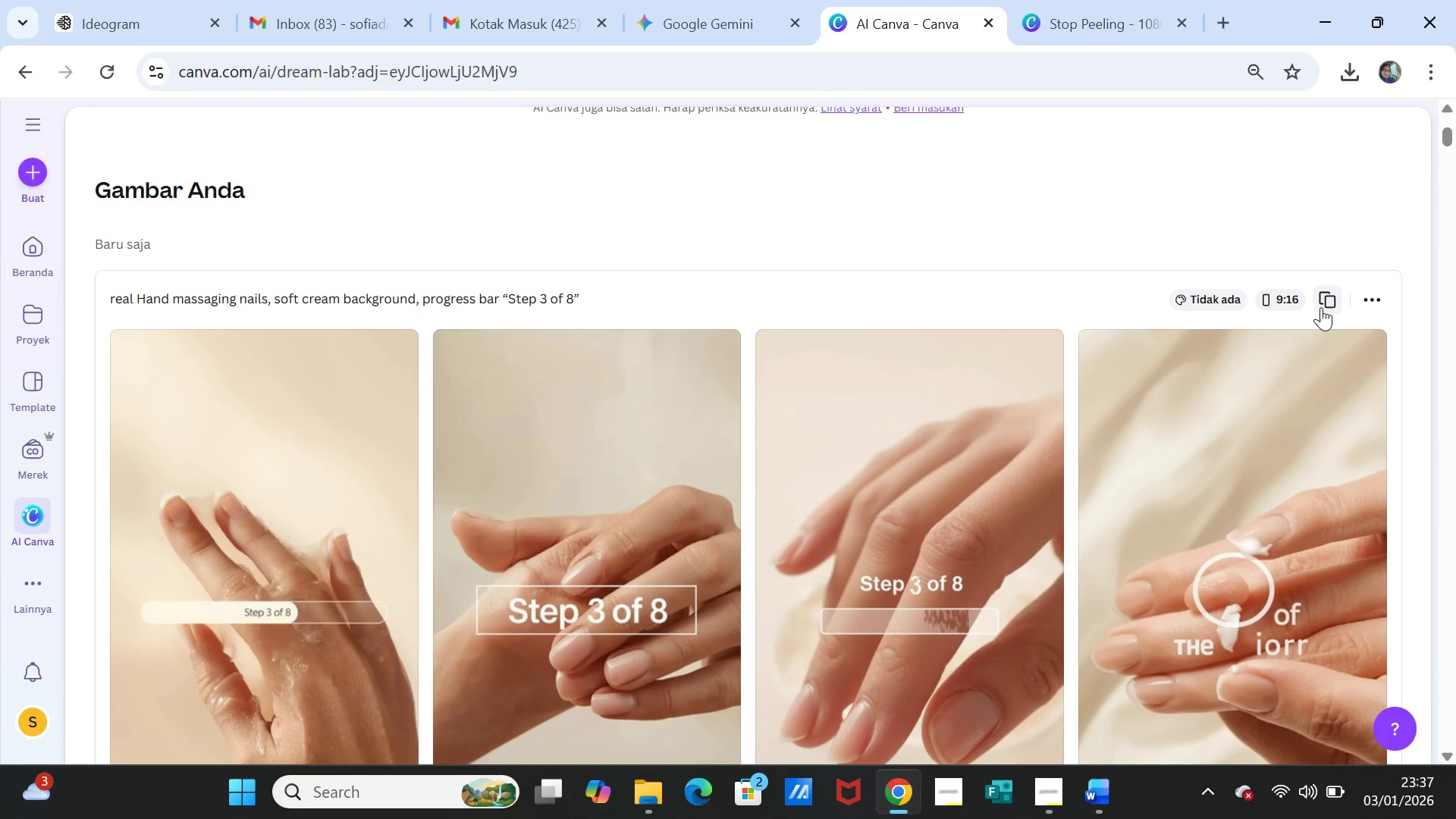 
left_click([1325, 299])
 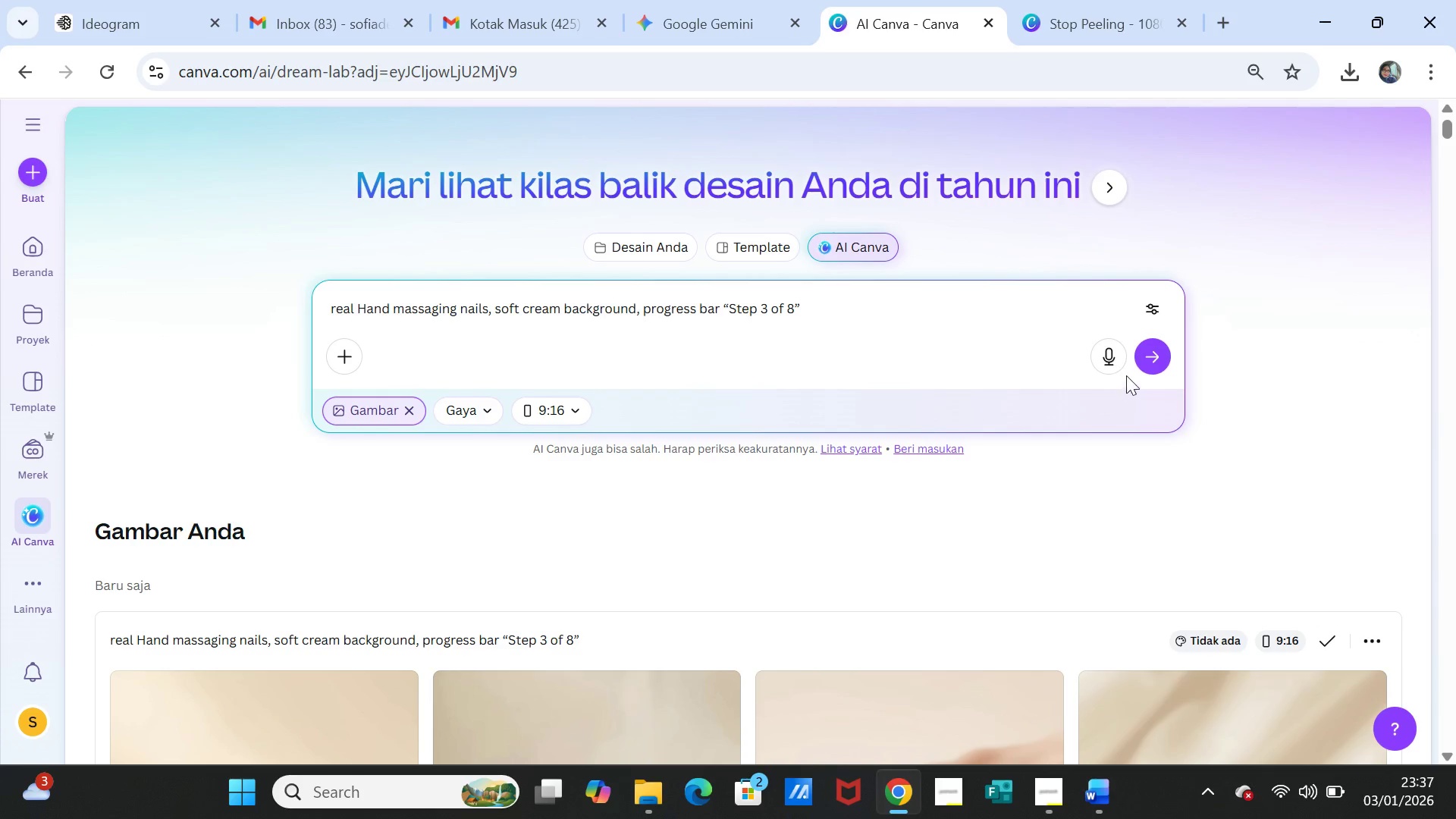 
left_click([1163, 355])
 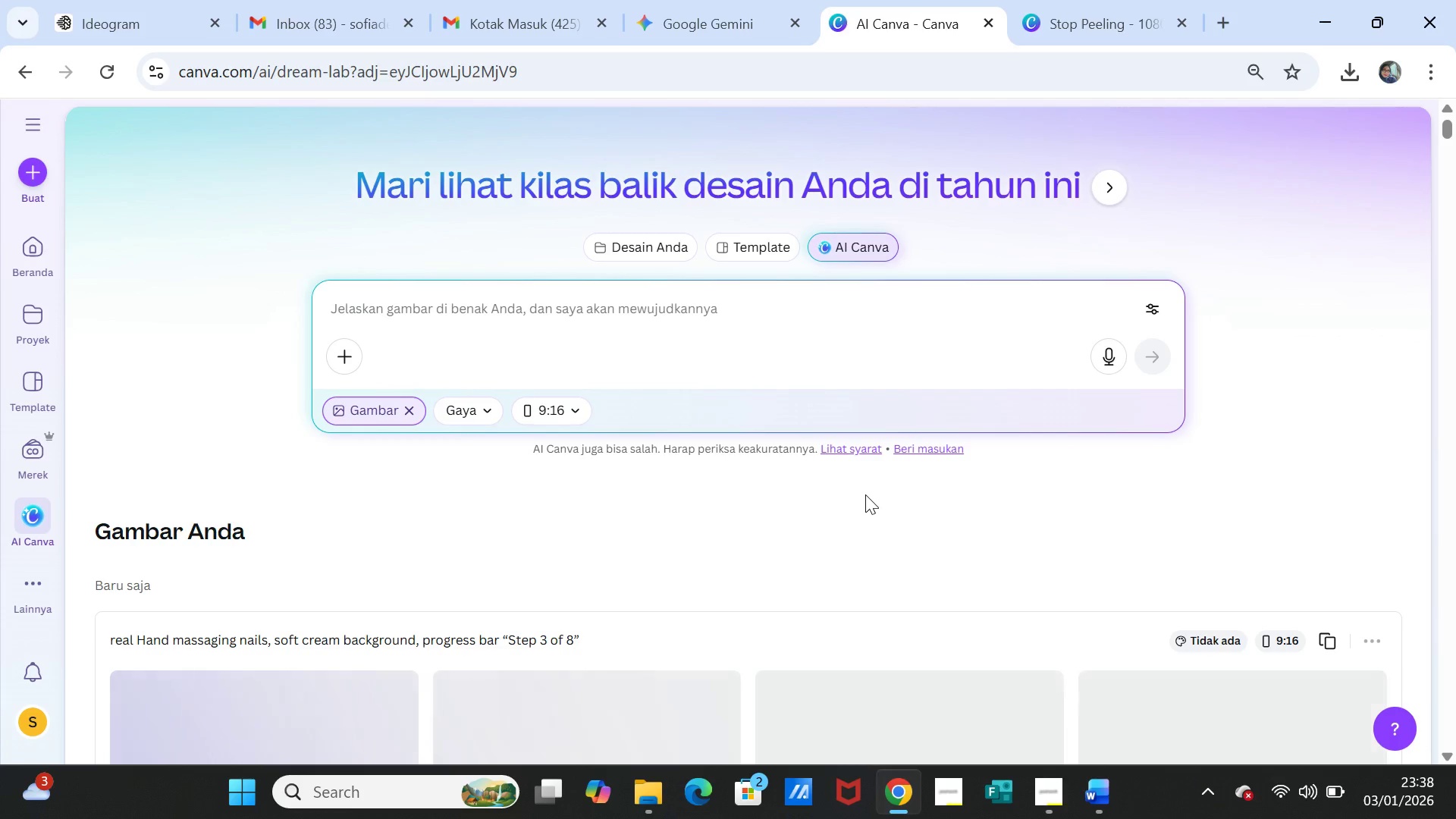 
scroll: coordinate [865, 495], scroll_direction: down, amount: 2.0
 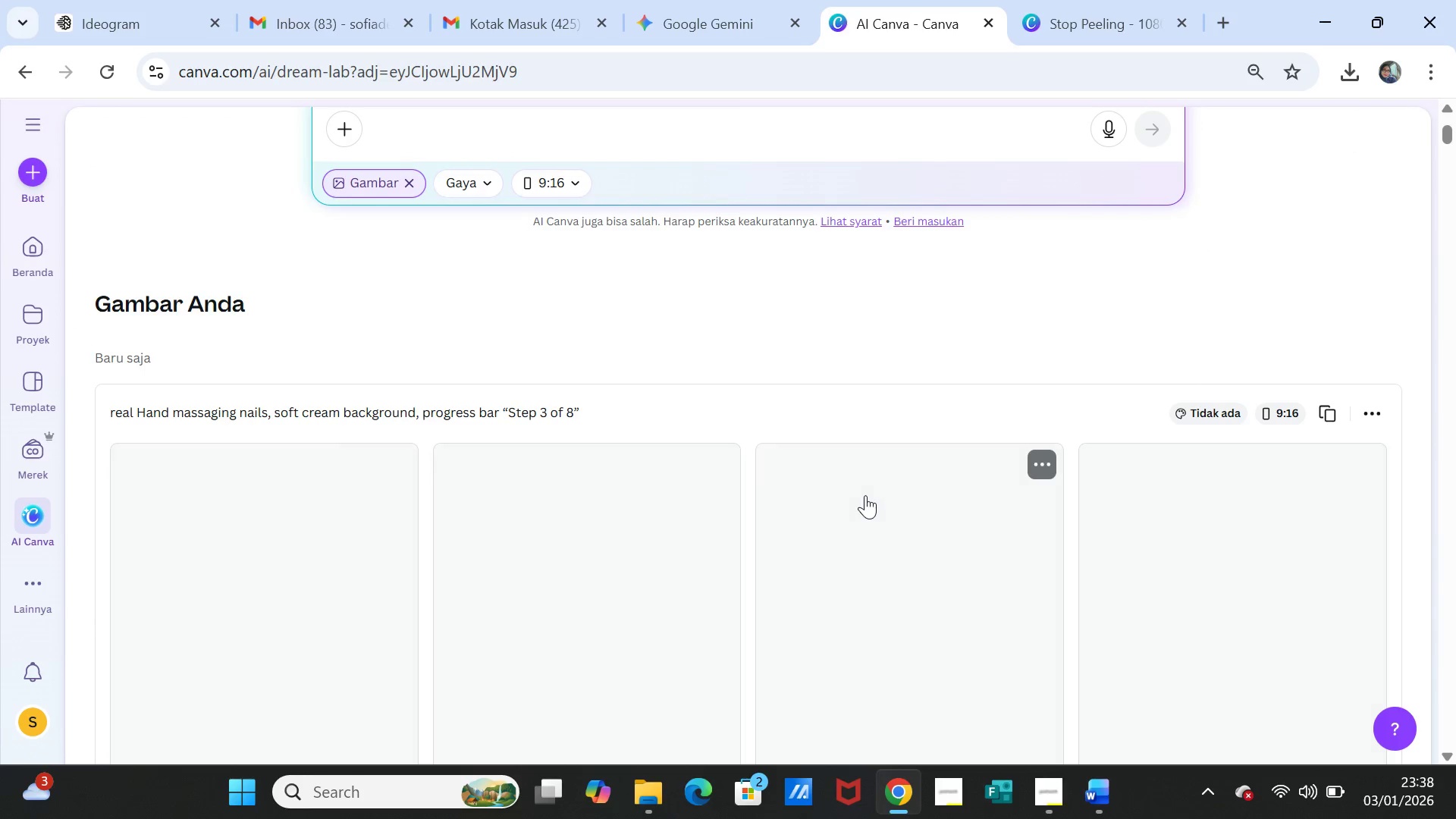 
wait(5.84)
 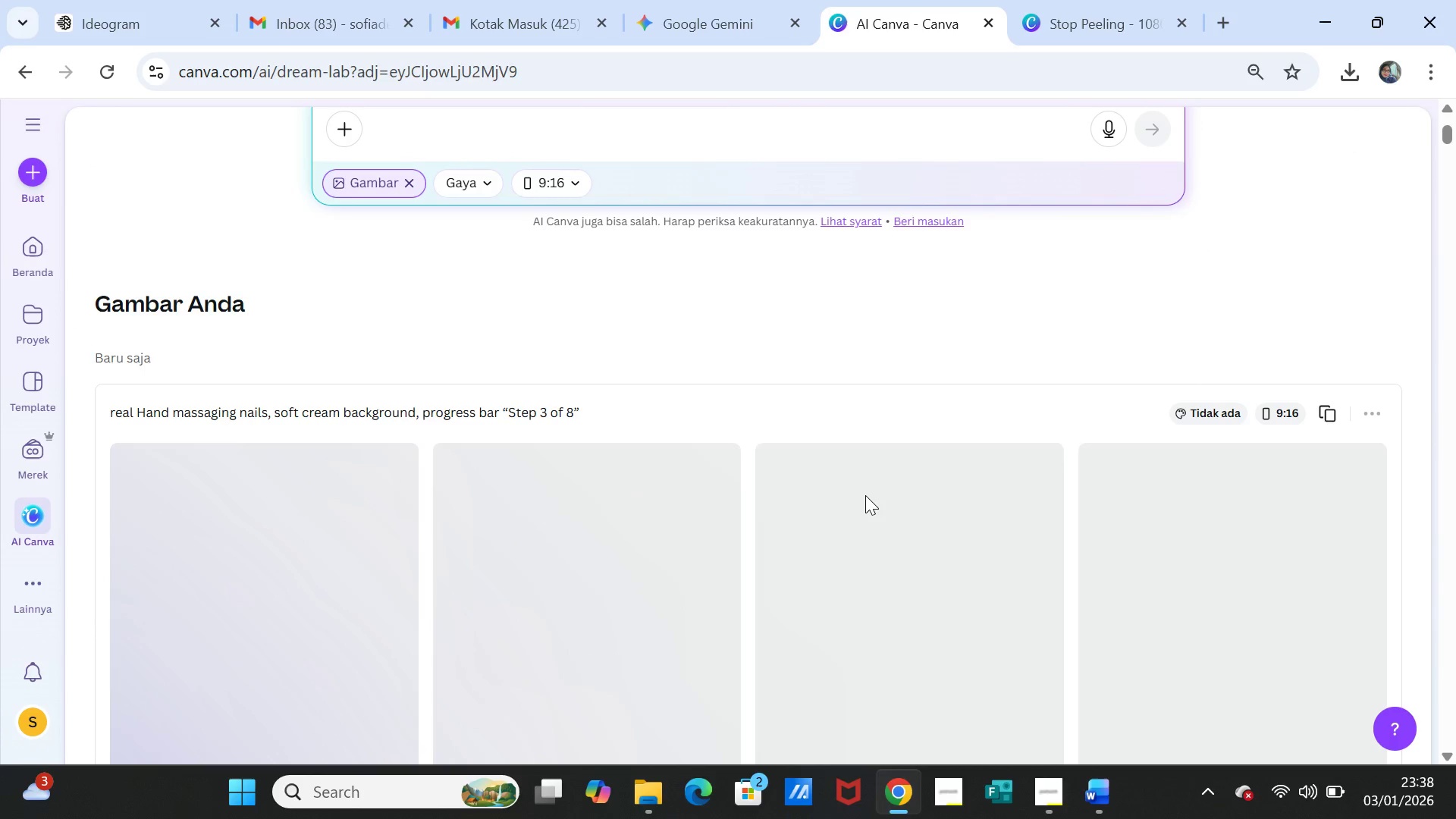 
scroll: coordinate [903, 409], scroll_direction: down, amount: 2.0
 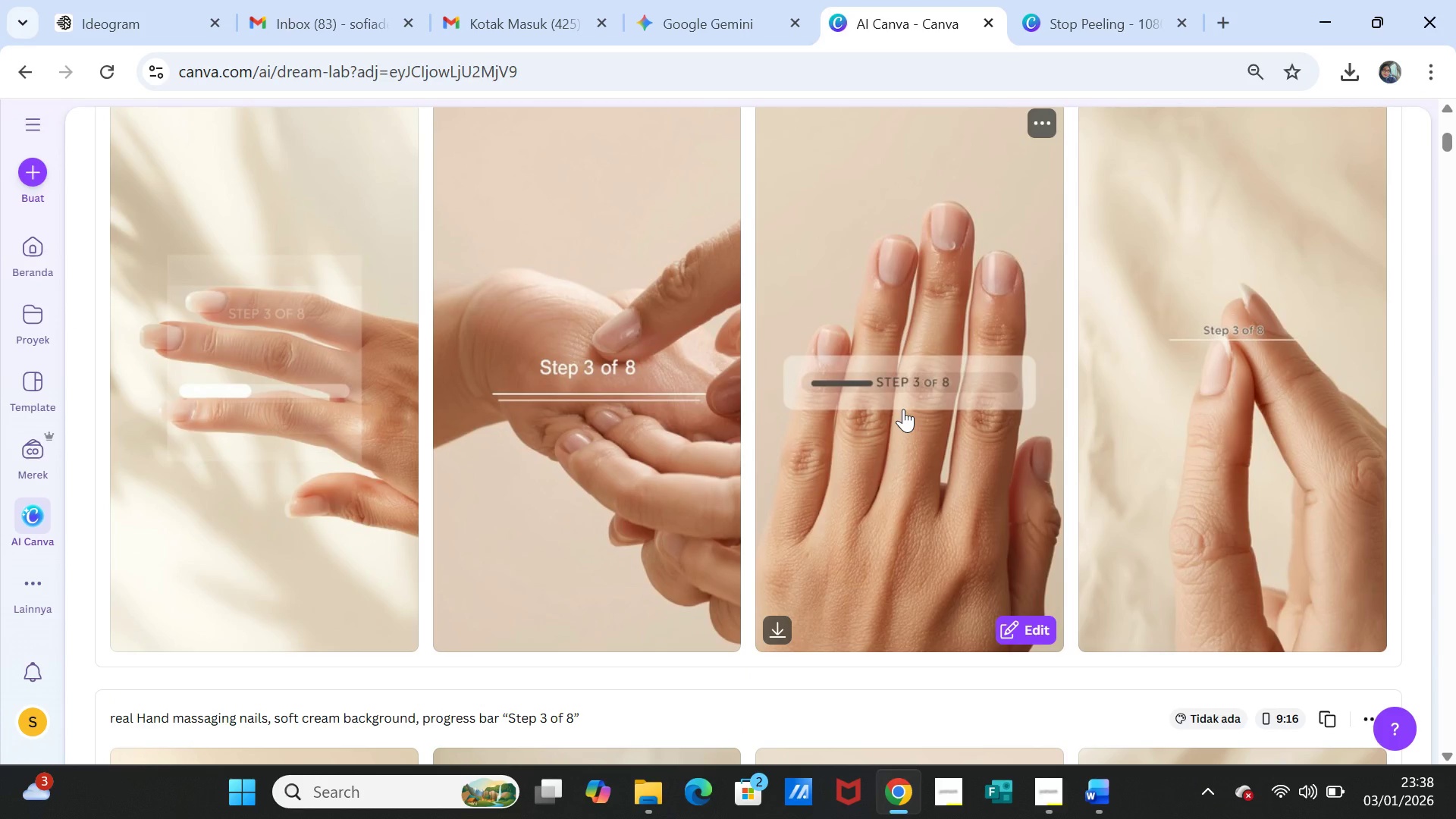 
wait(11.89)
 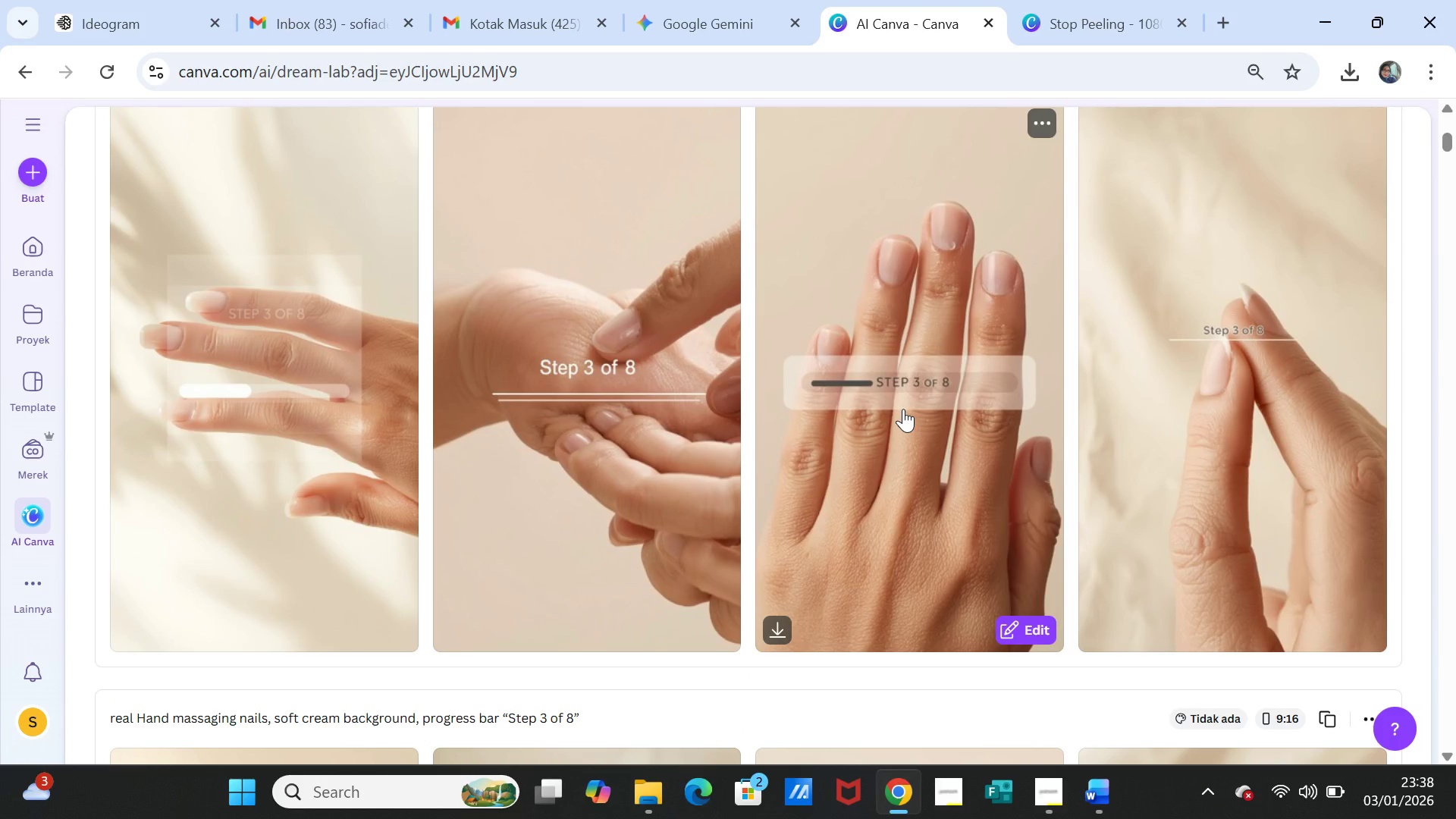 
left_click([1043, 127])
 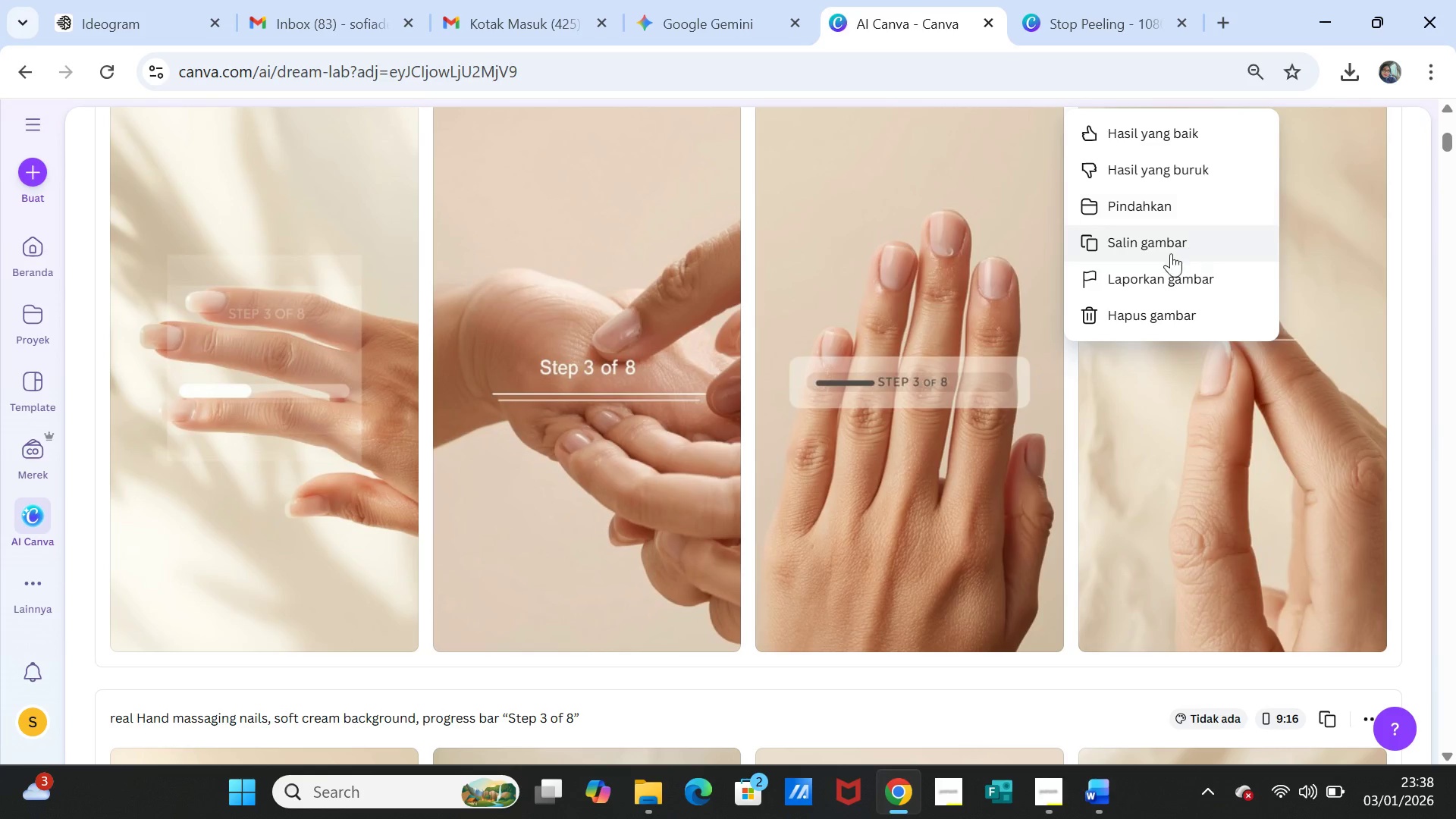 
left_click([1159, 246])
 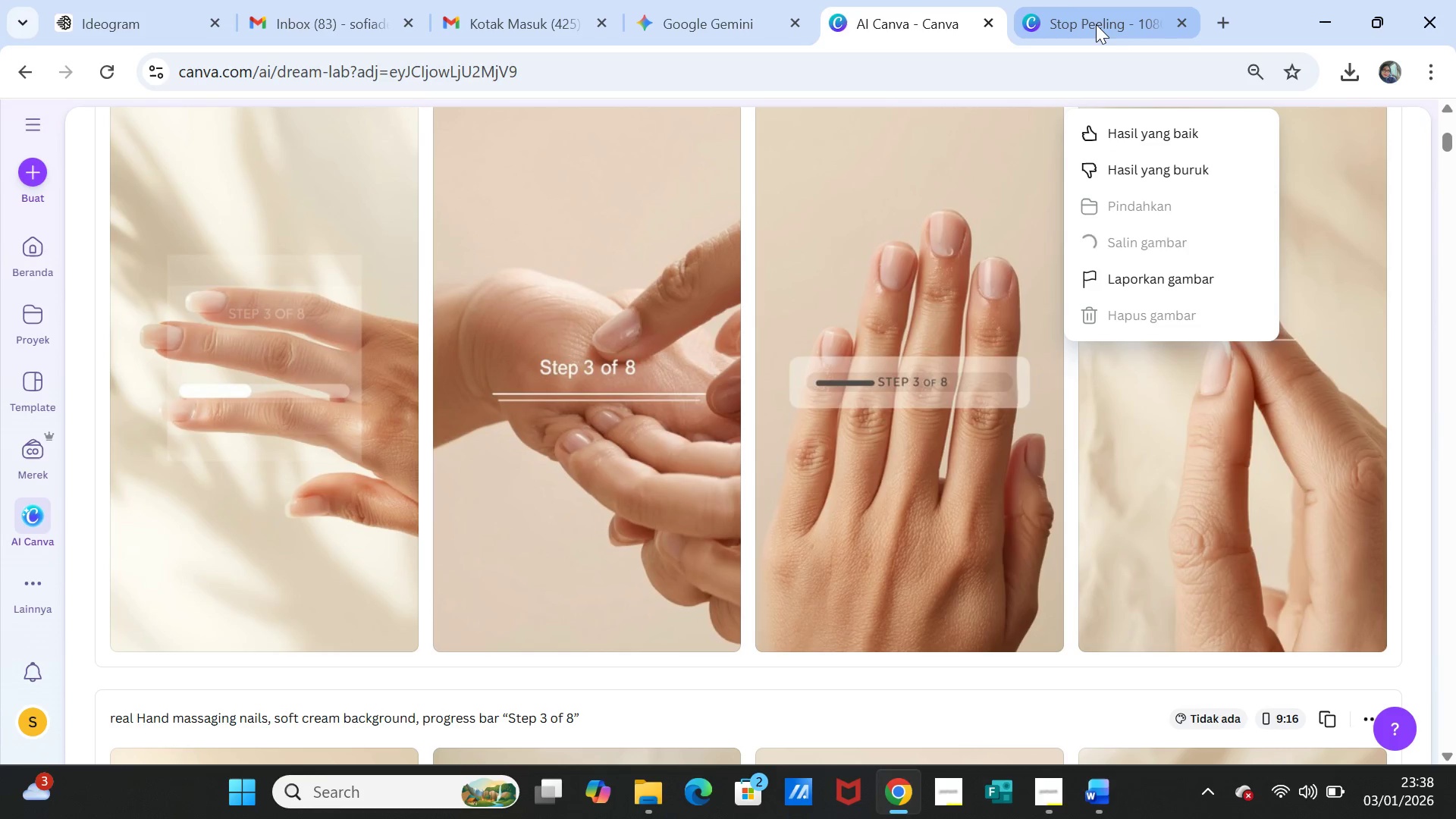 
left_click([1096, 24])
 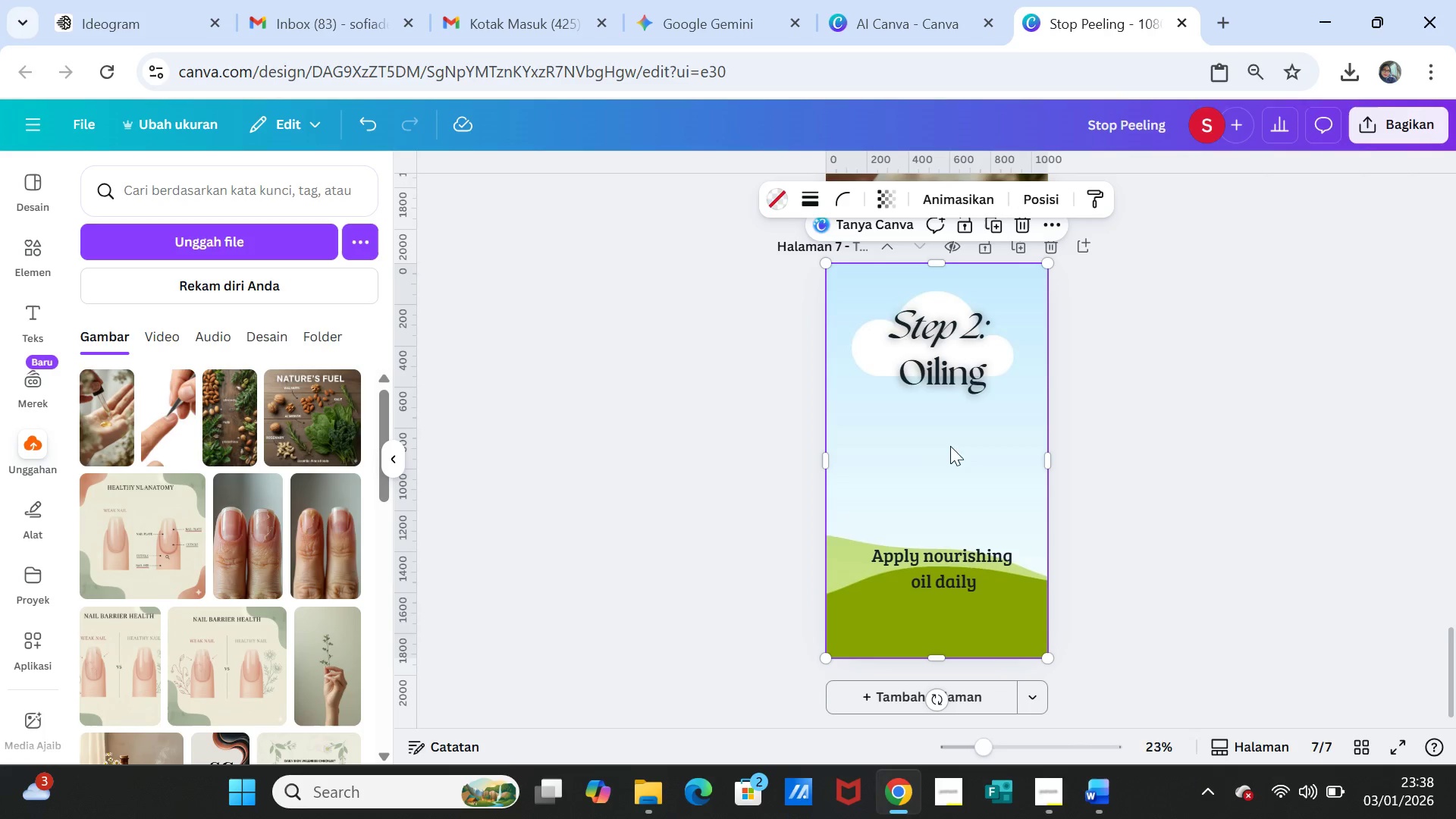 
left_click([928, 452])
 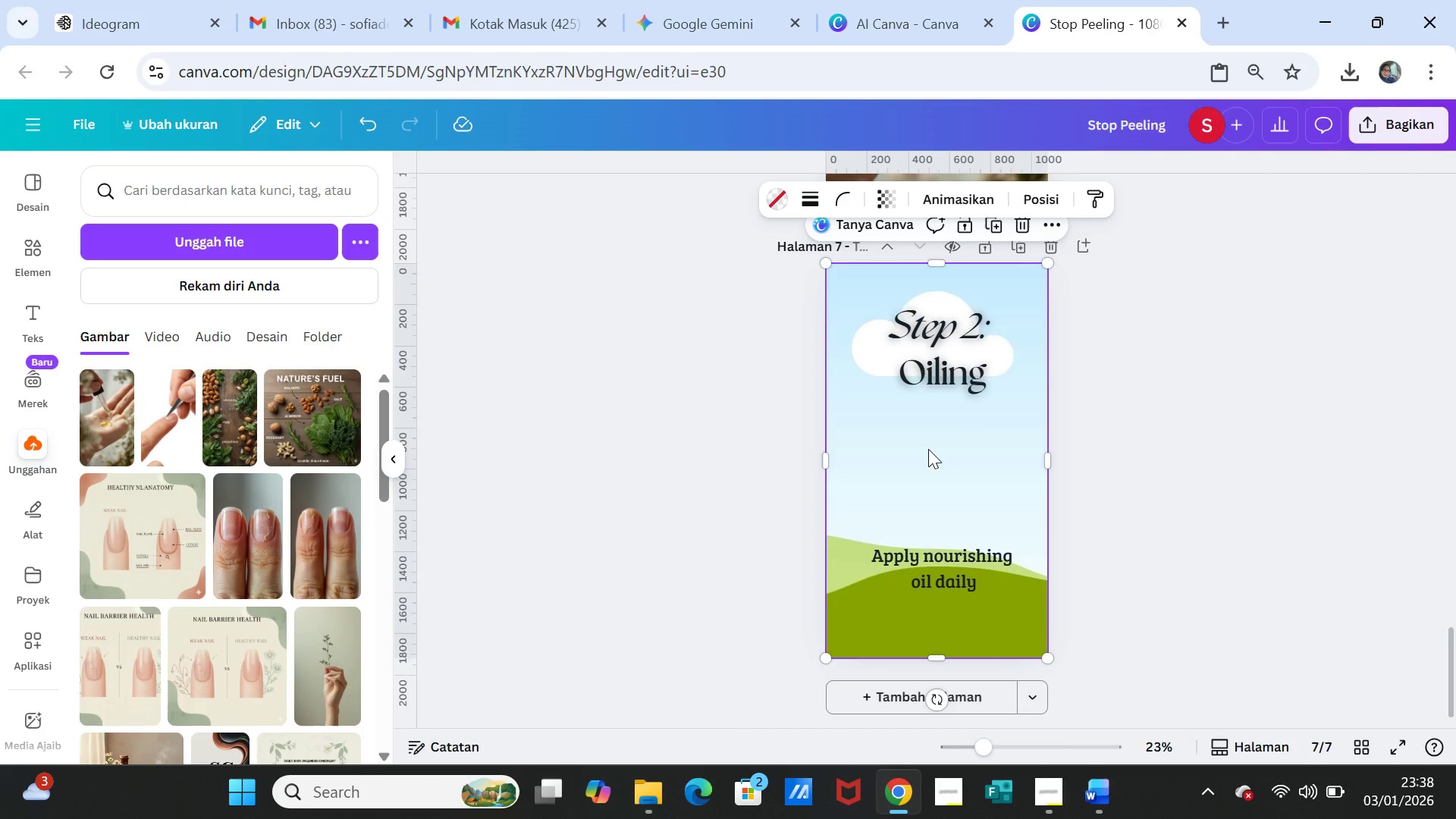 
right_click([927, 449])
 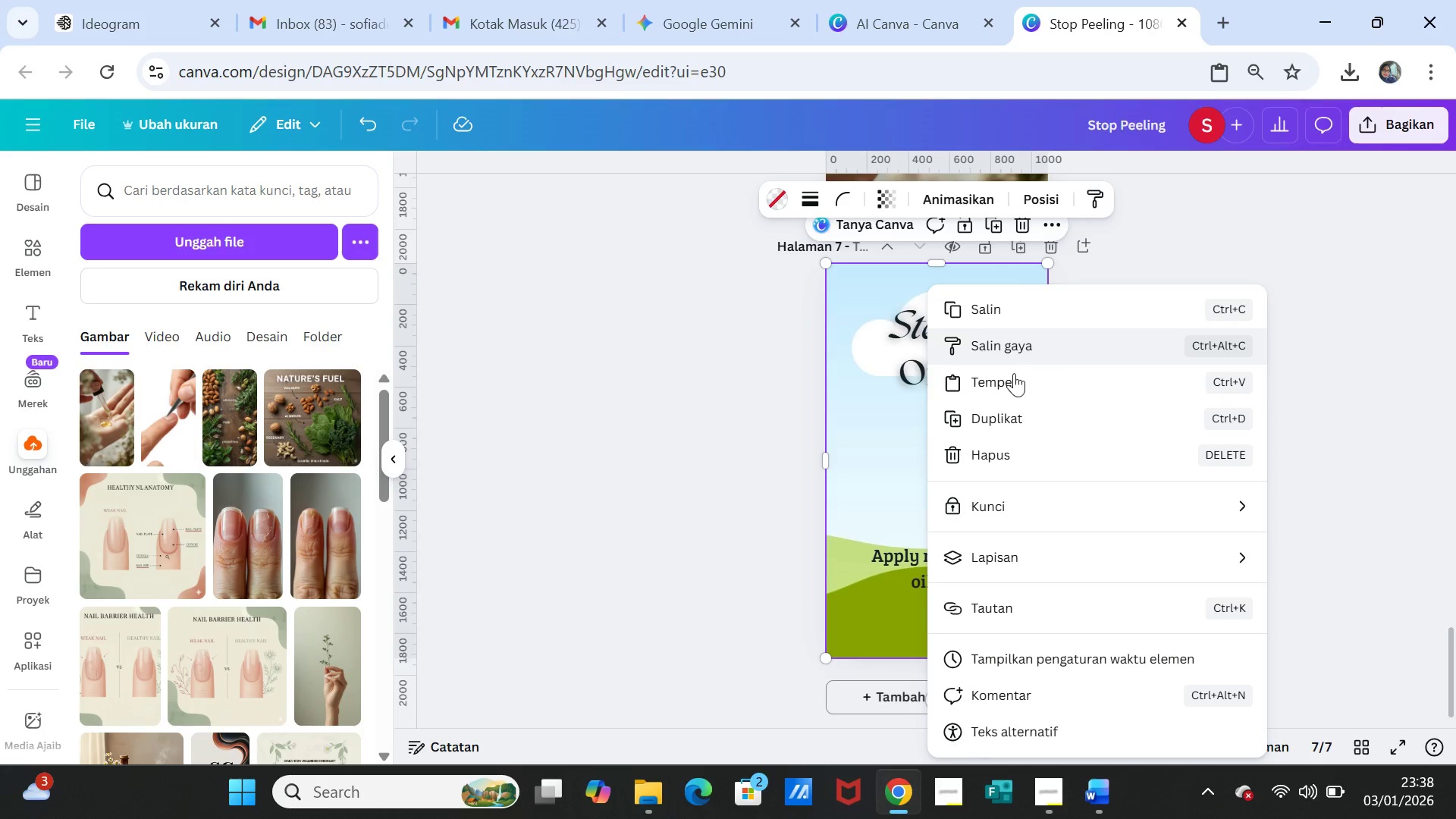 
left_click([1014, 375])
 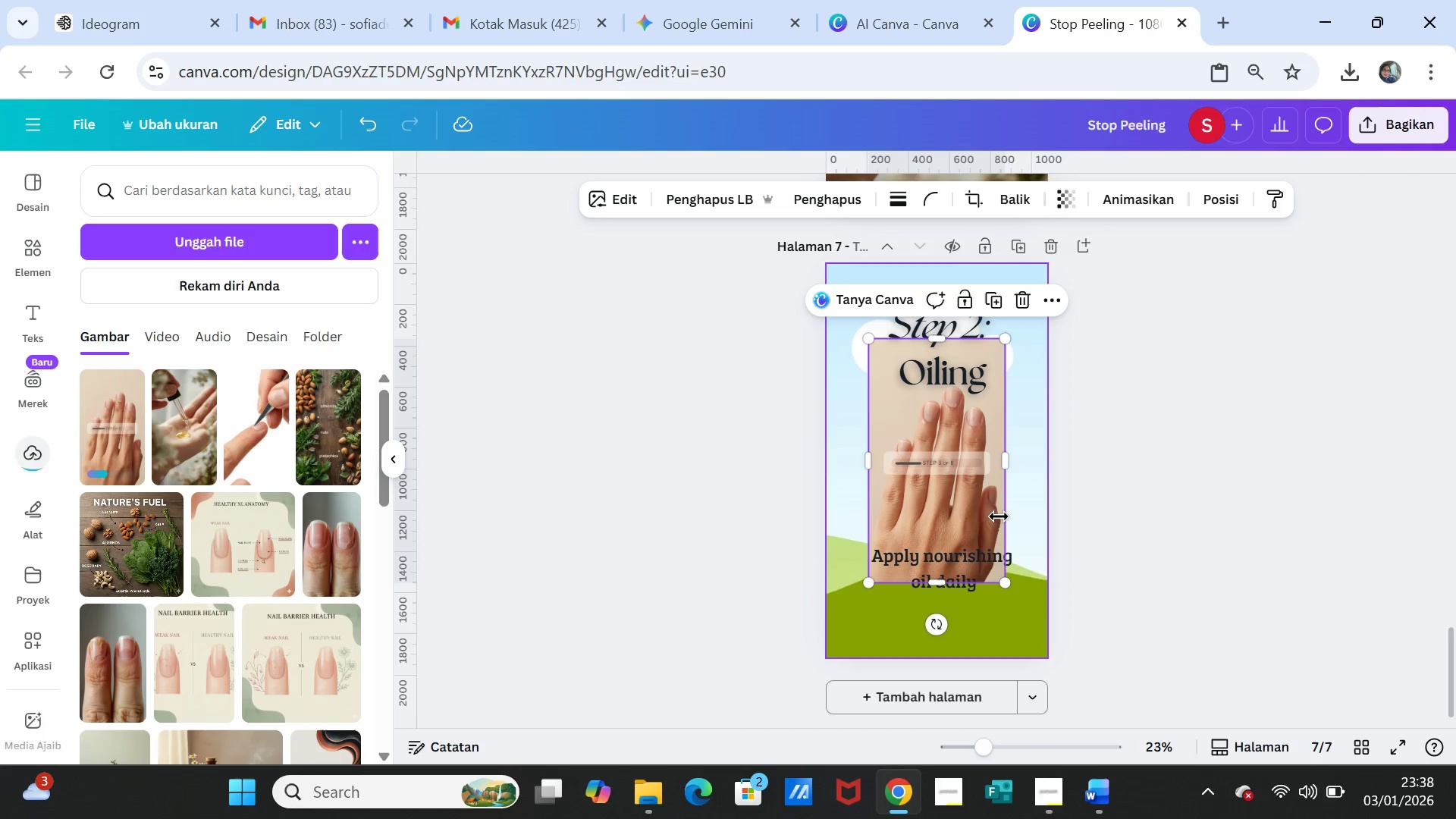 
left_click_drag(start_coordinate=[961, 505], to_coordinate=[962, 496])
 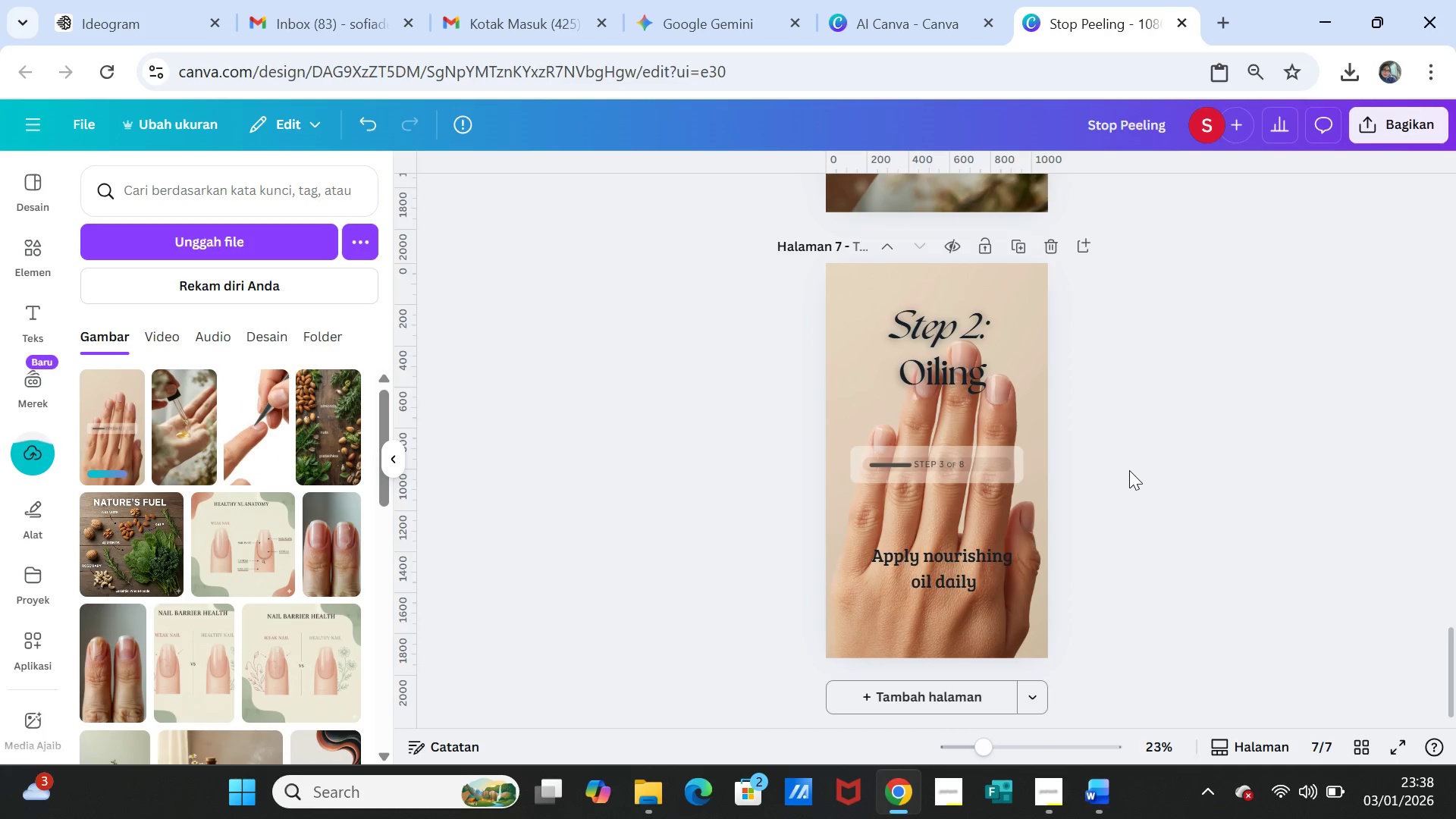 
left_click([1129, 470])
 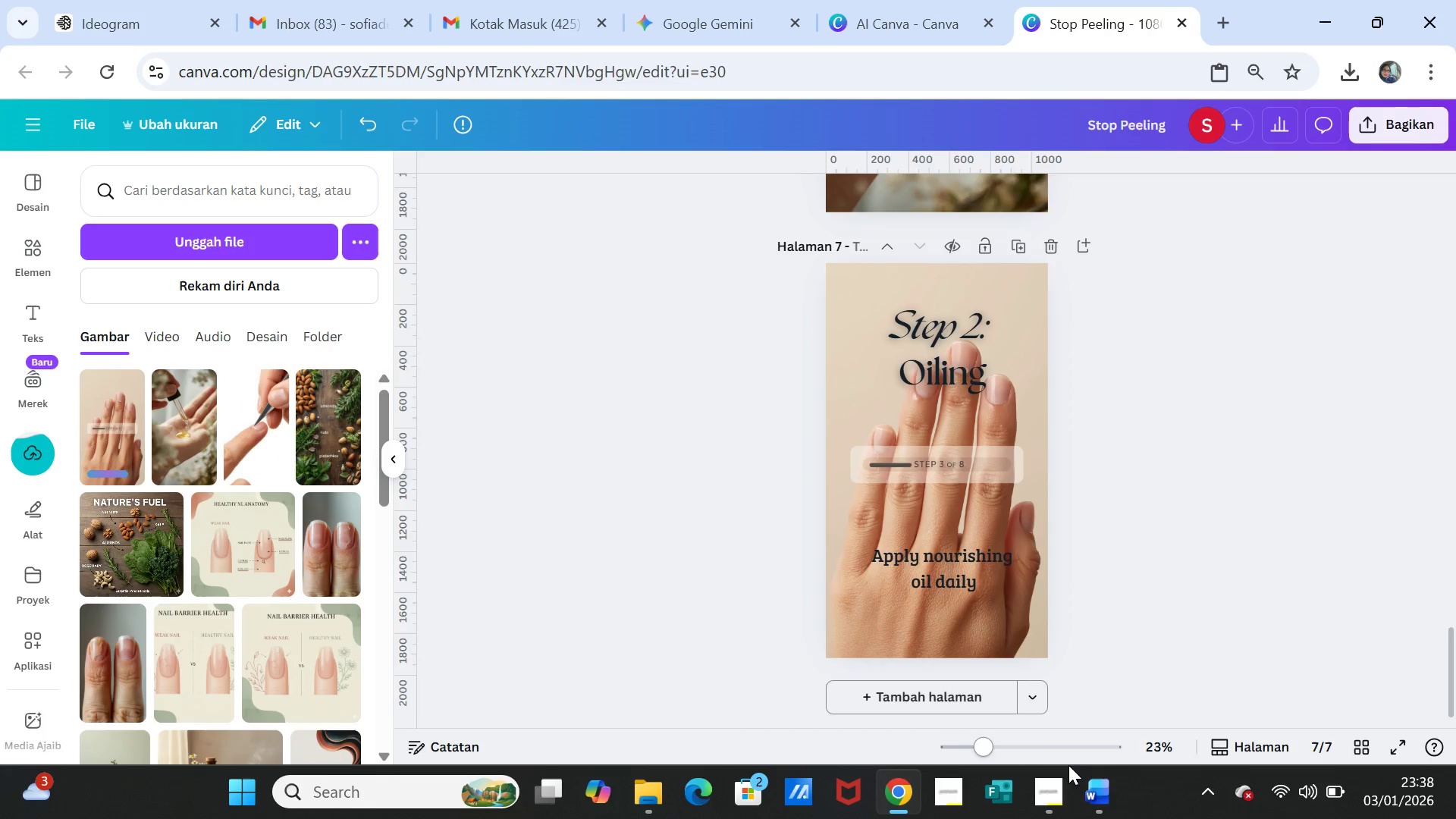 
left_click([1091, 792])
 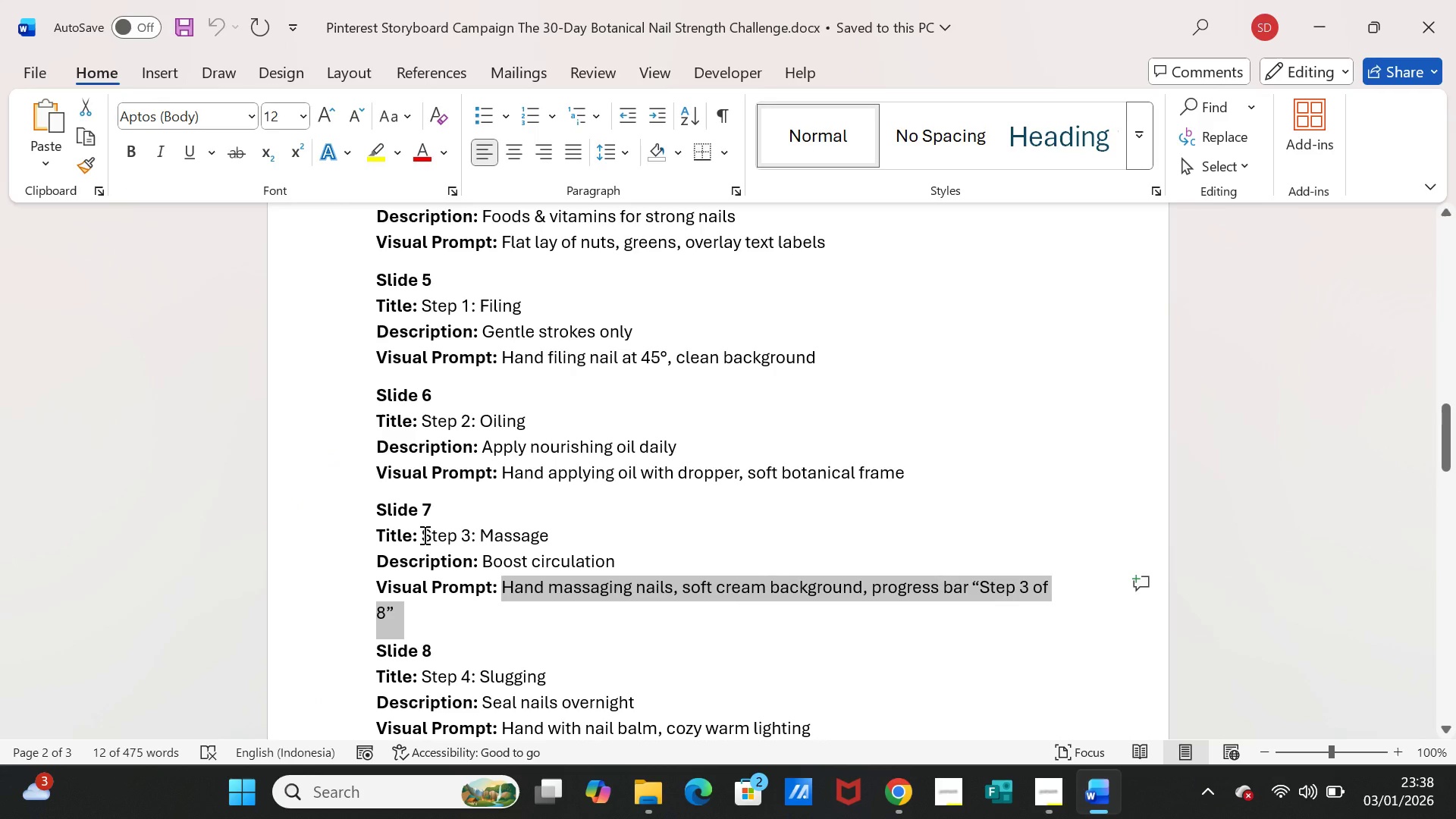 
left_click_drag(start_coordinate=[423, 535], to_coordinate=[550, 532])
 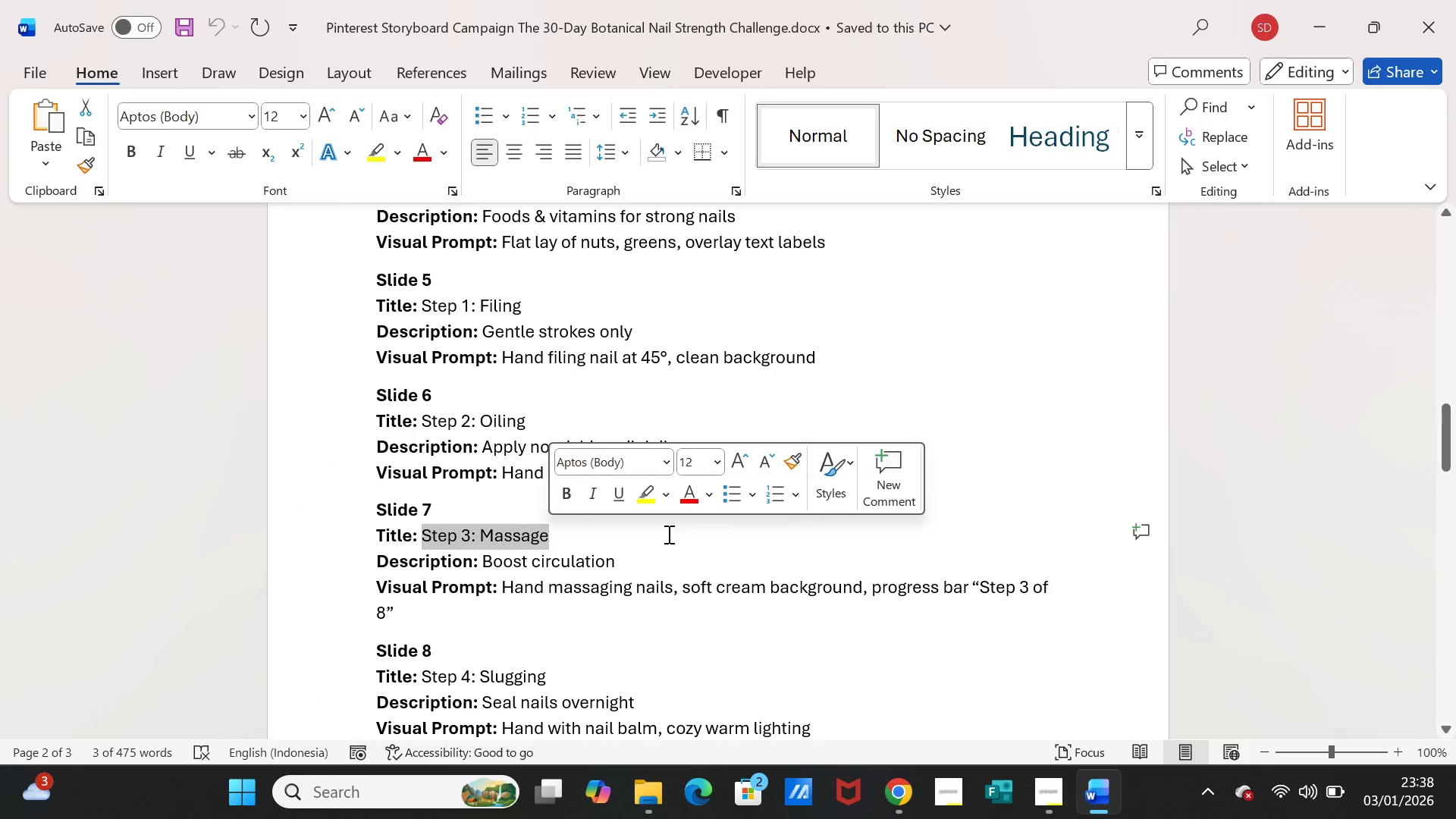 
key(Control+C)
 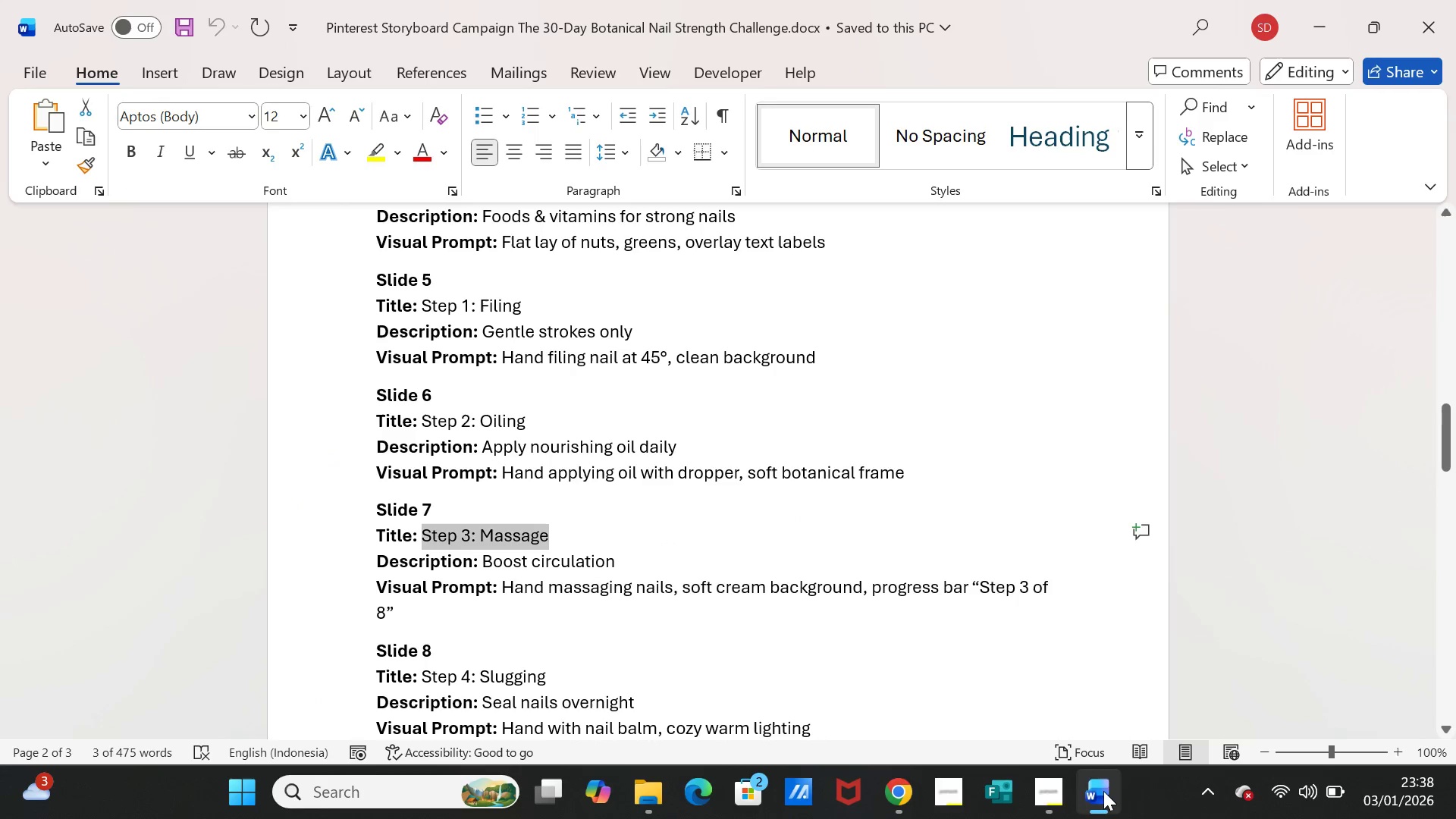 
left_click([1103, 791])
 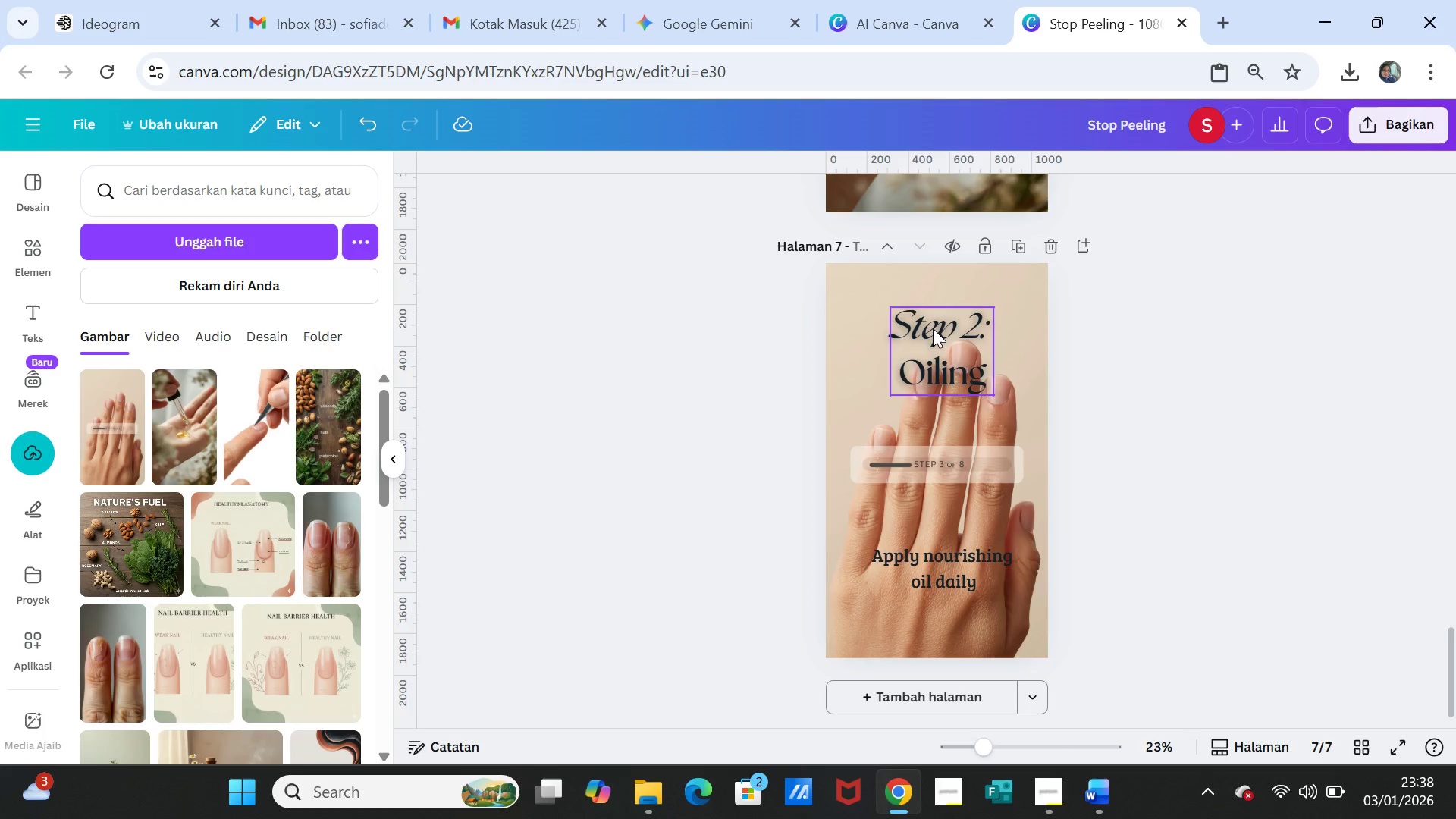 
double_click([933, 328])
 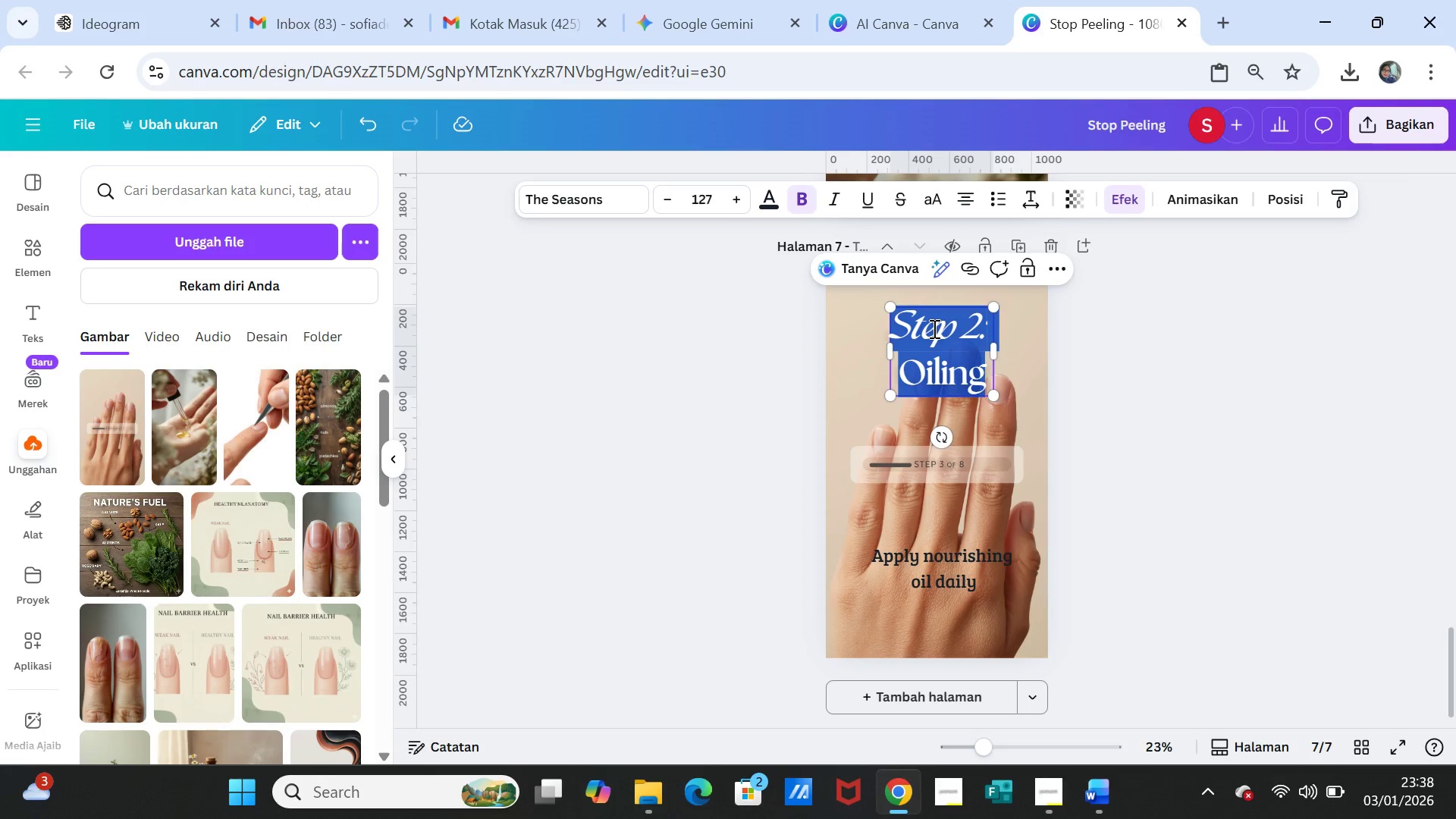 
key(Control+V)
 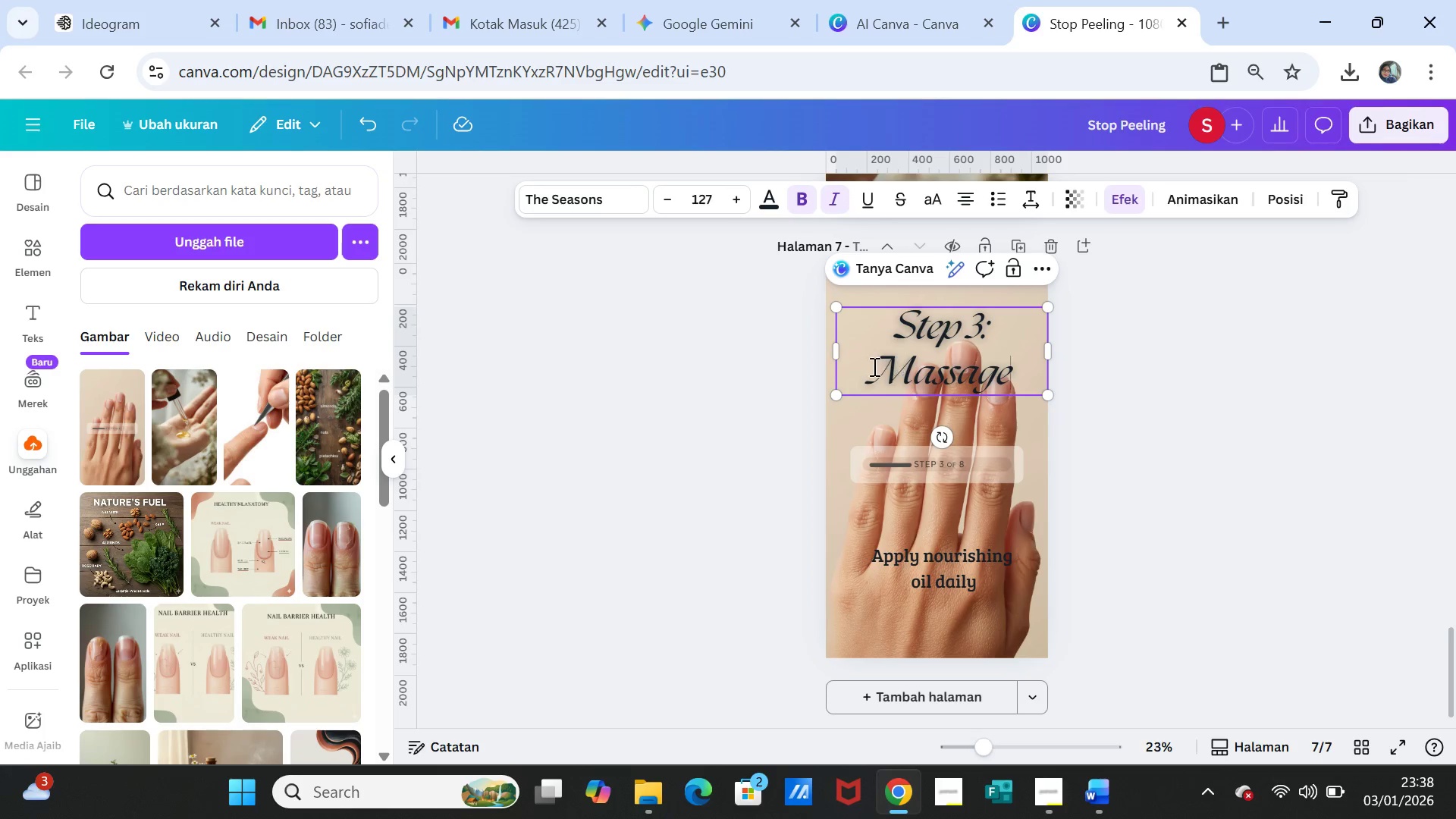 
left_click_drag(start_coordinate=[873, 366], to_coordinate=[1006, 371])
 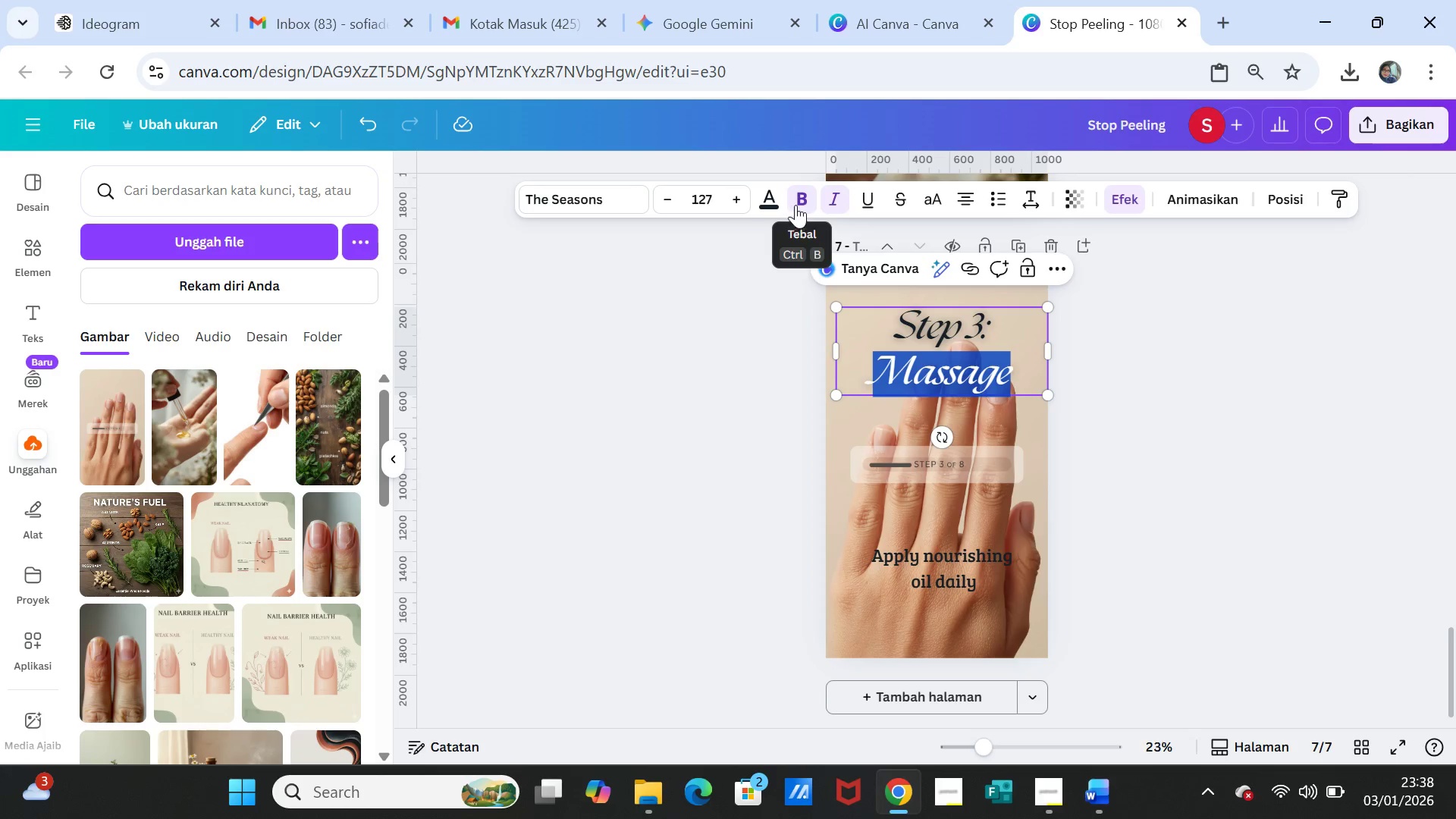 
left_click([831, 197])
 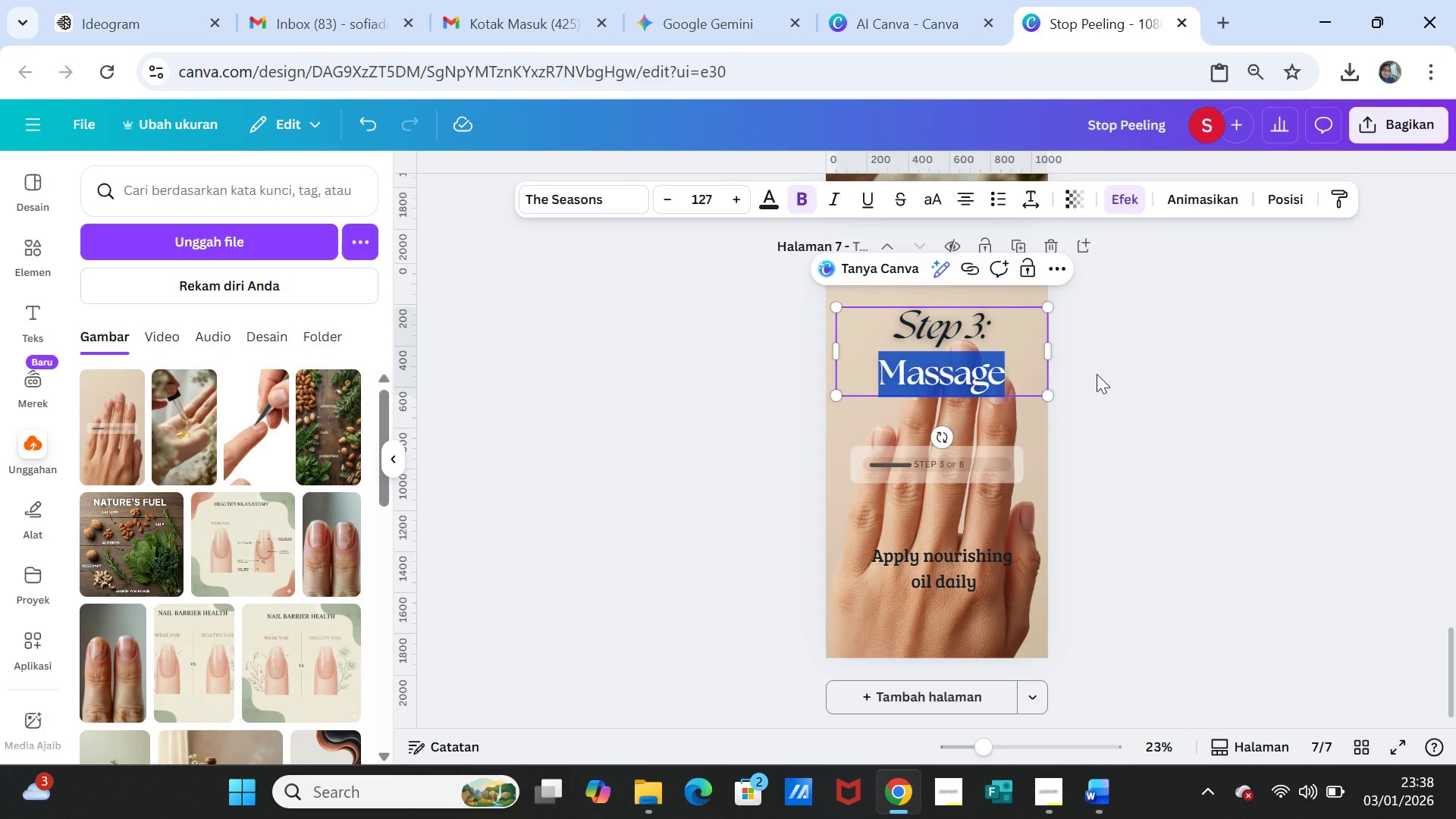 
left_click([1103, 374])
 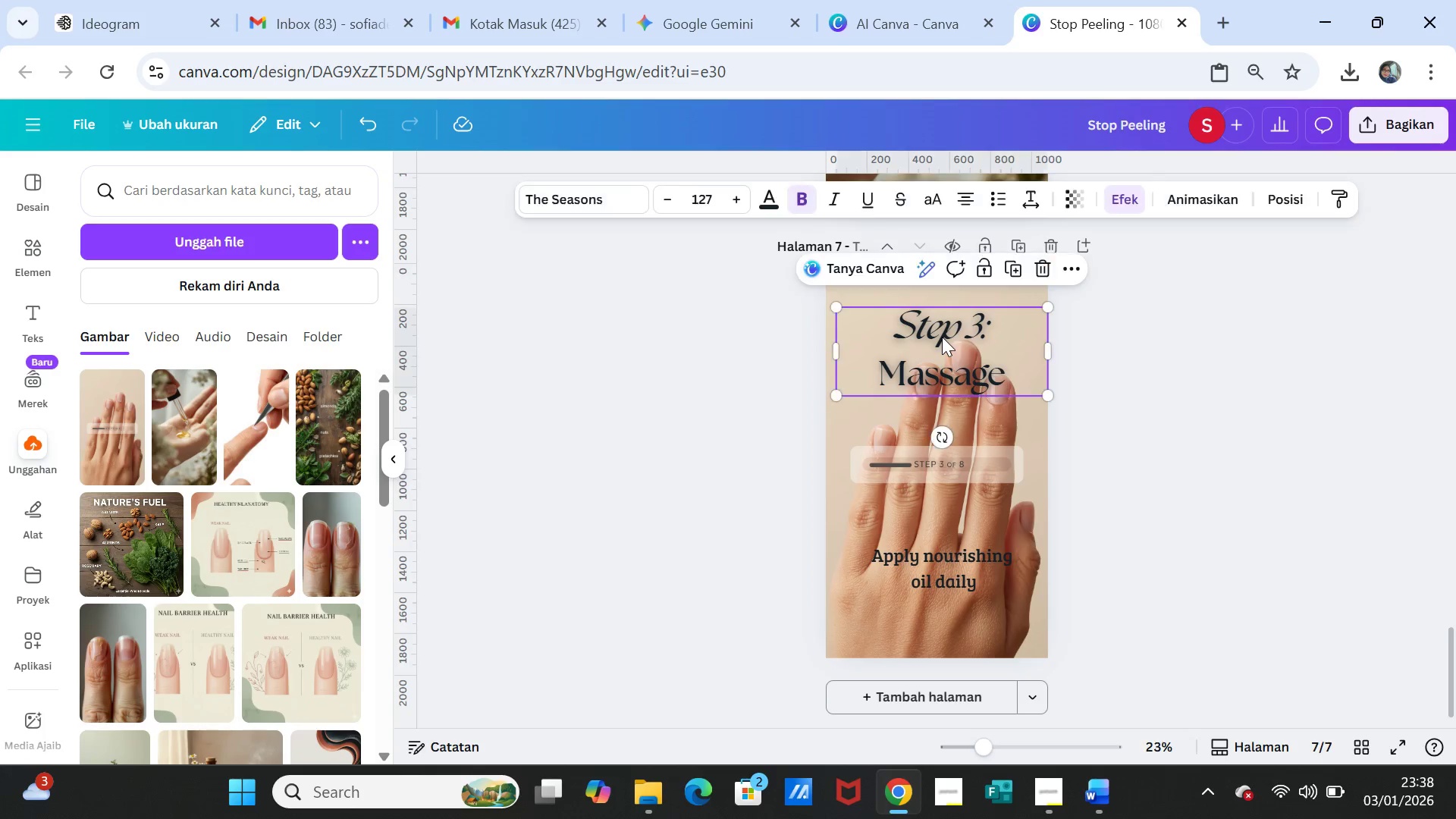 
left_click([942, 337])
 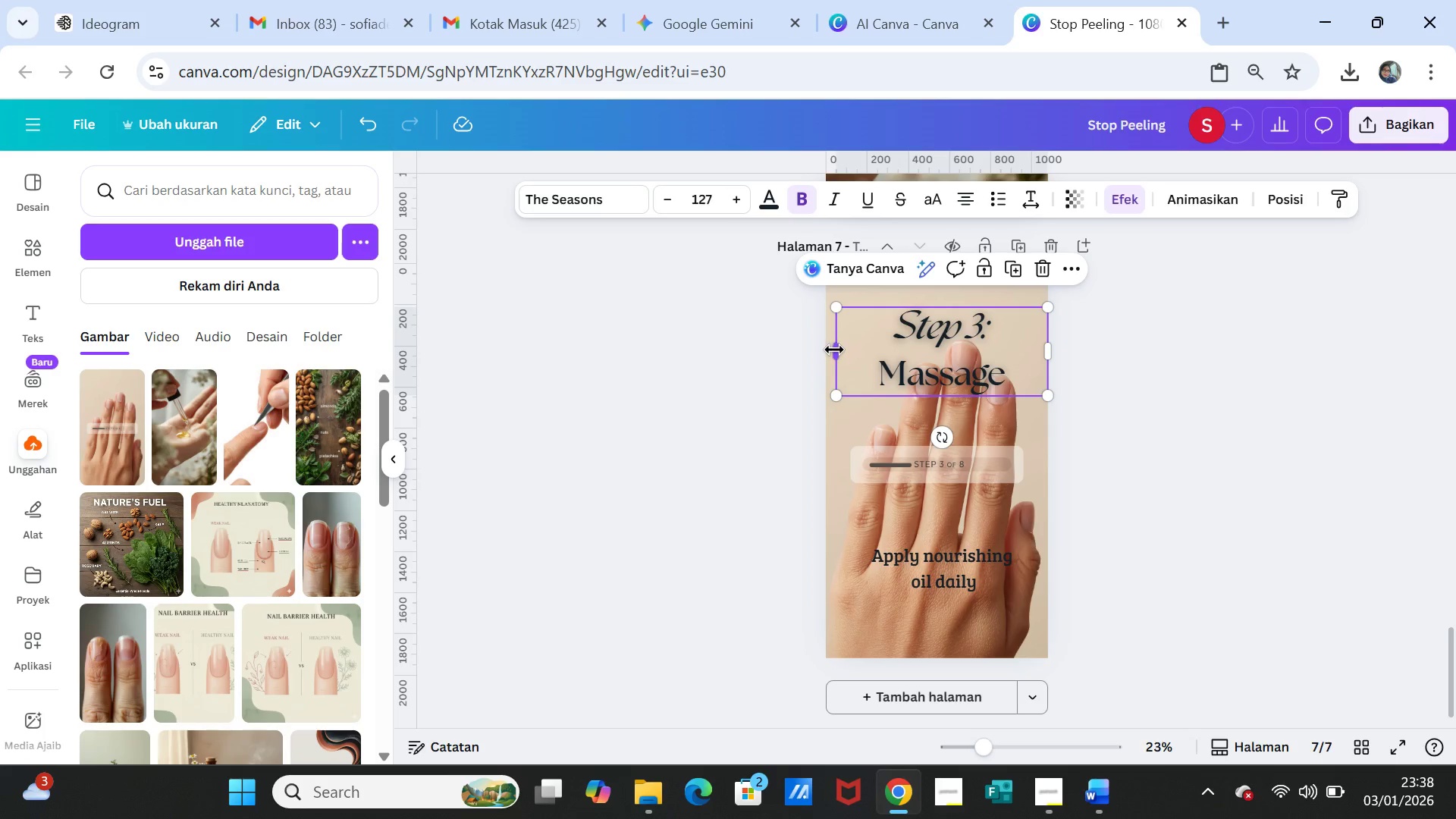 
left_click_drag(start_coordinate=[834, 350], to_coordinate=[866, 350])
 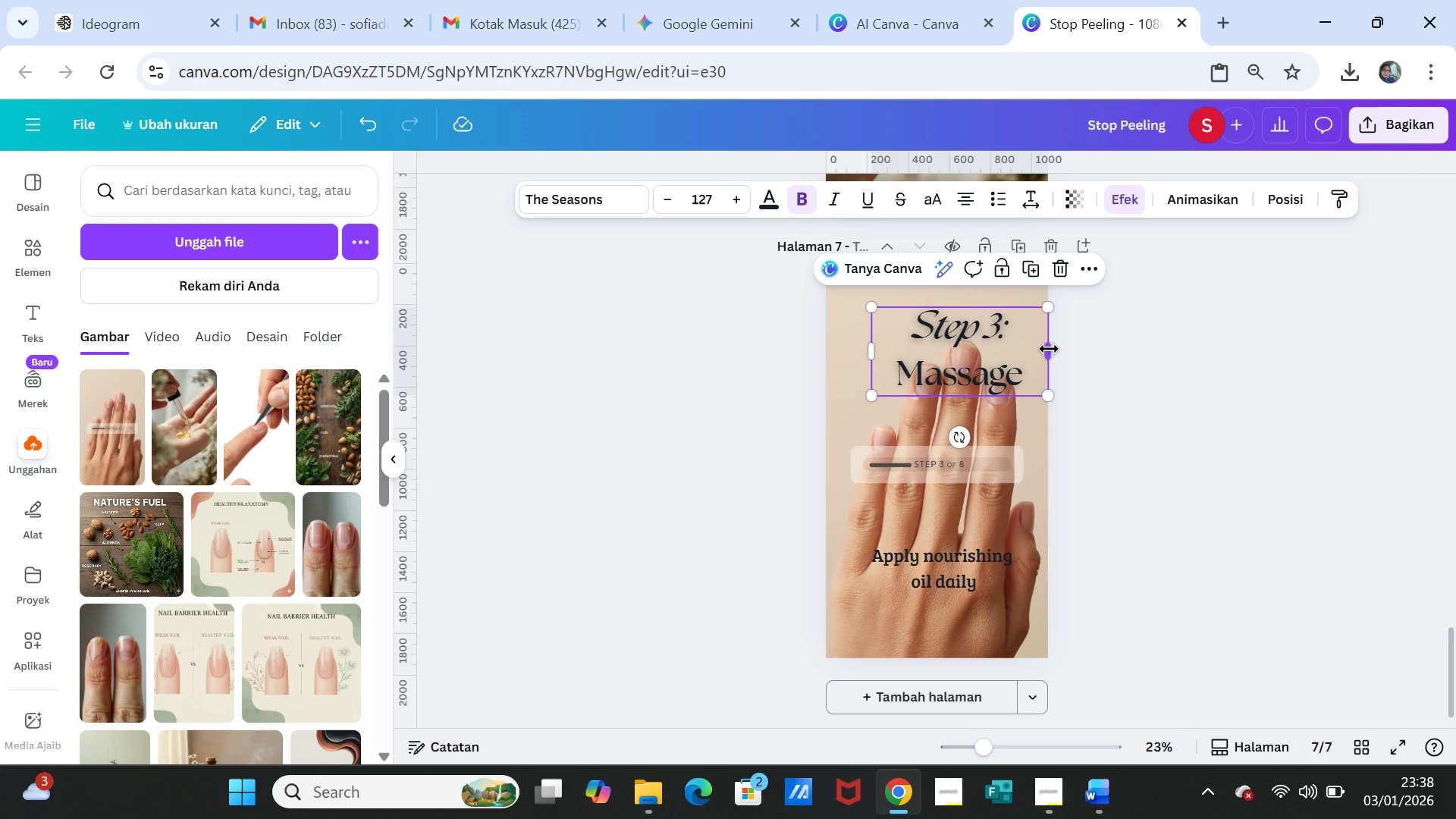 
left_click_drag(start_coordinate=[1049, 349], to_coordinate=[1012, 344])
 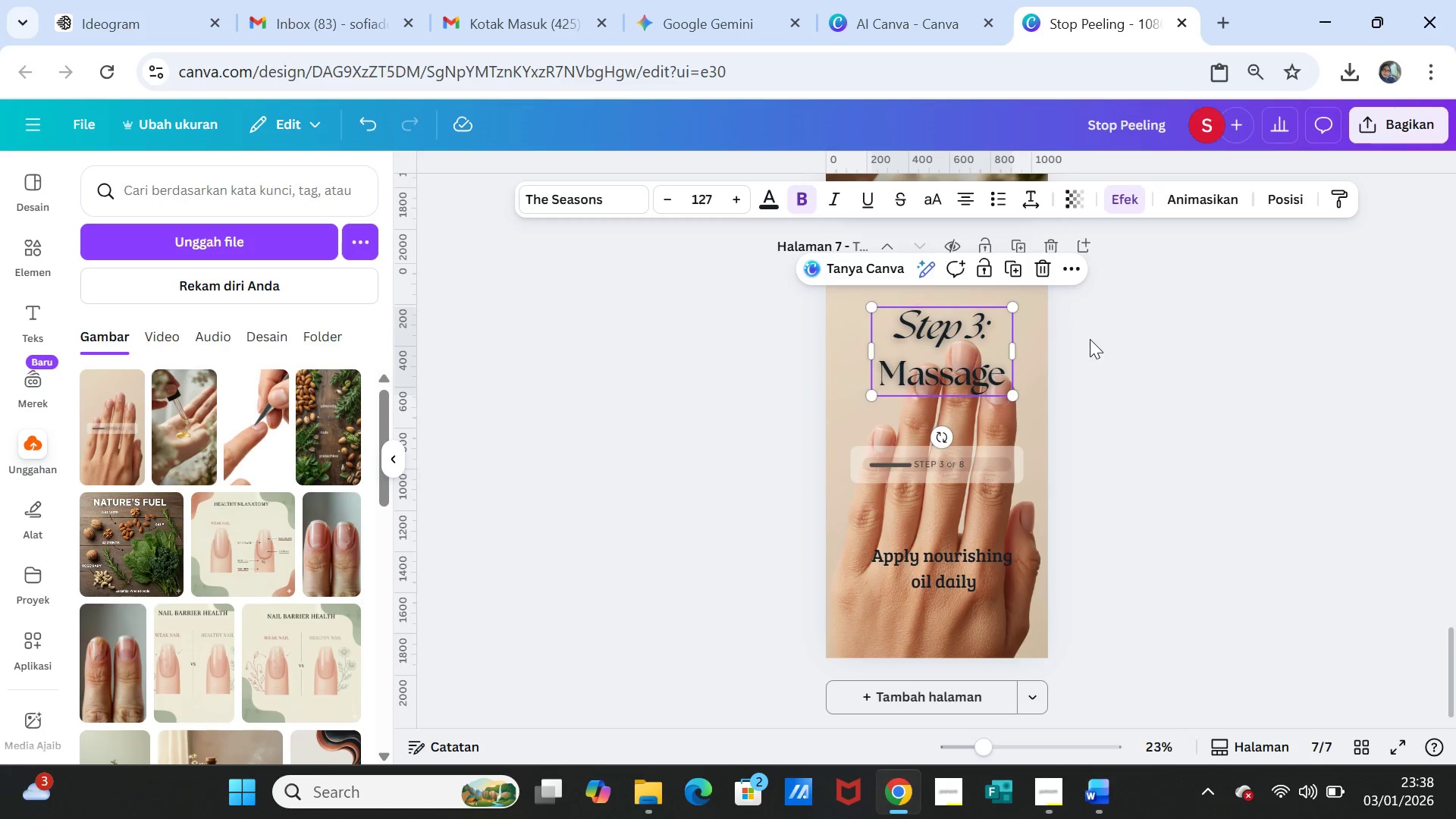 
left_click([1090, 339])
 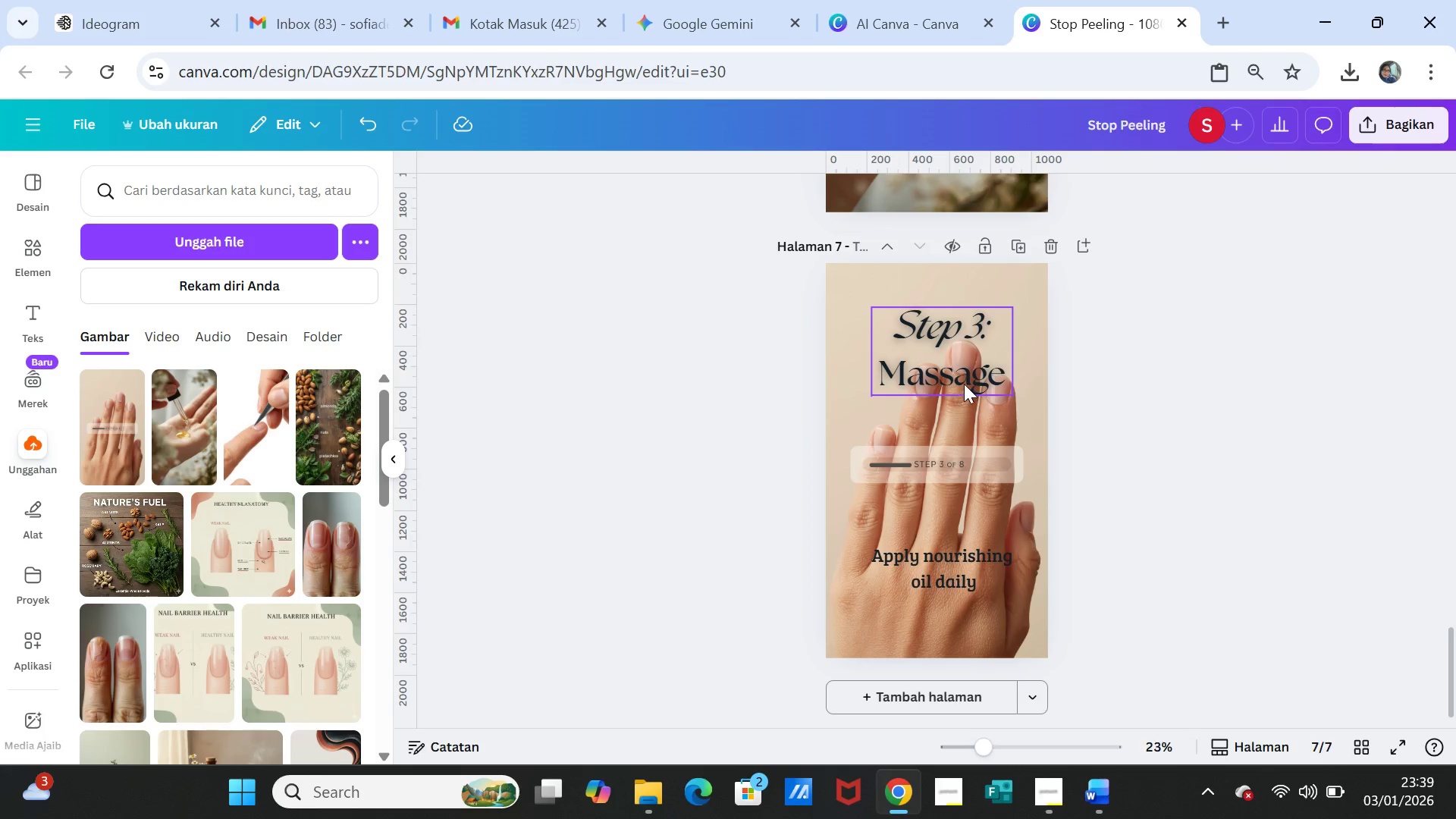 
left_click_drag(start_coordinate=[959, 375], to_coordinate=[962, 360])
 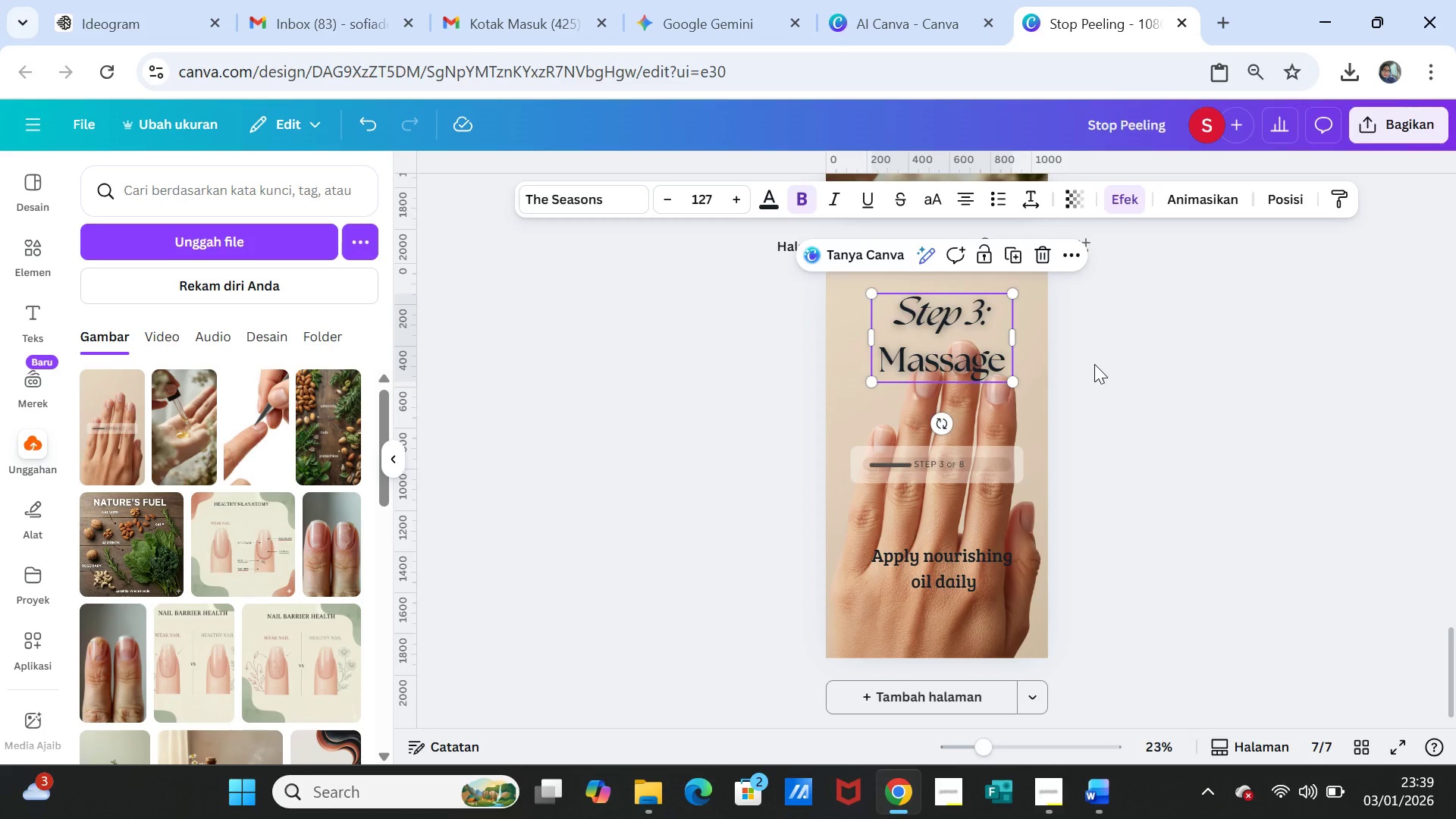 
left_click([1094, 364])
 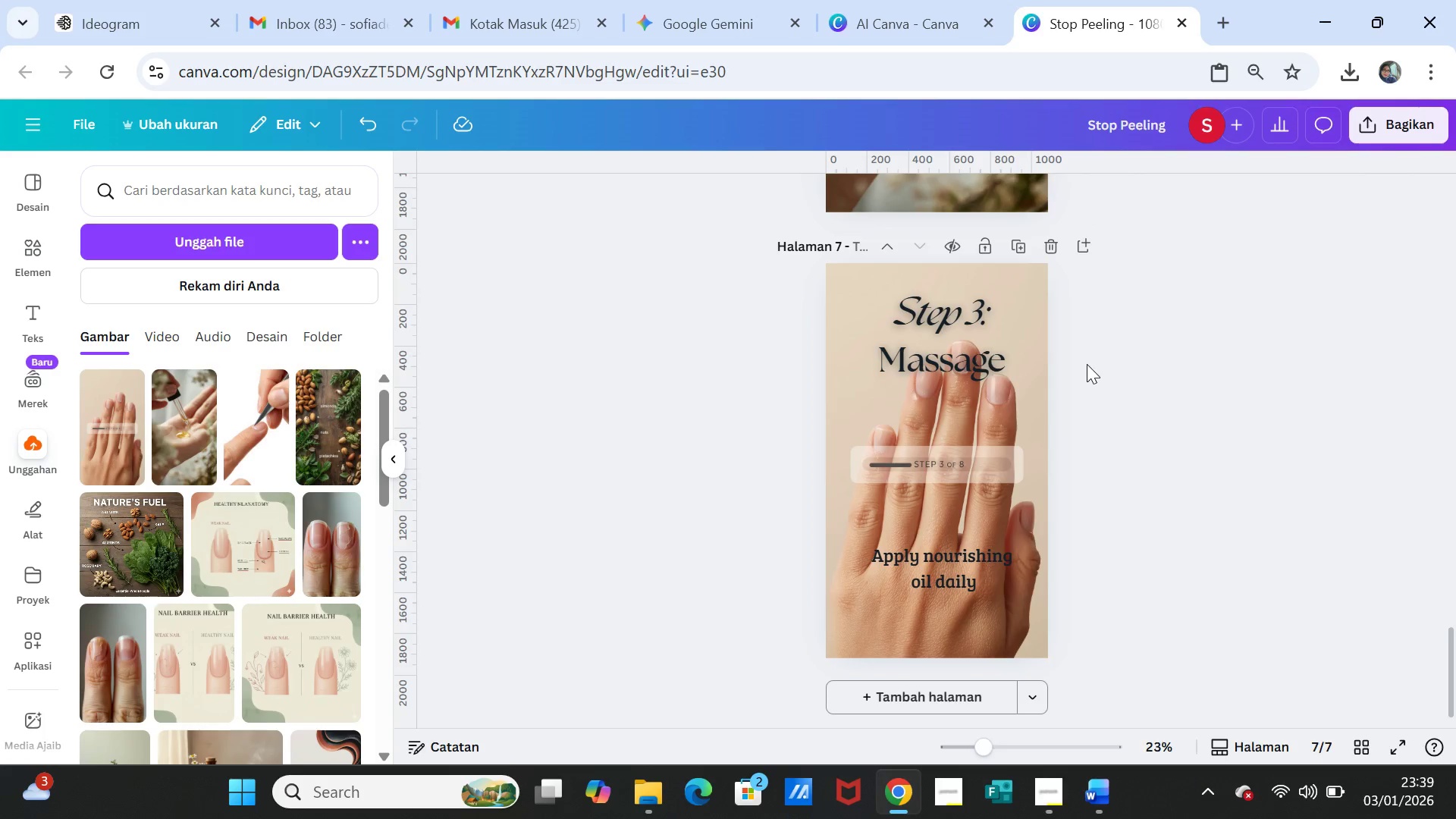 
double_click([951, 335])
 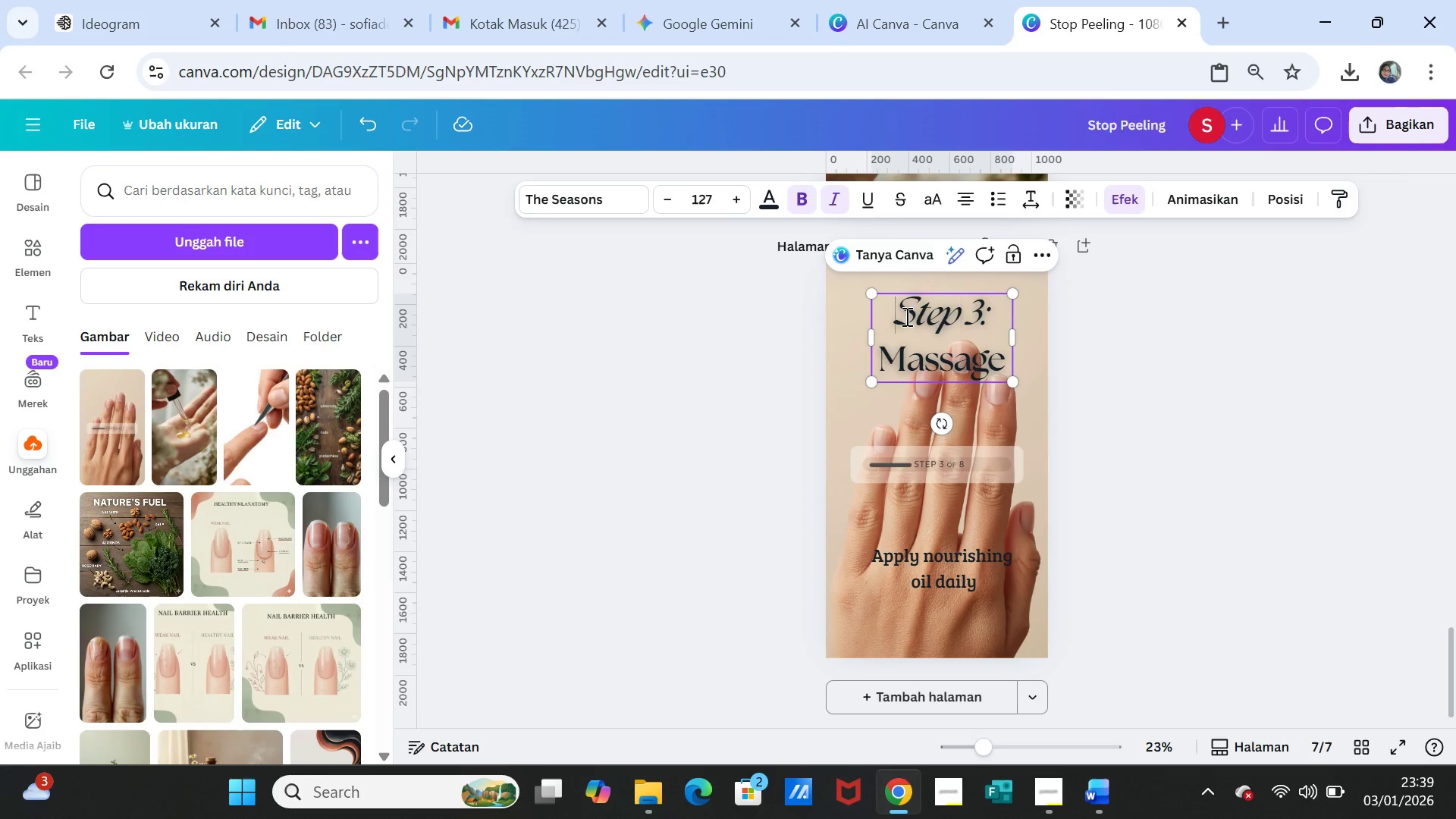 
double_click([905, 316])
 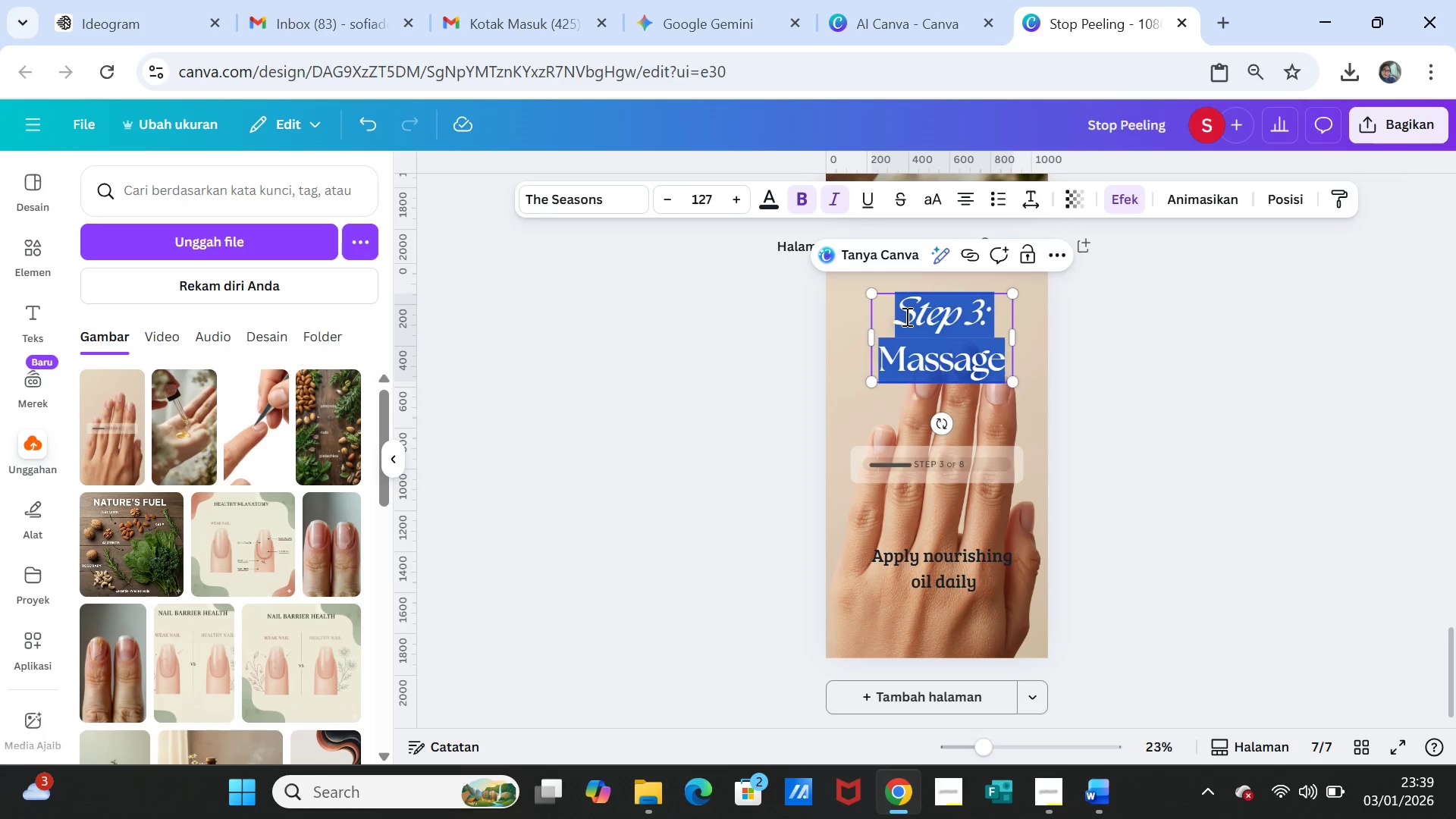 
triple_click([905, 316])
 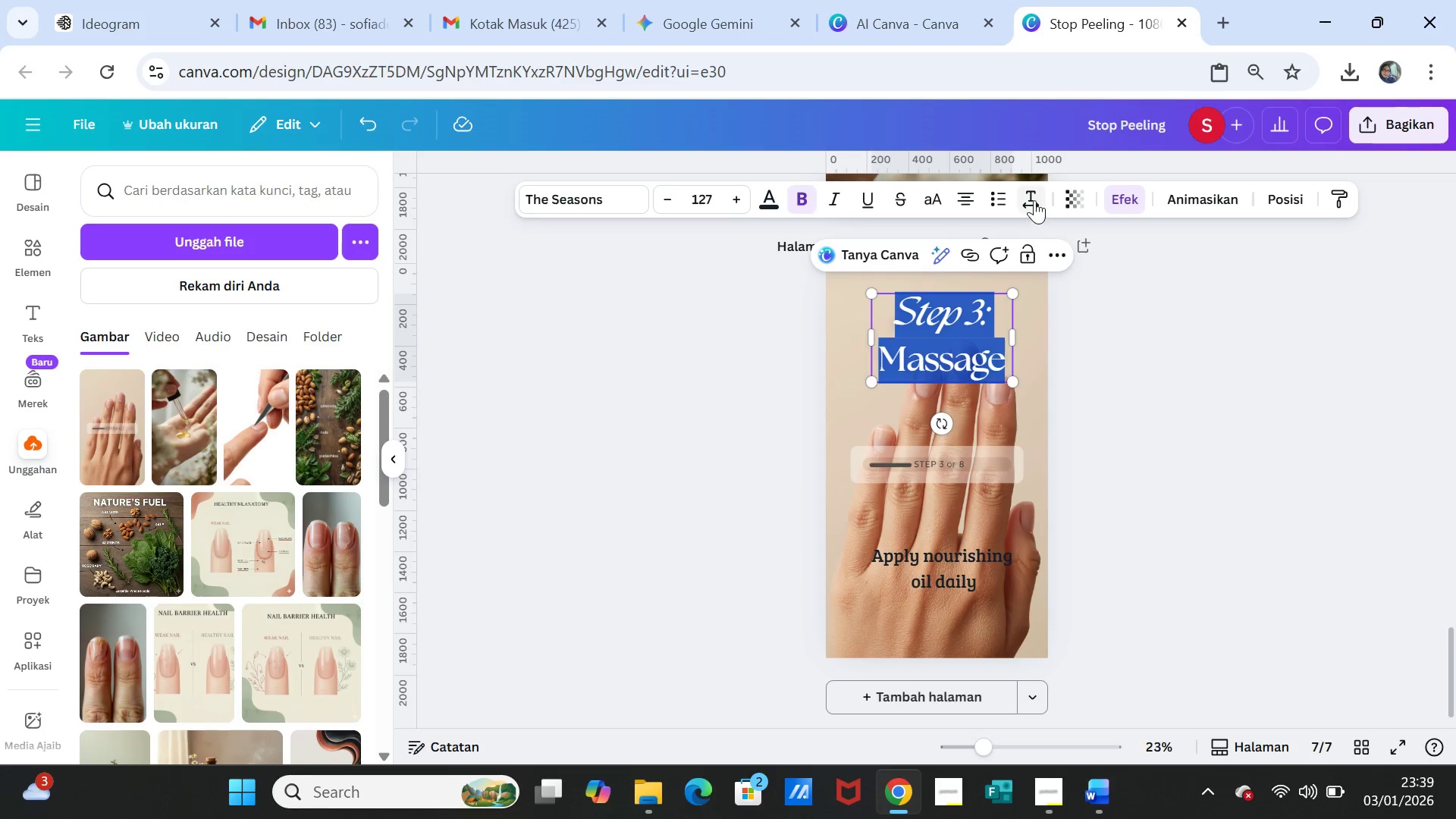 
left_click([1033, 196])
 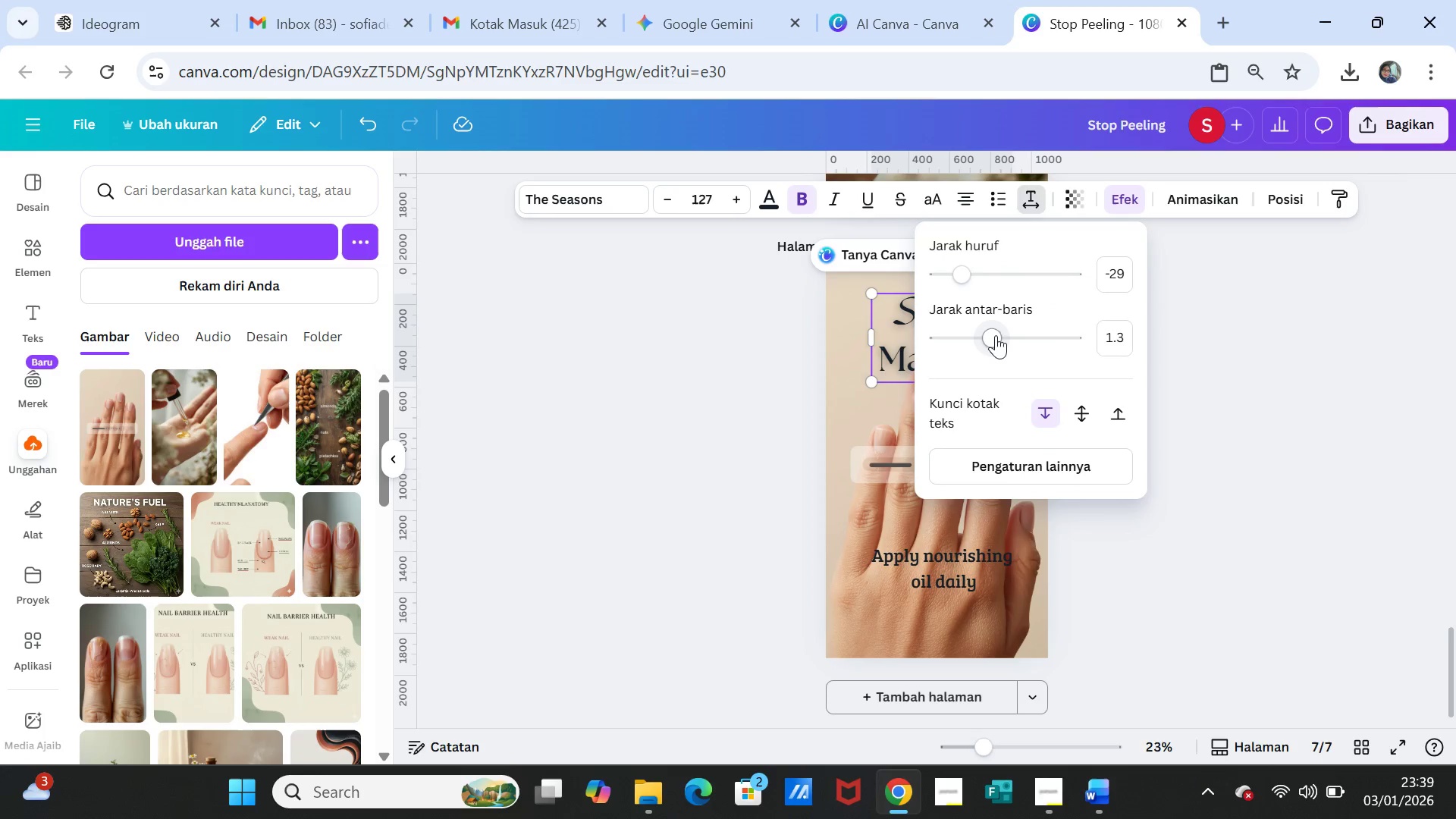 
left_click_drag(start_coordinate=[993, 337], to_coordinate=[983, 335])
 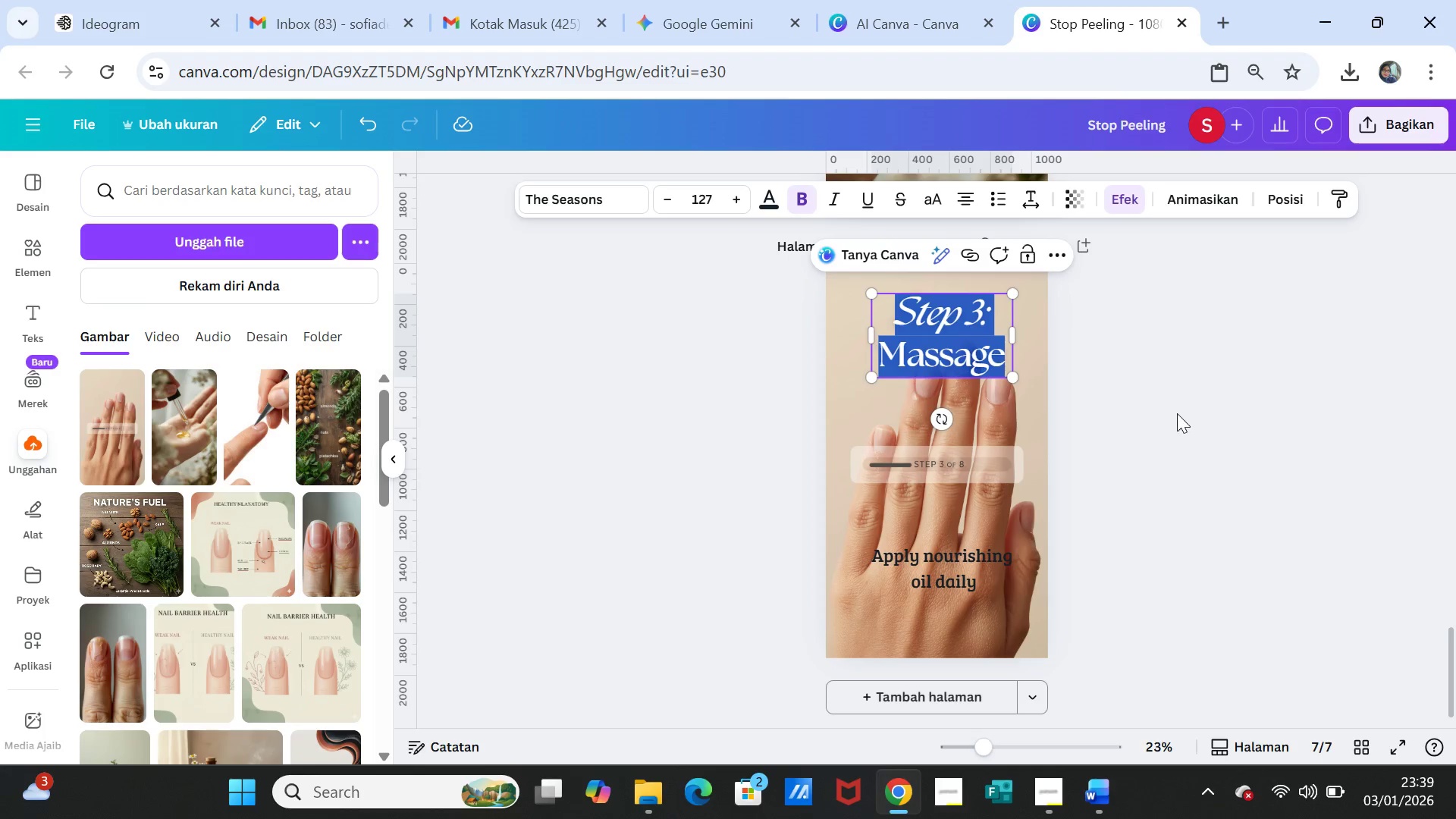 
double_click([1177, 413])
 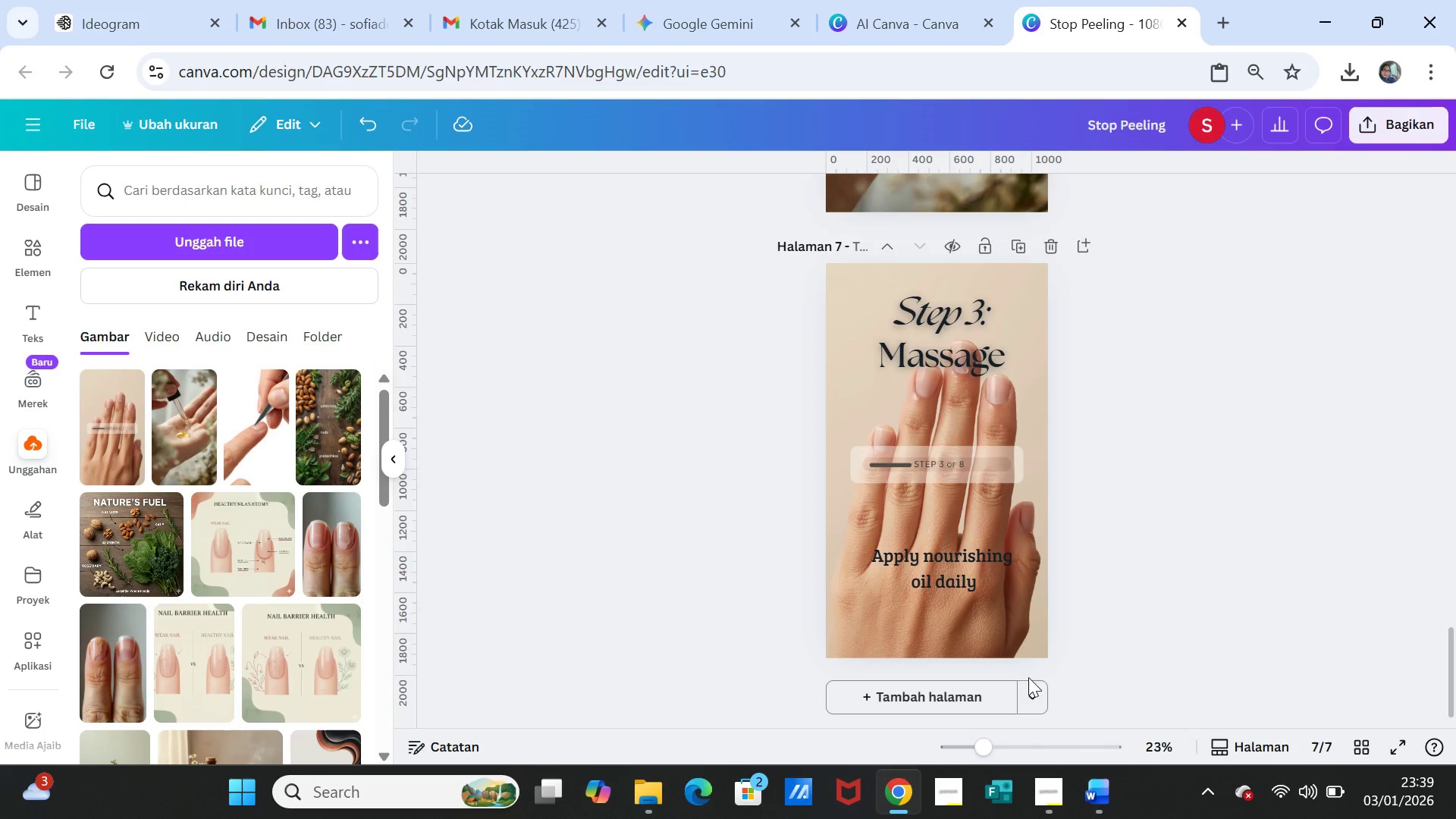 
left_click([1094, 789])
 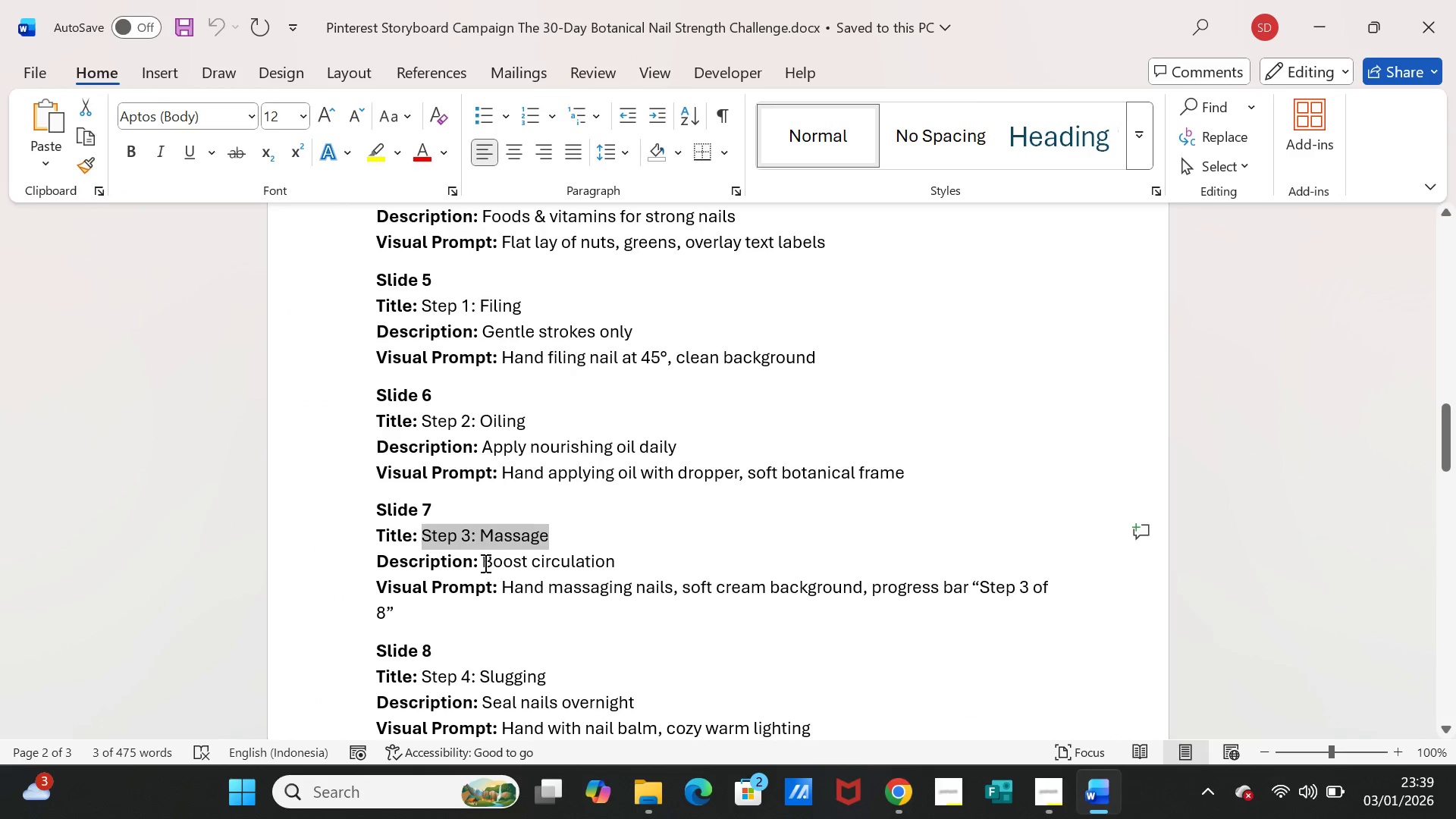 
left_click_drag(start_coordinate=[482, 562], to_coordinate=[607, 560])
 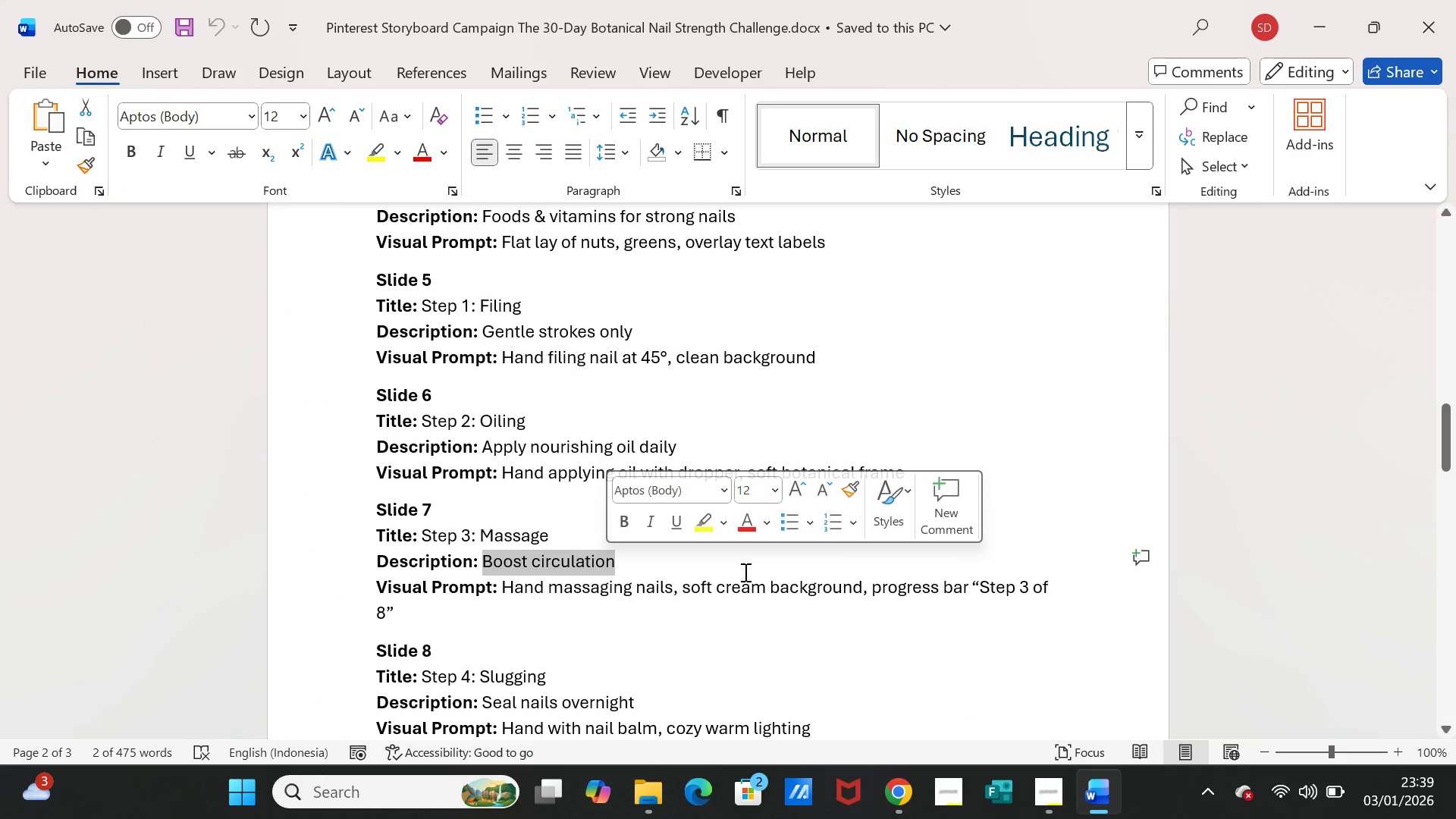 
key(Control+C)
 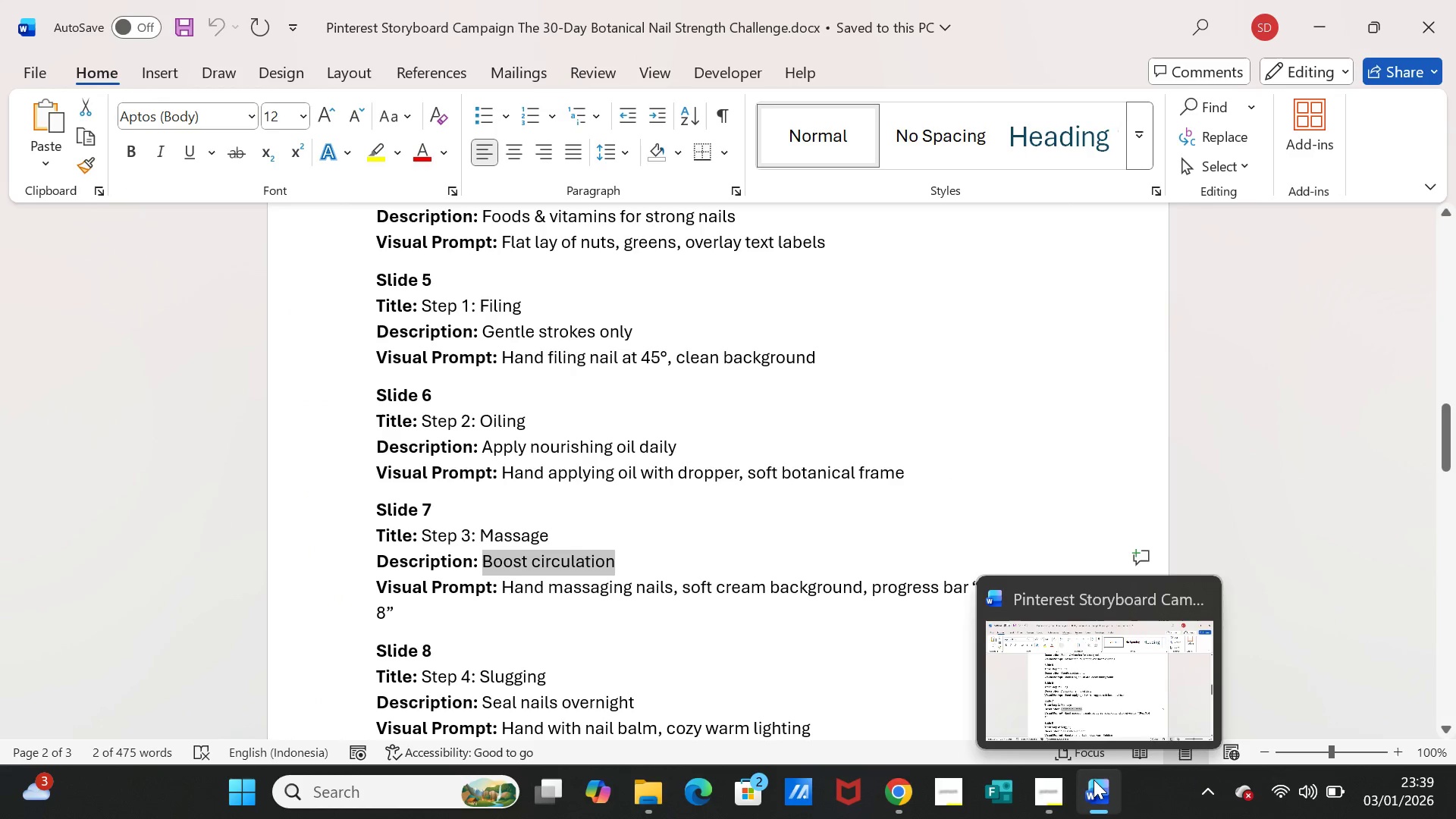 
left_click([1094, 780])
 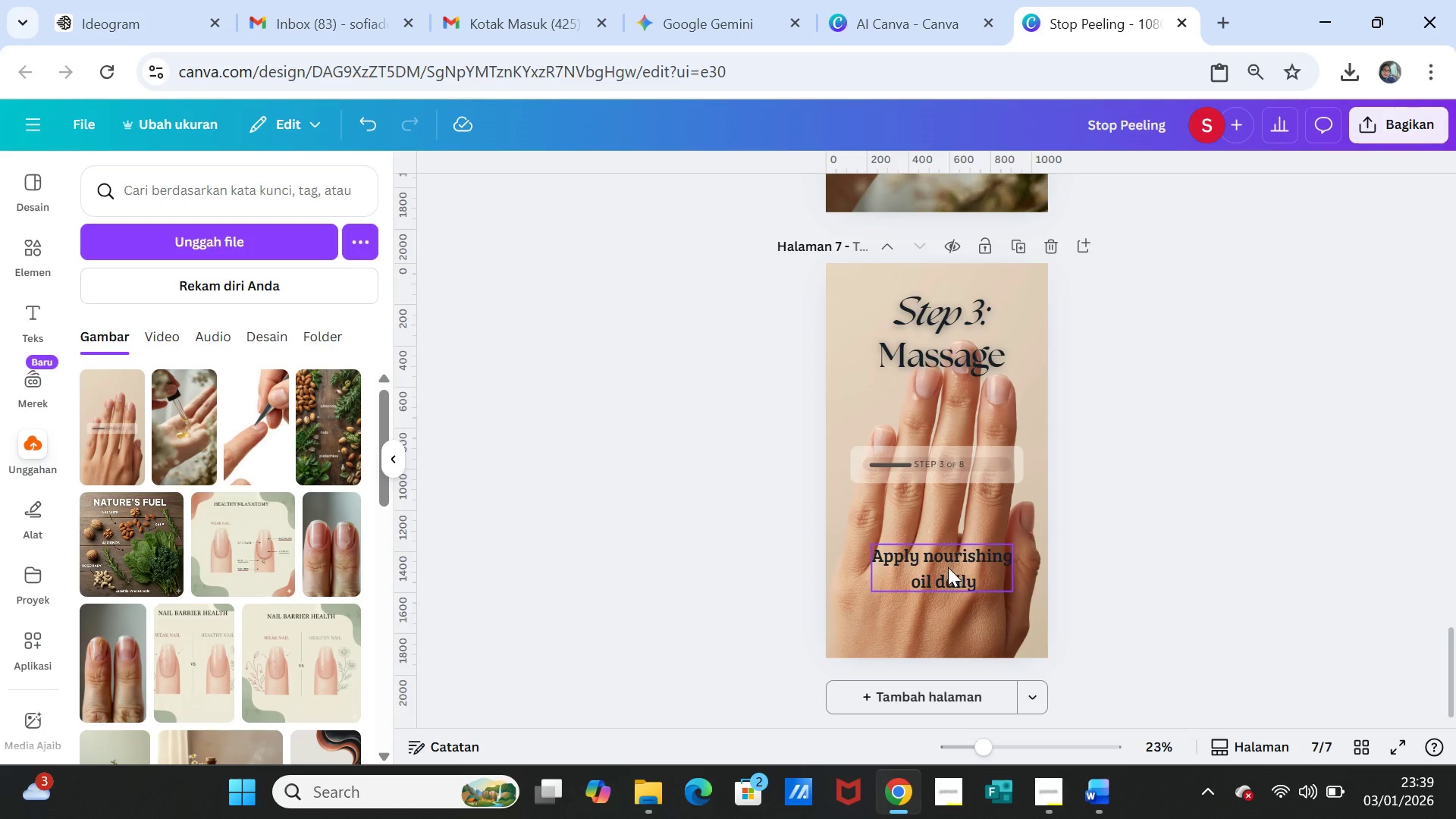 
double_click([944, 554])
 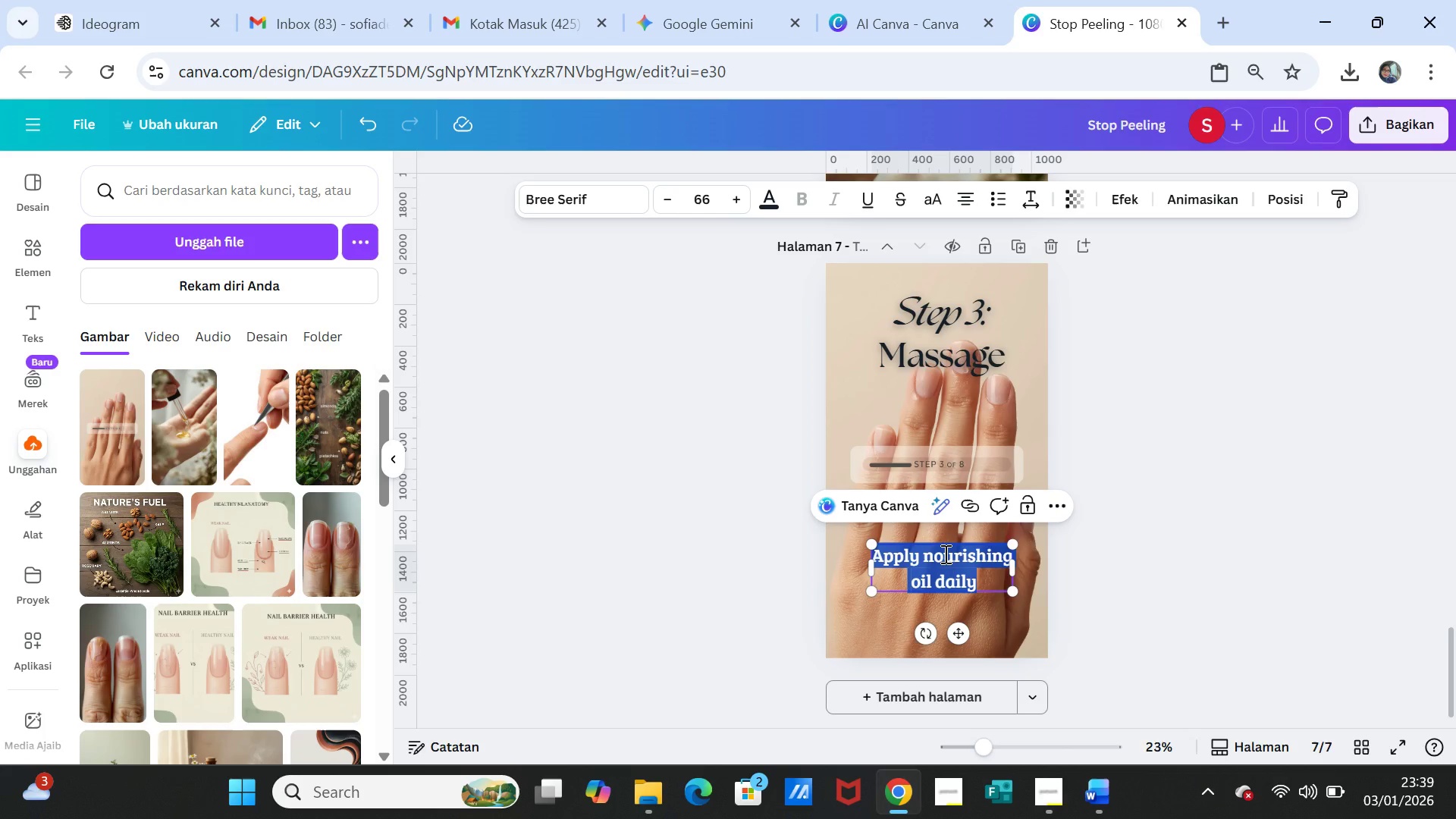 
key(Control+V)
 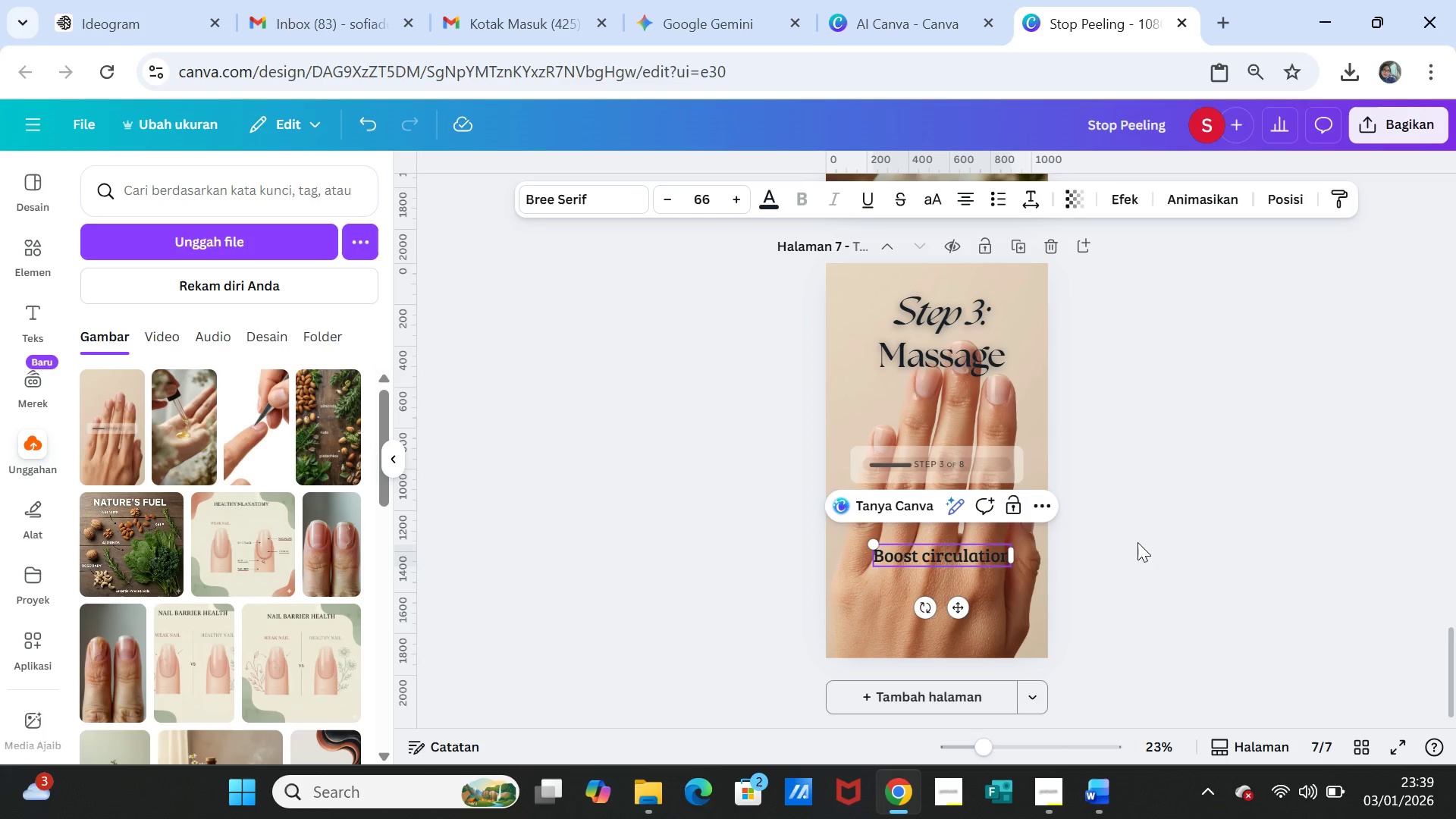 
left_click([1138, 541])
 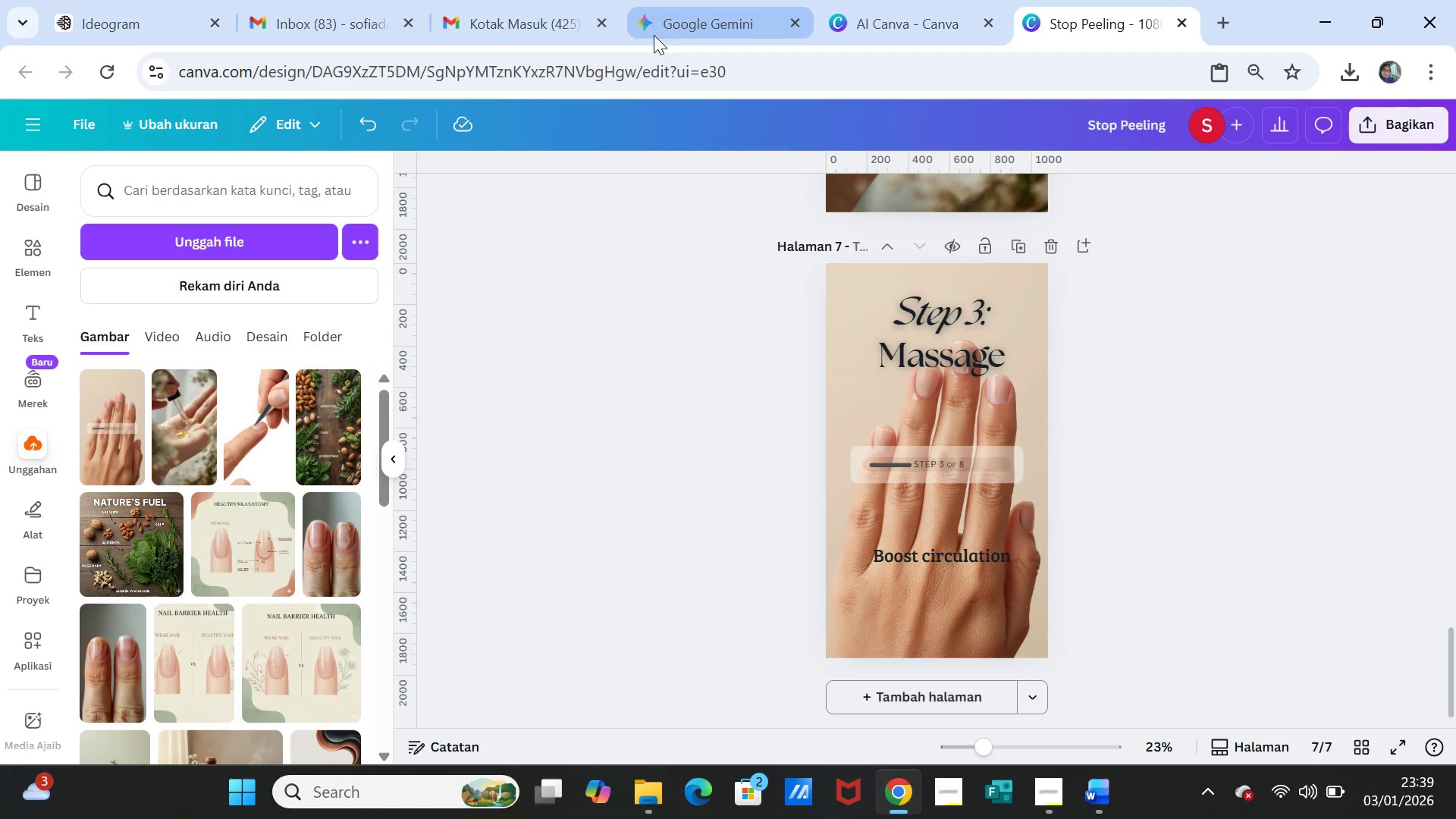 
left_click([723, 26])
 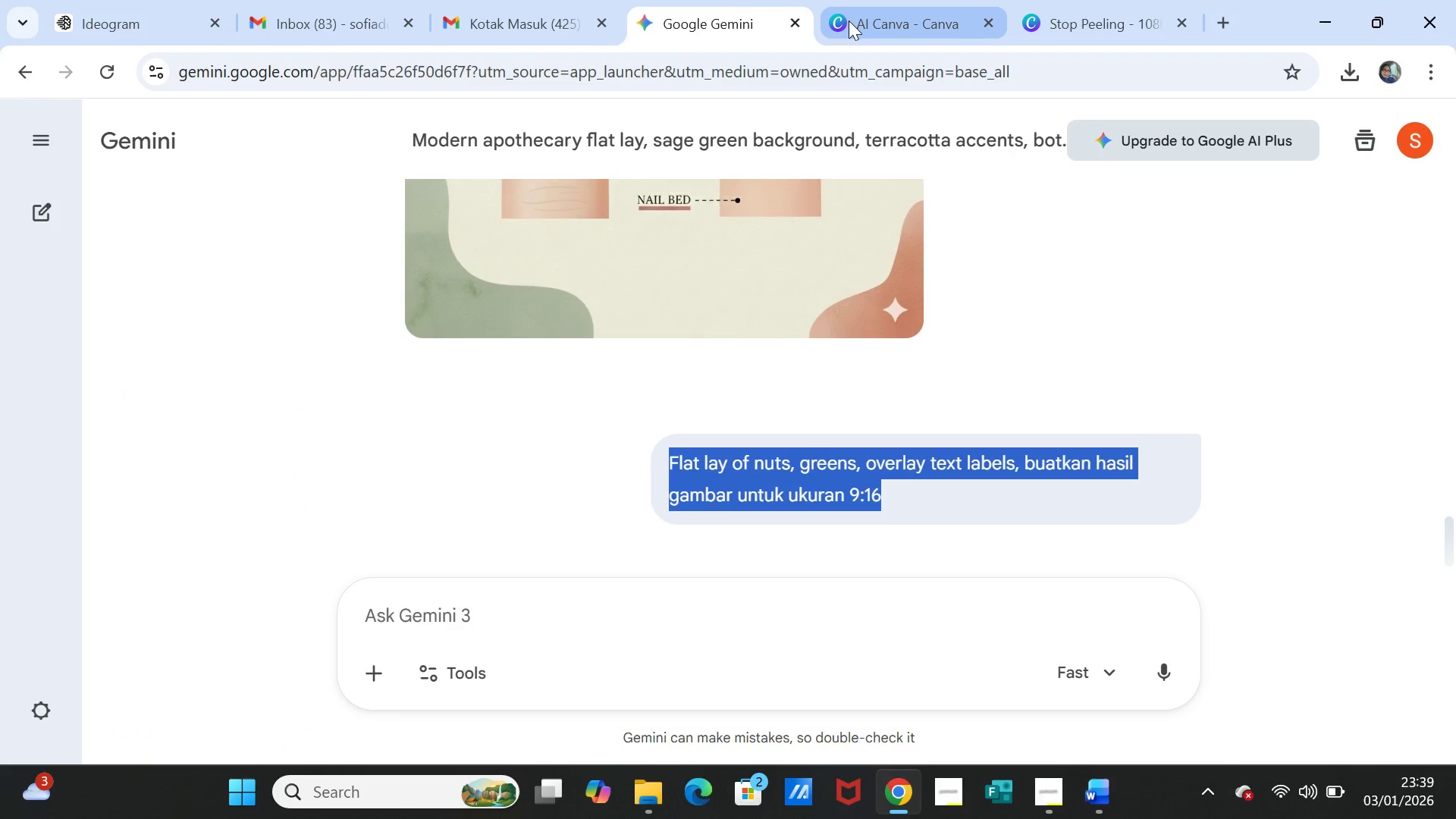 
left_click([852, 19])
 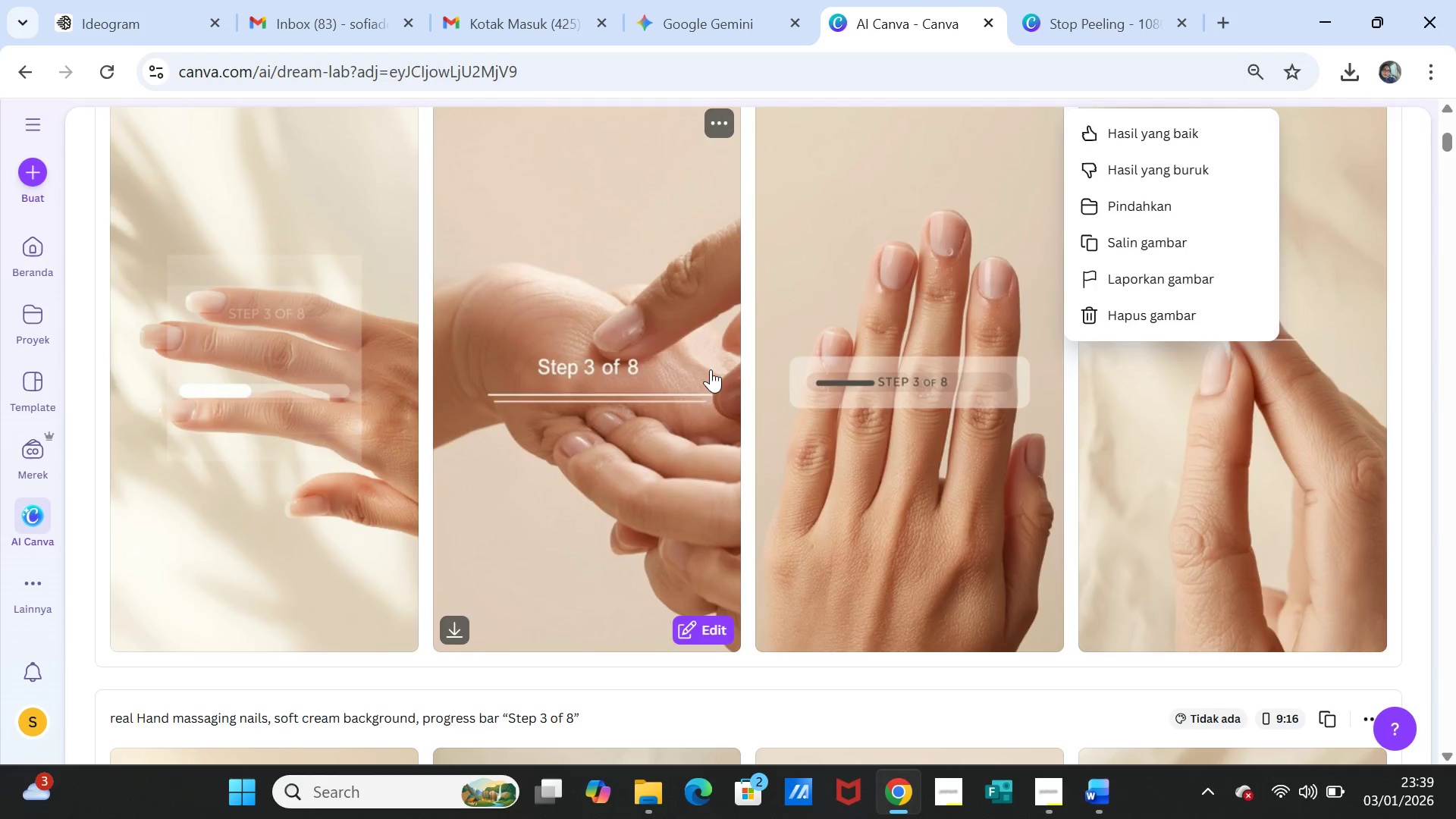 
scroll: coordinate [714, 371], scroll_direction: up, amount: 10.0
 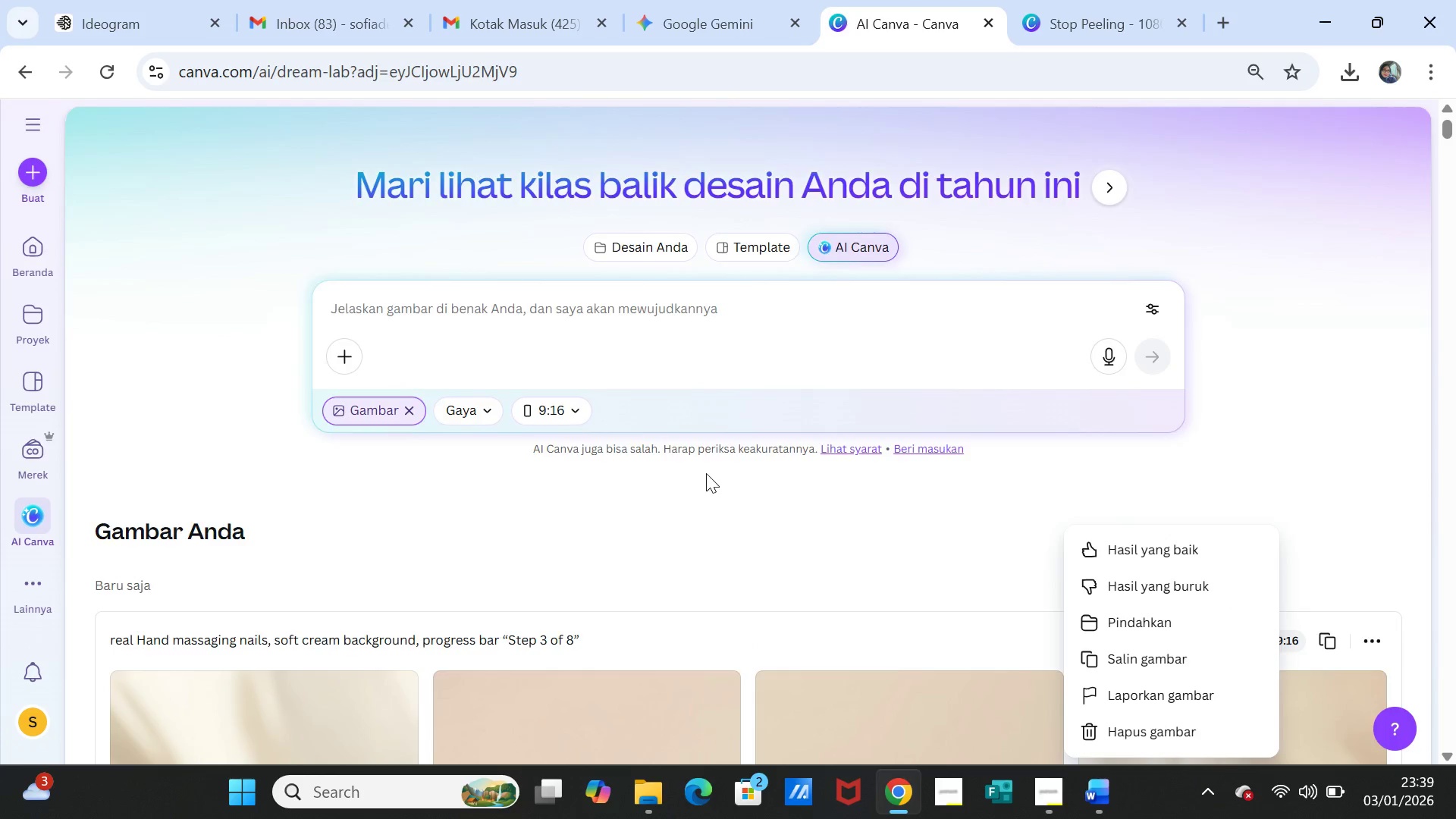 
scroll: coordinate [705, 482], scroll_direction: down, amount: 9.0
 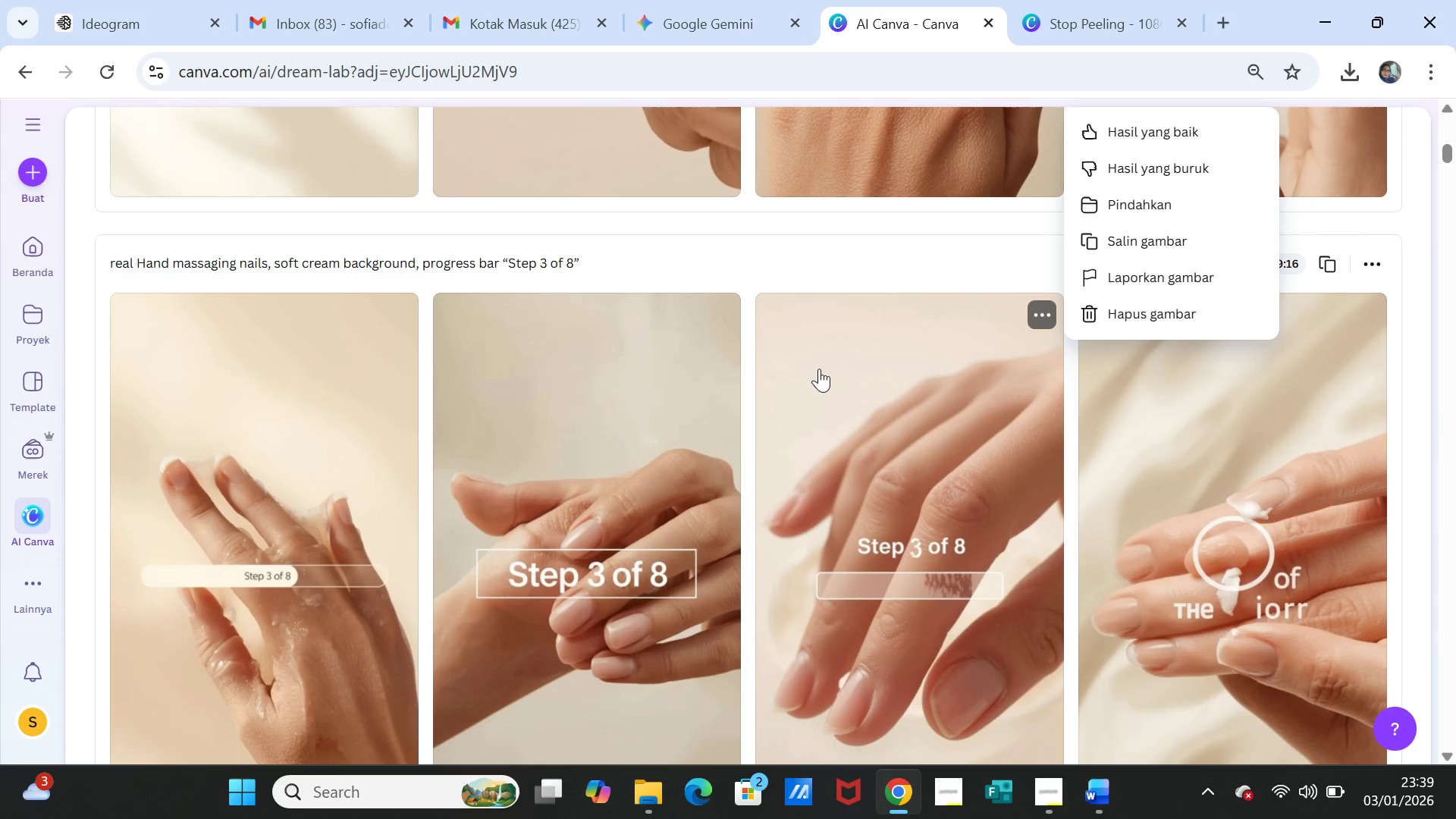 
scroll: coordinate [770, 332], scroll_direction: up, amount: 9.0
 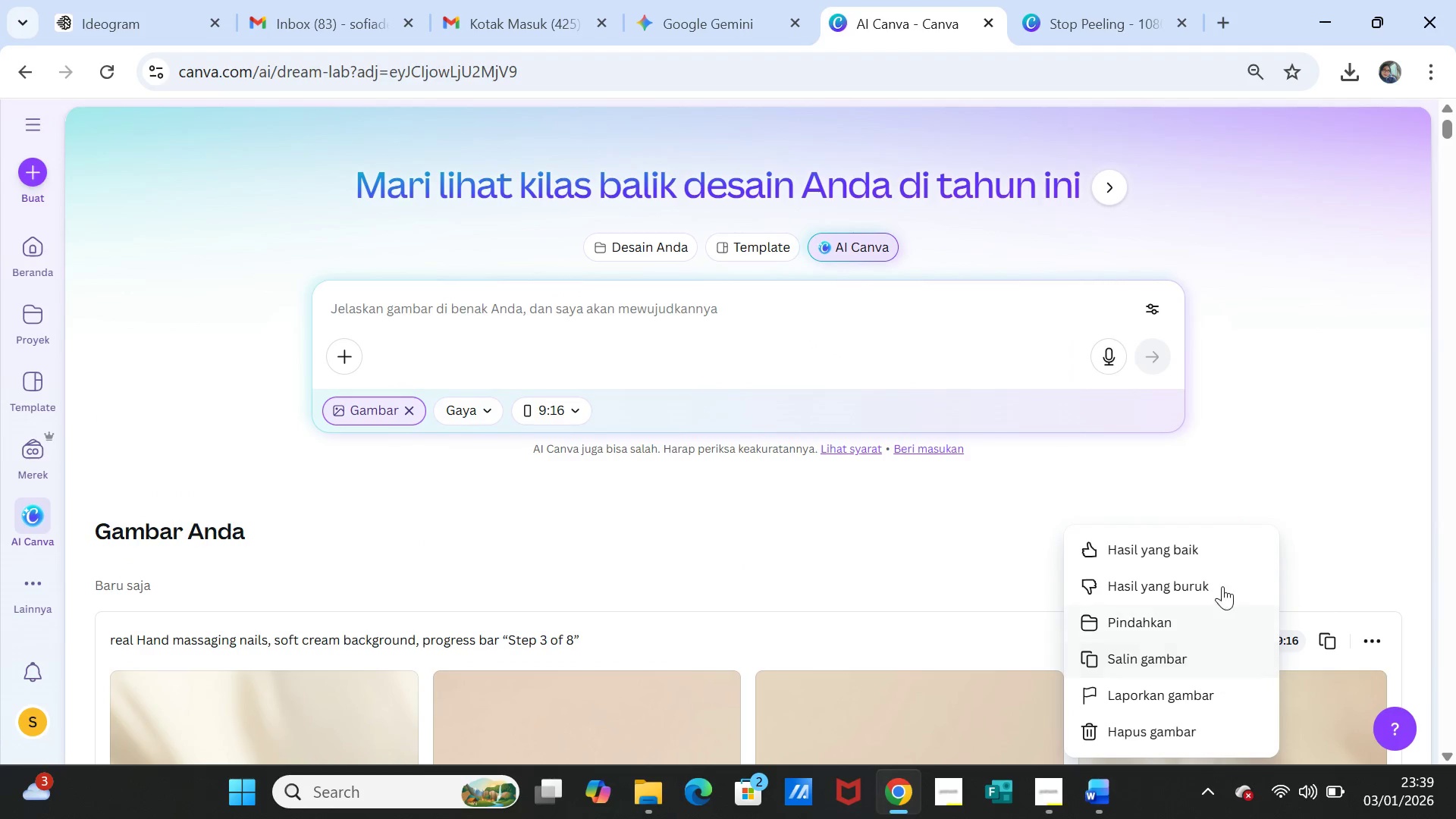 
scroll: coordinate [1284, 541], scroll_direction: down, amount: 3.0
 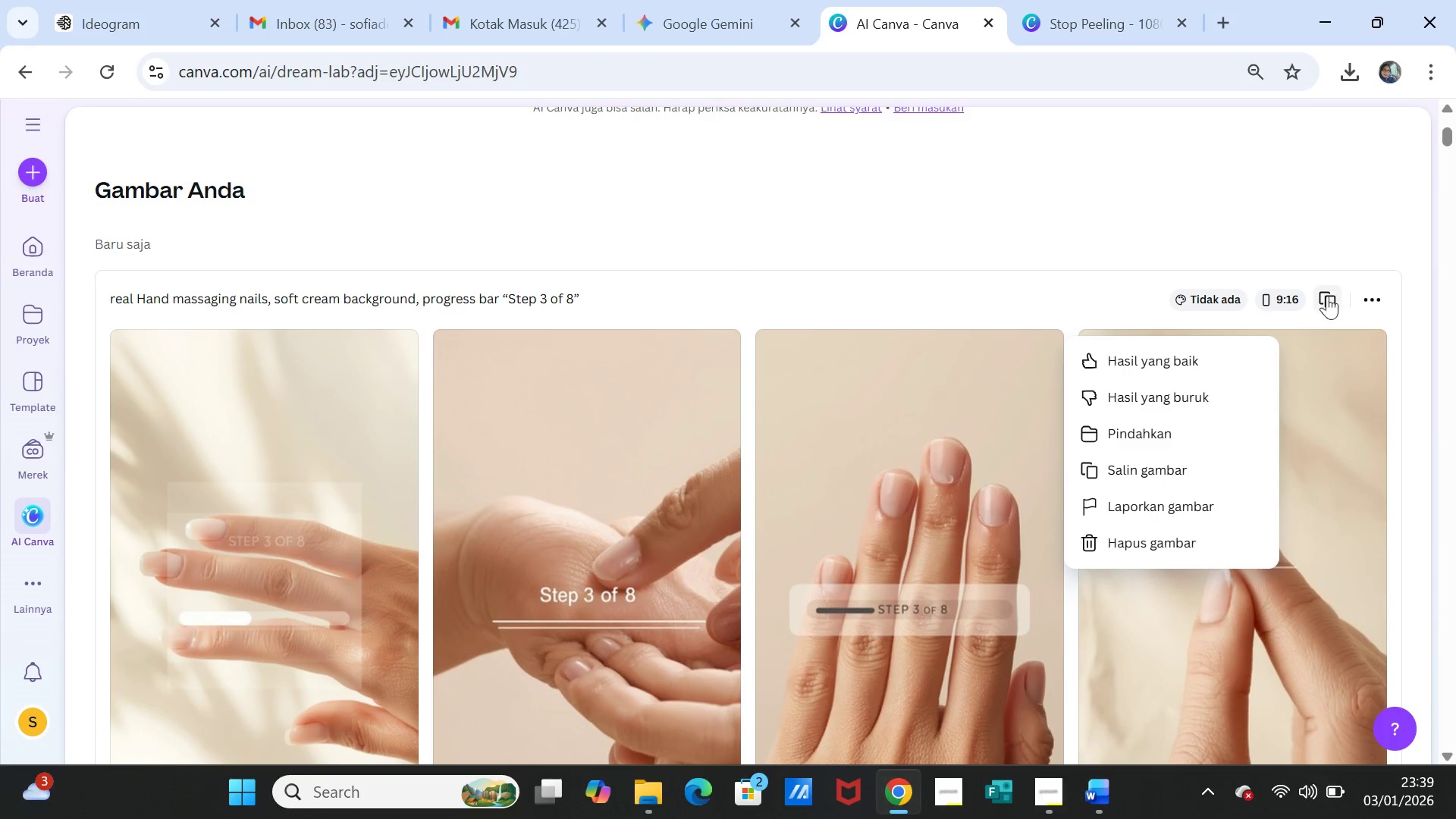 
left_click([1326, 293])
 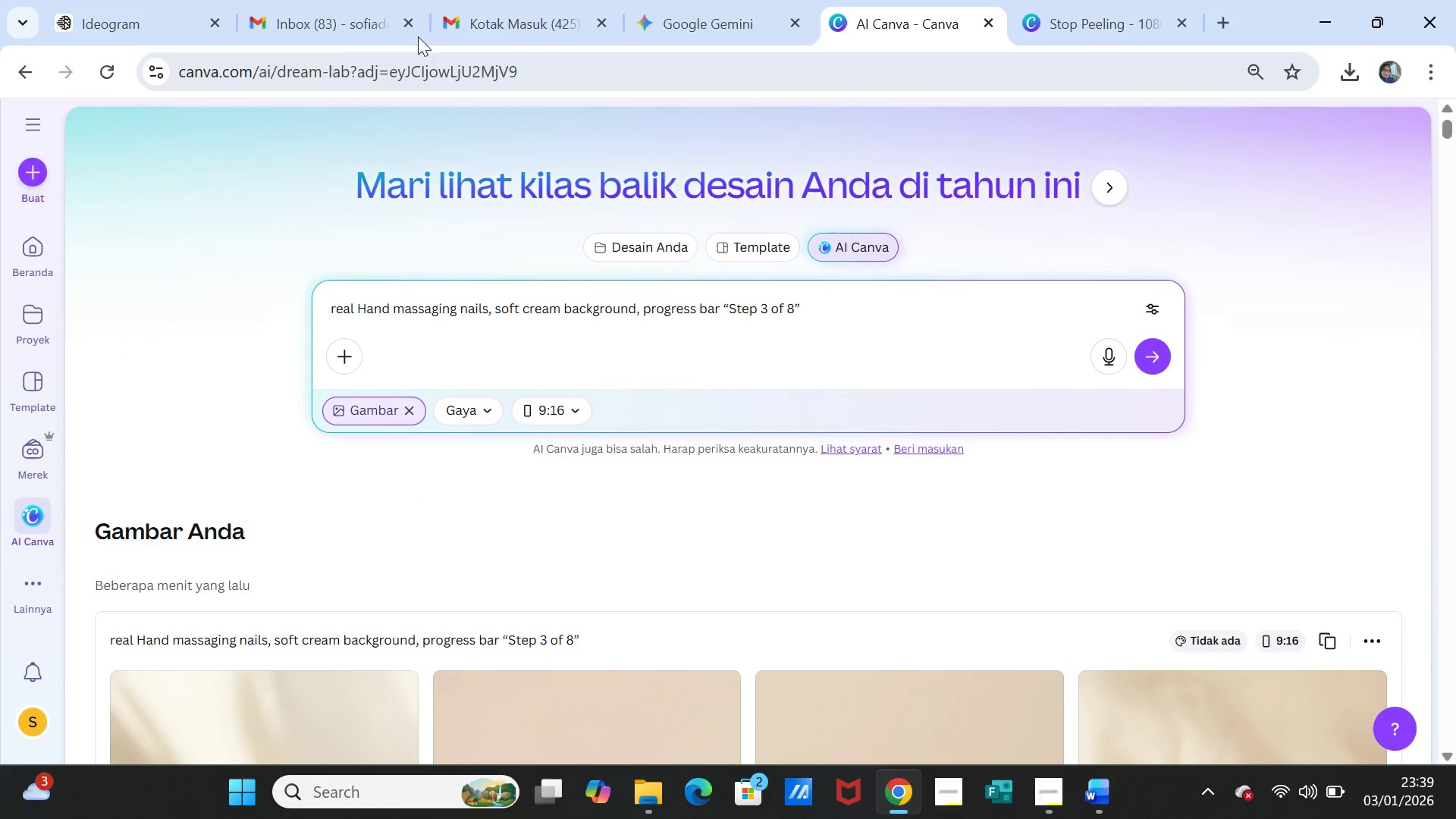 
left_click([653, 8])
 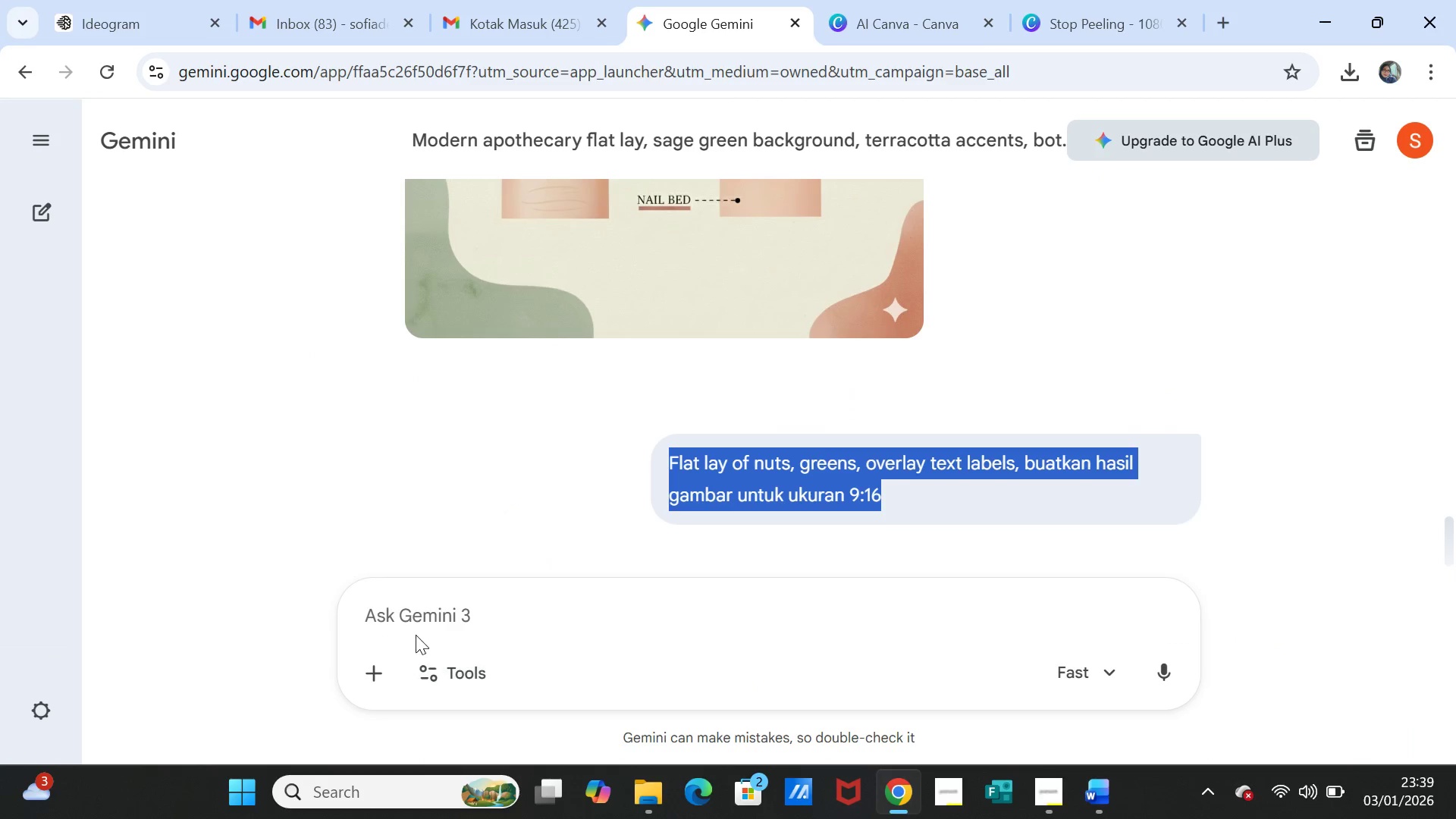 
left_click([415, 620])
 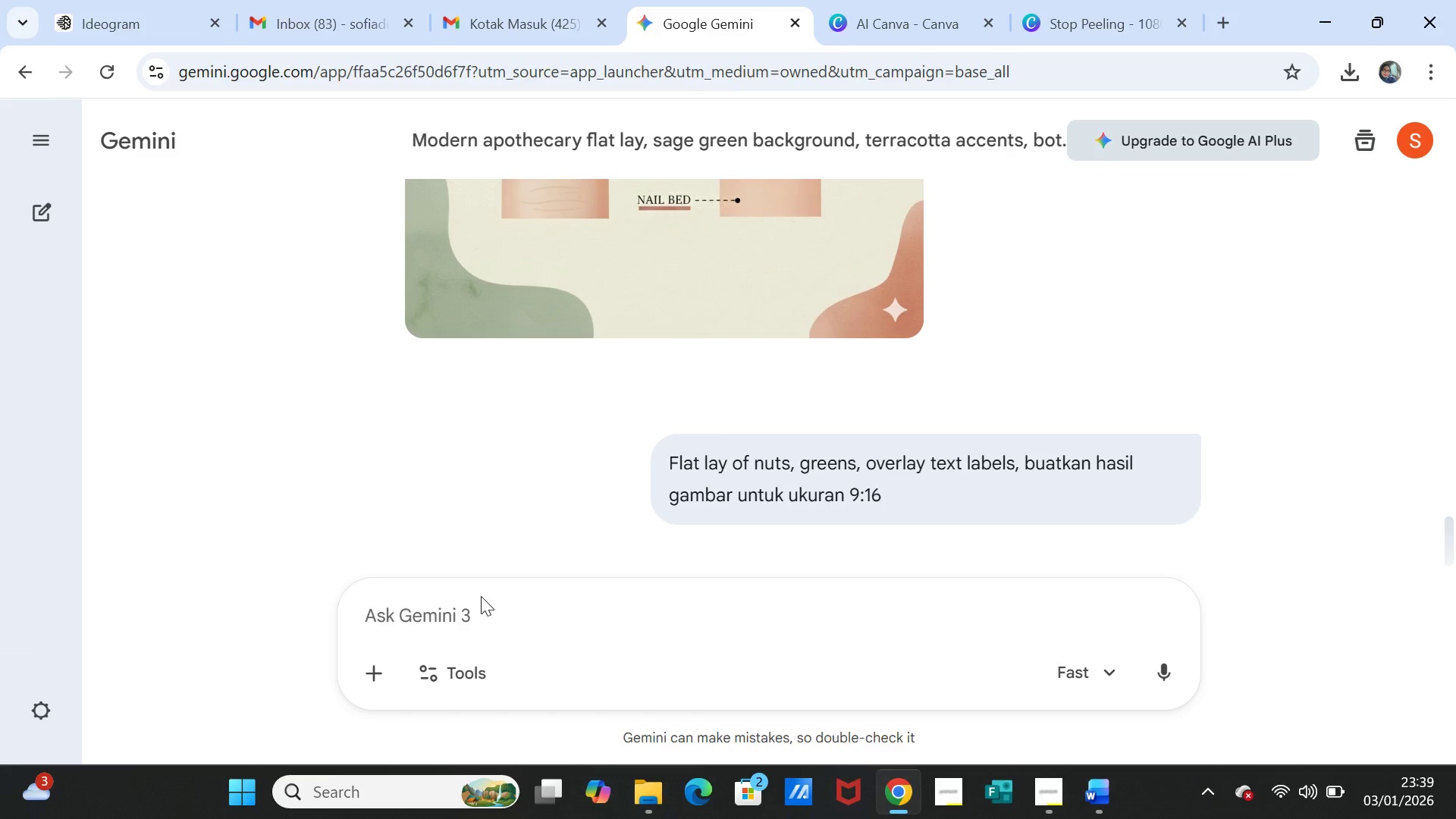 
key(Control+V)
 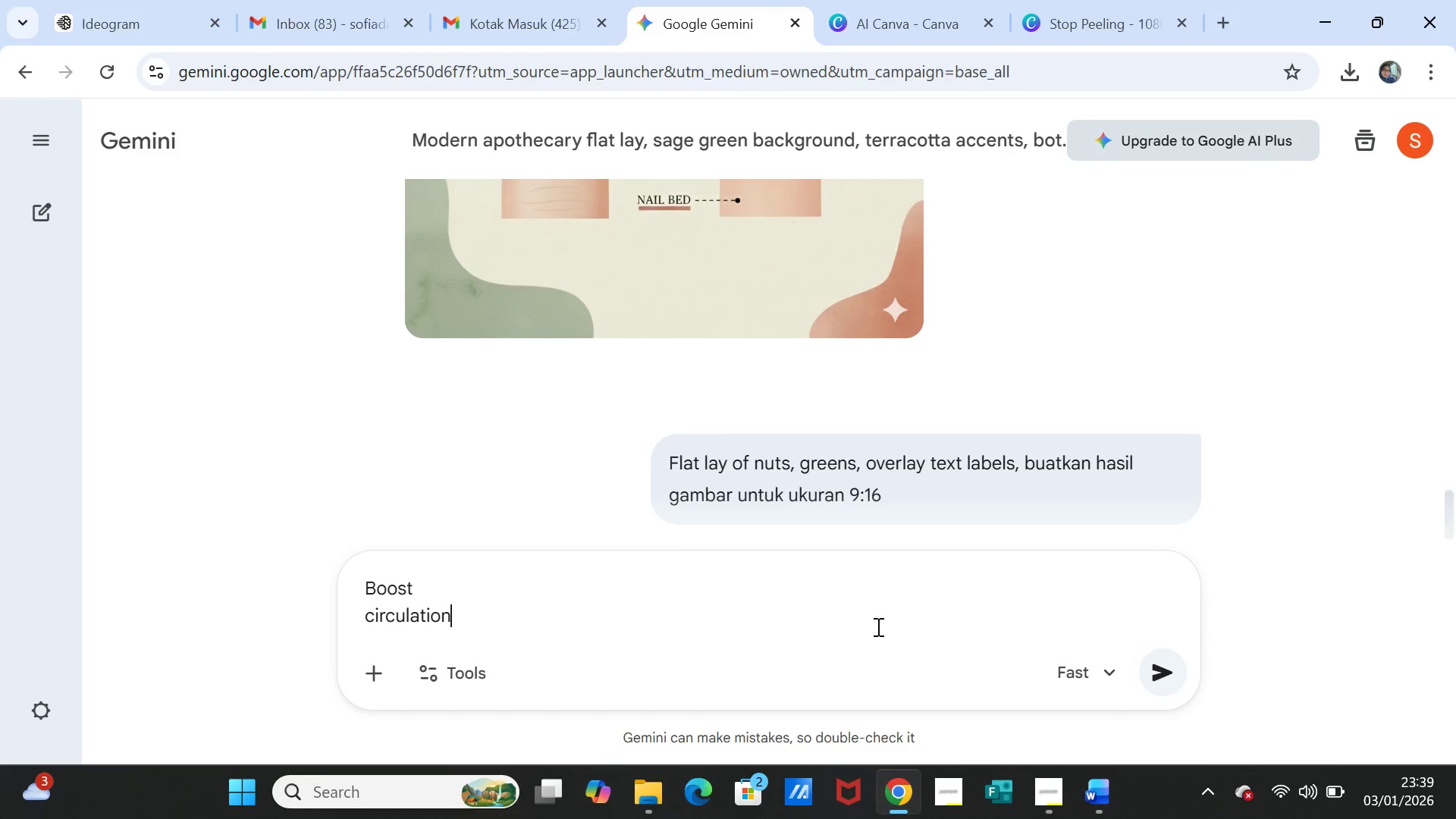 
scroll: coordinate [934, 649], scroll_direction: down, amount: 2.0
 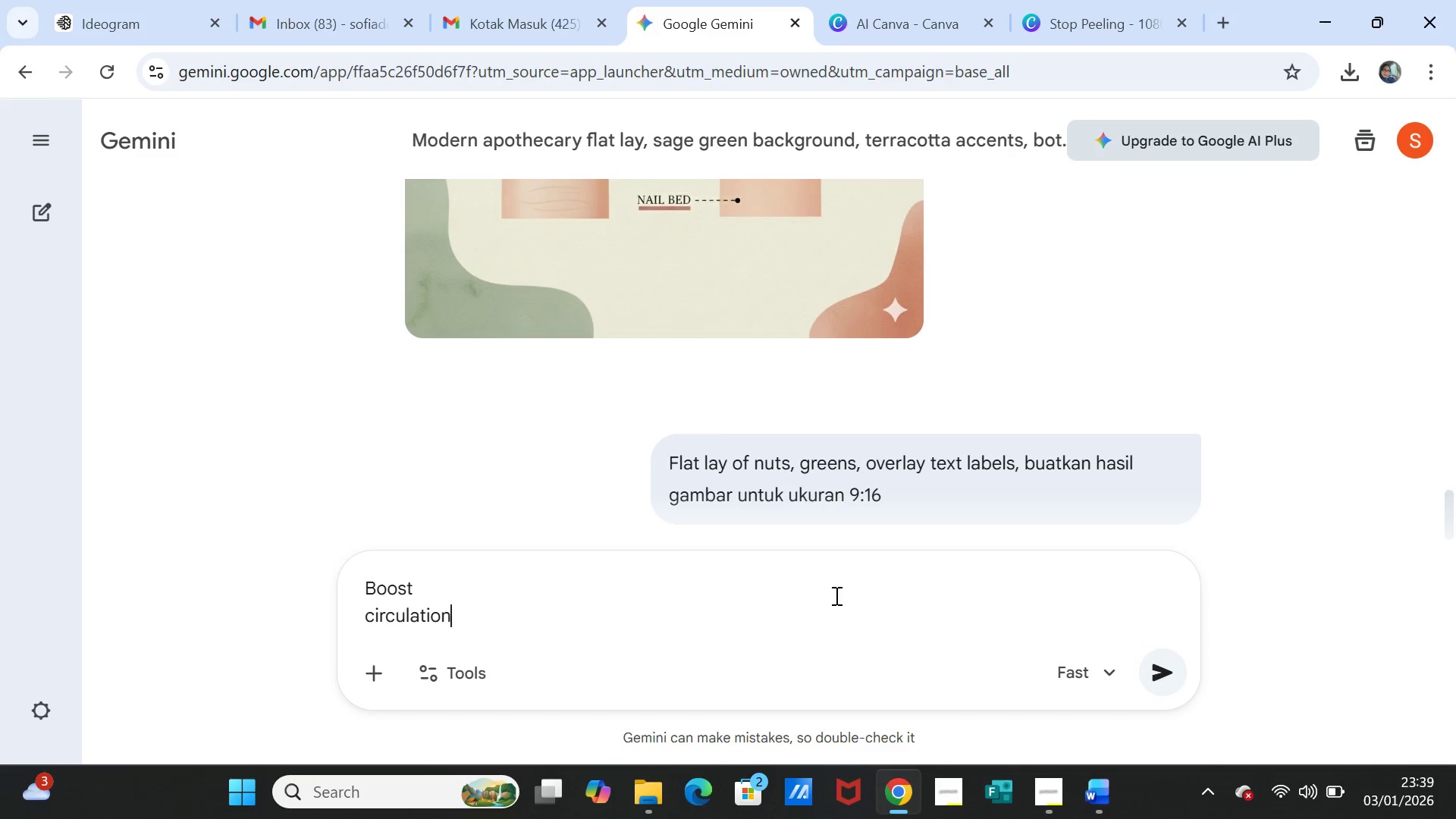 
left_click([835, 595])
 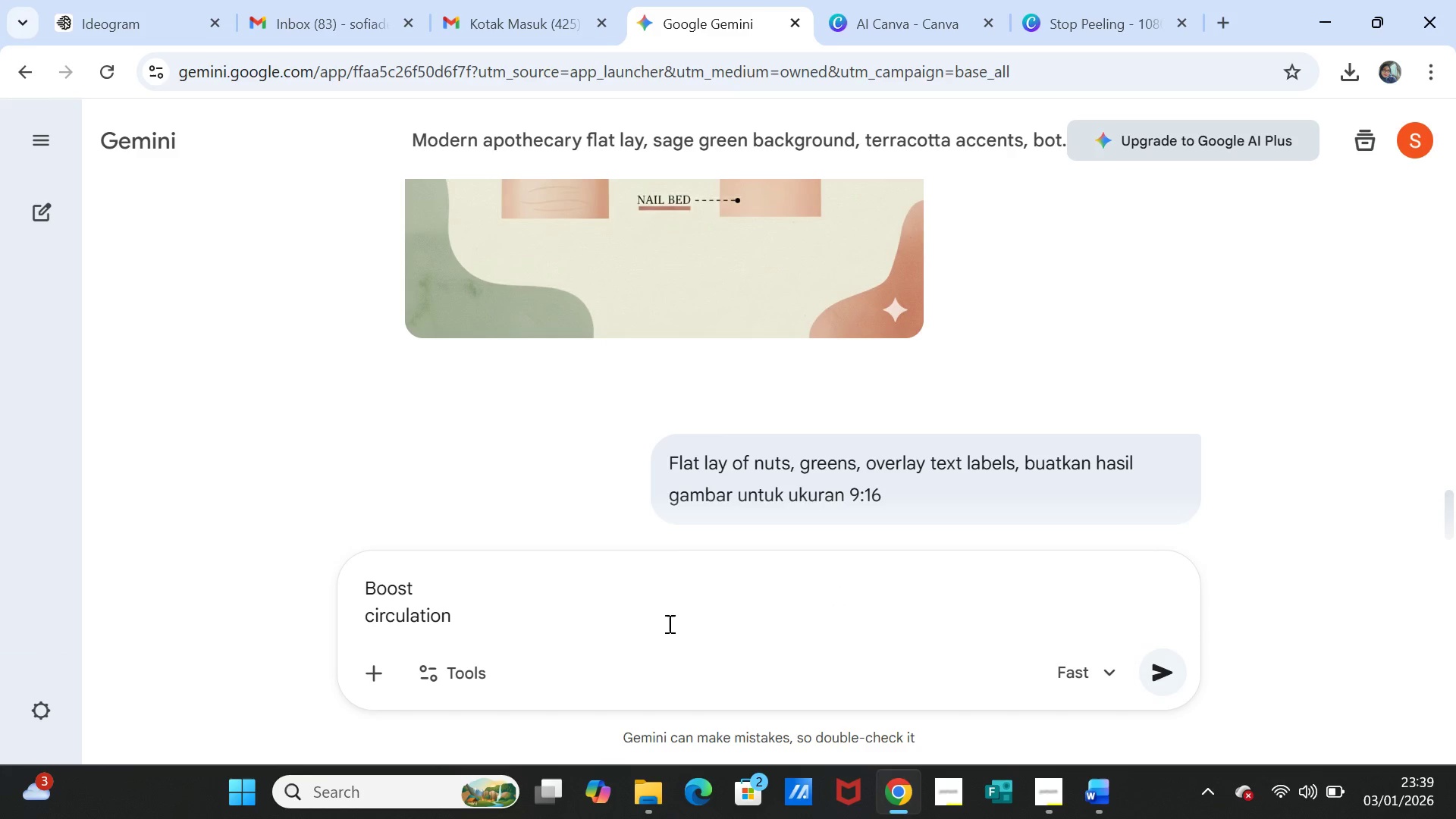 
scroll: coordinate [668, 623], scroll_direction: up, amount: 2.0
 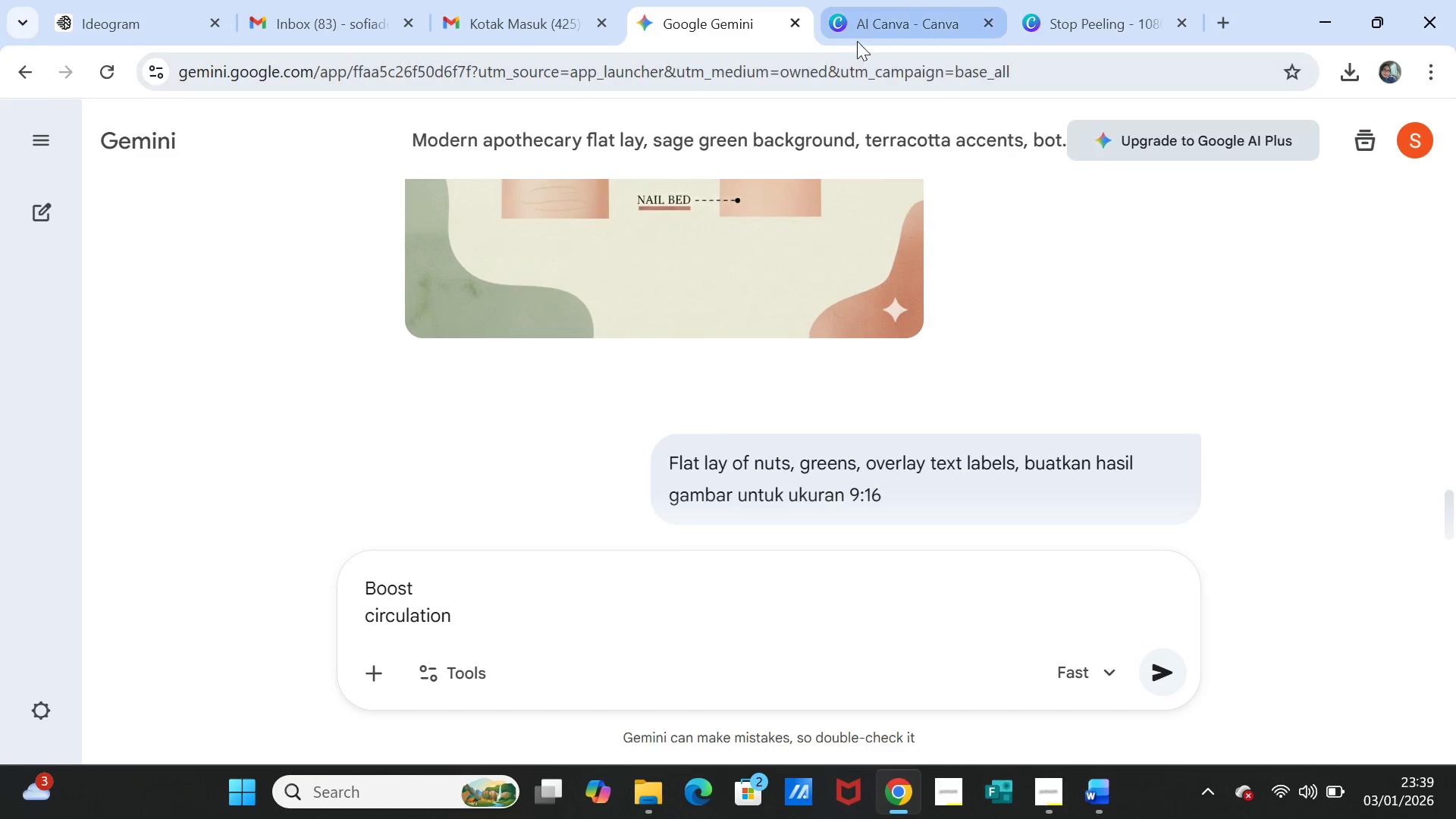 
left_click([859, 39])
 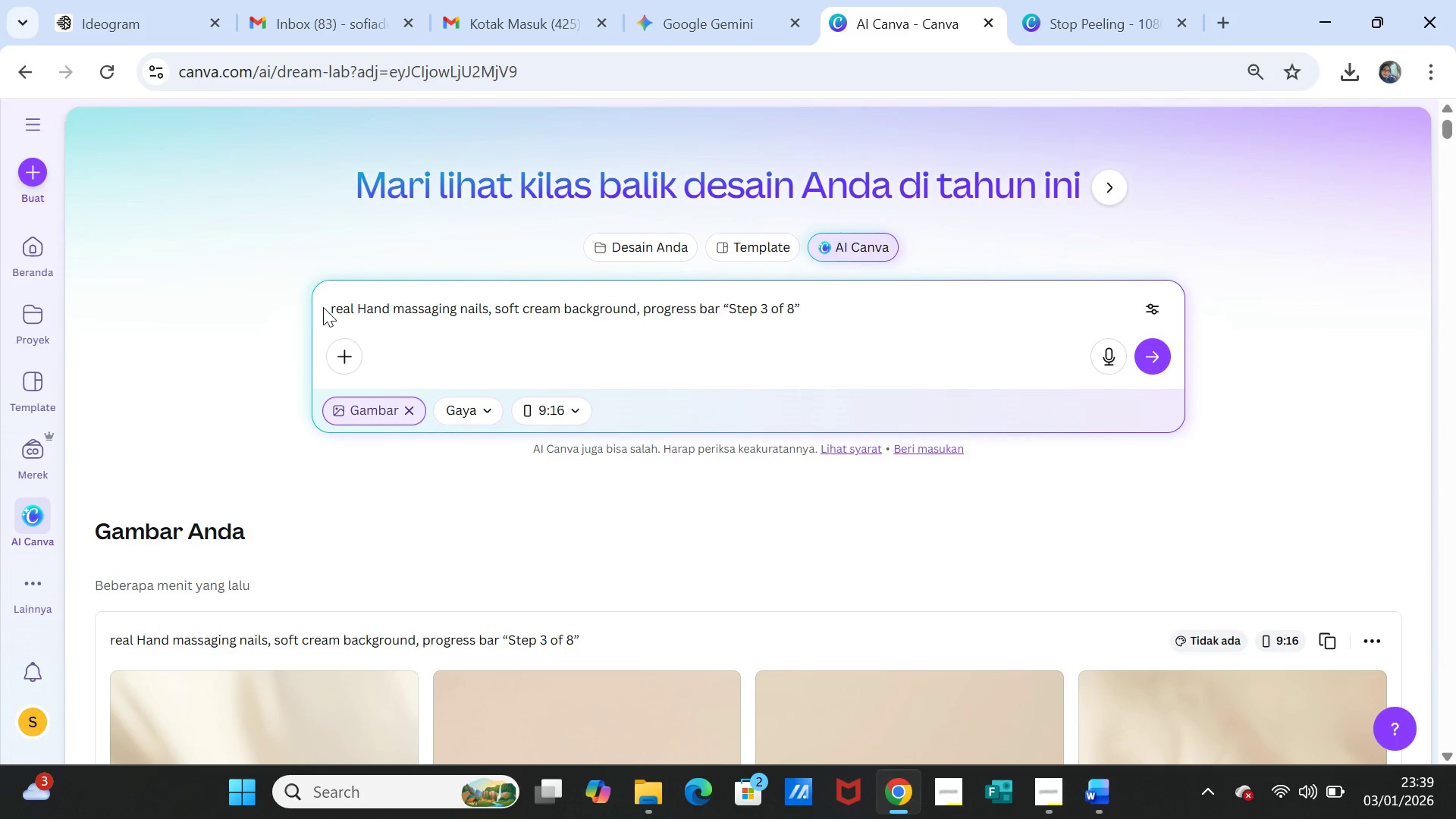 
left_click_drag(start_coordinate=[323, 307], to_coordinate=[792, 295])
 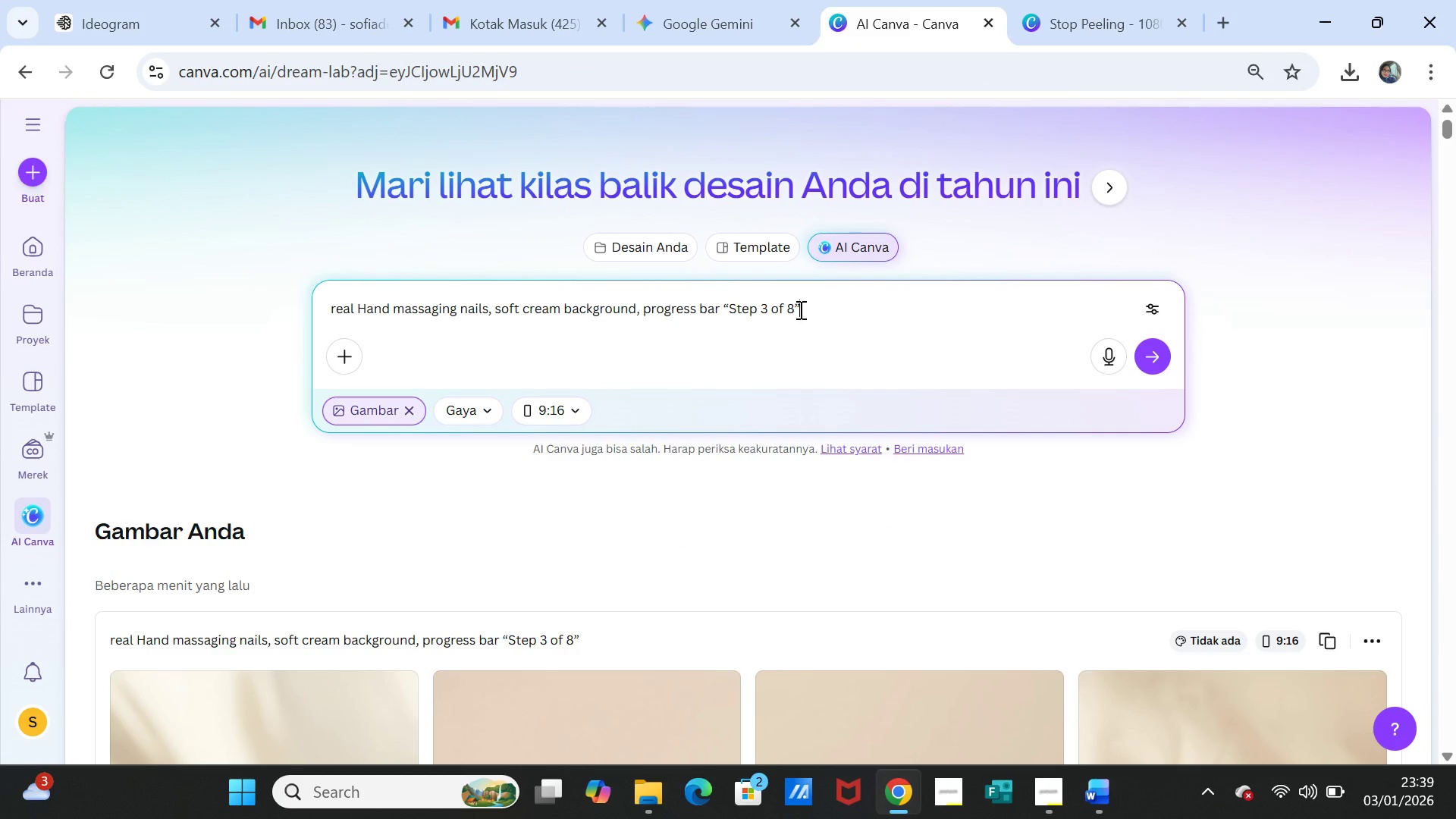 
double_click([799, 309])
 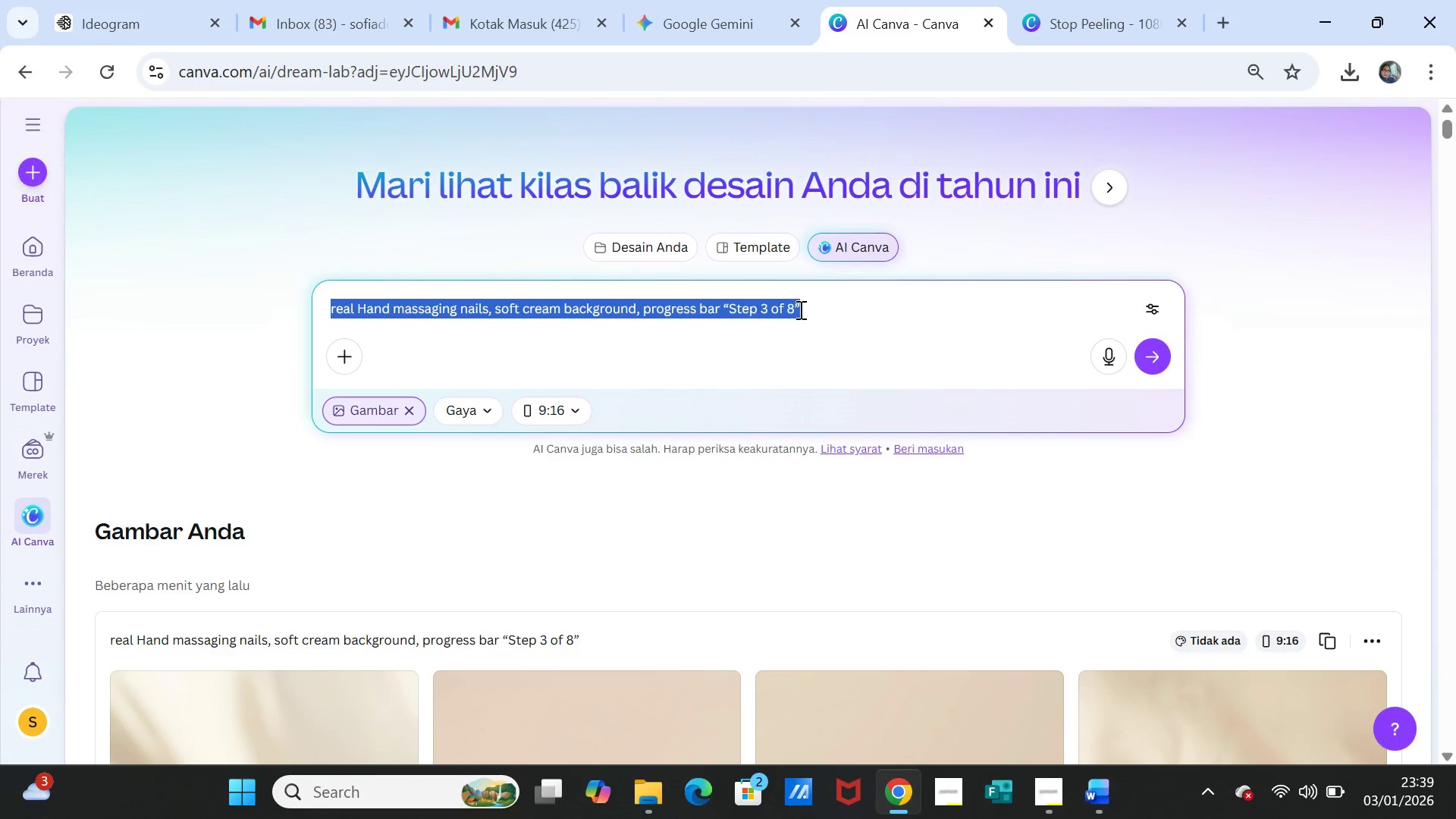 
triple_click([799, 309])
 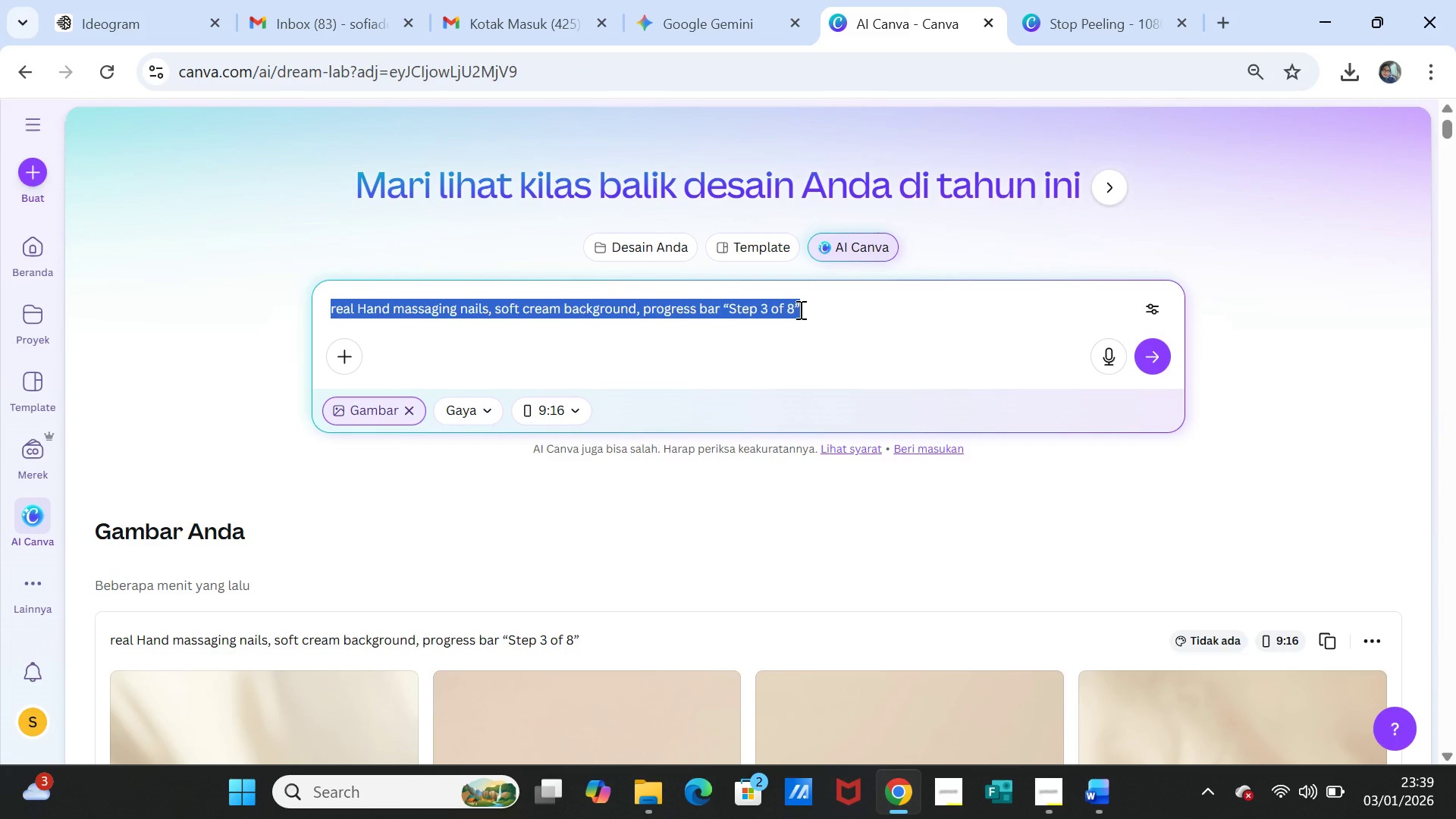 
key(Control+C)
 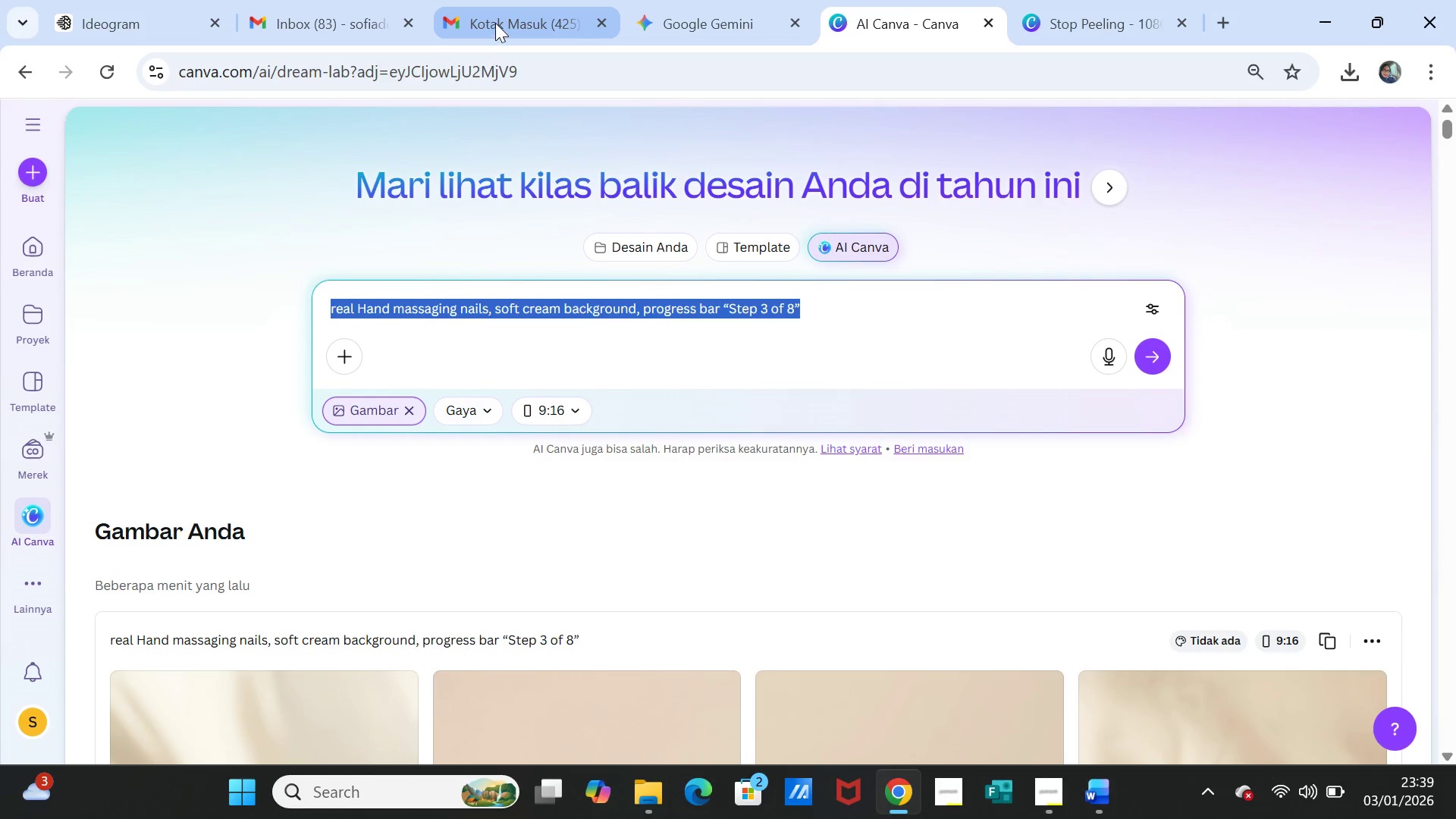 
left_click([495, 23])
 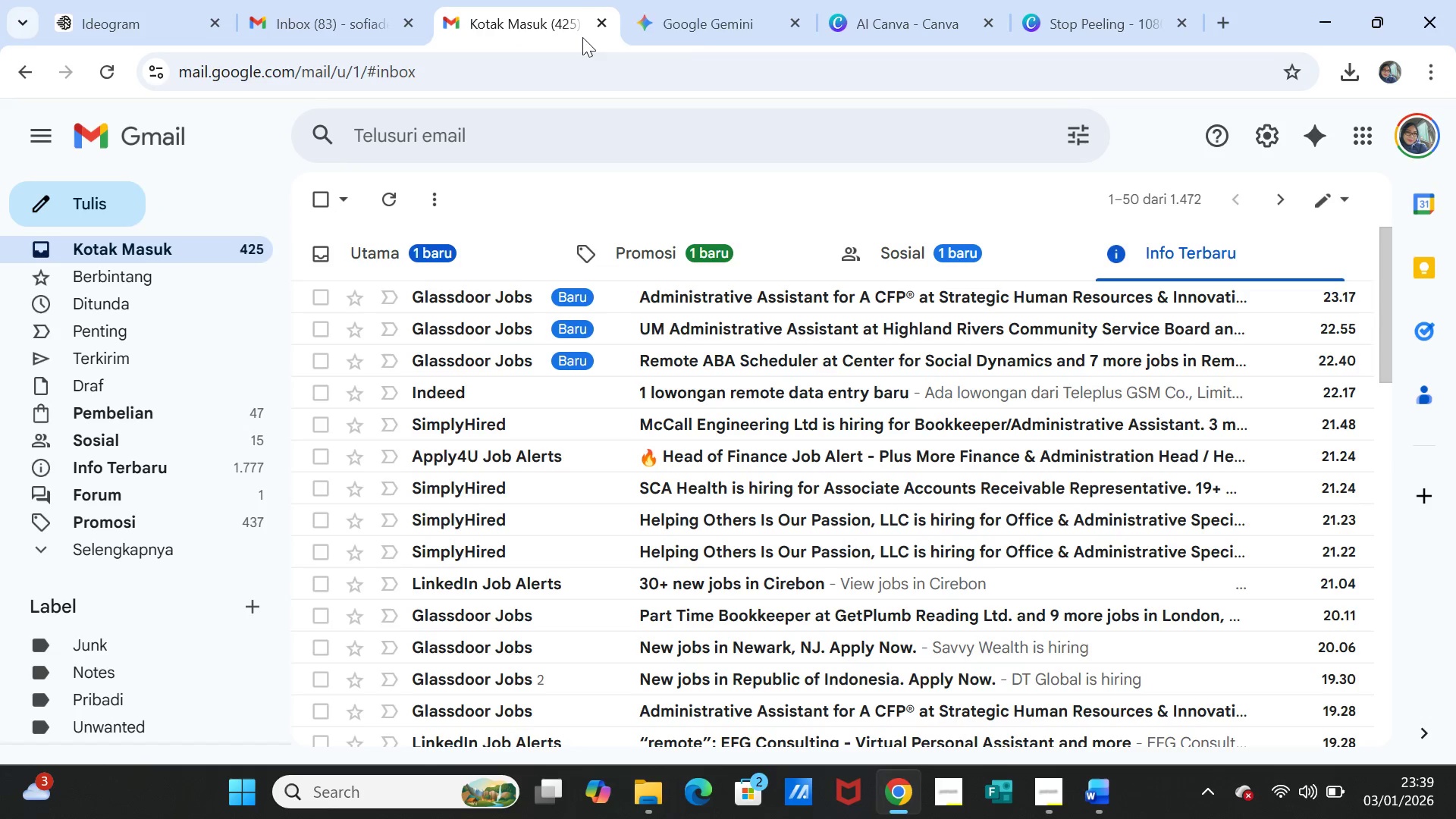 
left_click([711, 17])
 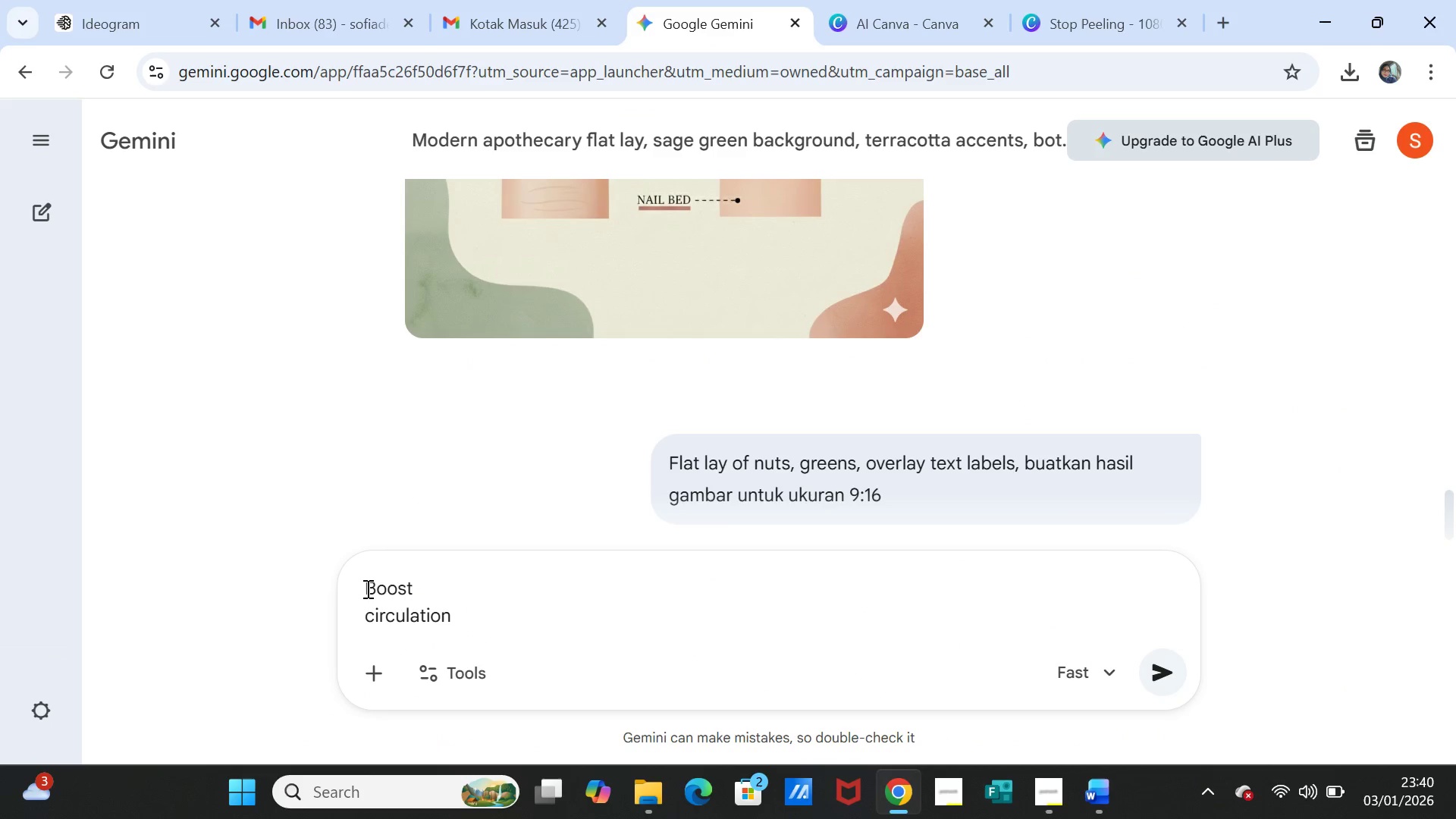 
left_click_drag(start_coordinate=[362, 588], to_coordinate=[460, 611])
 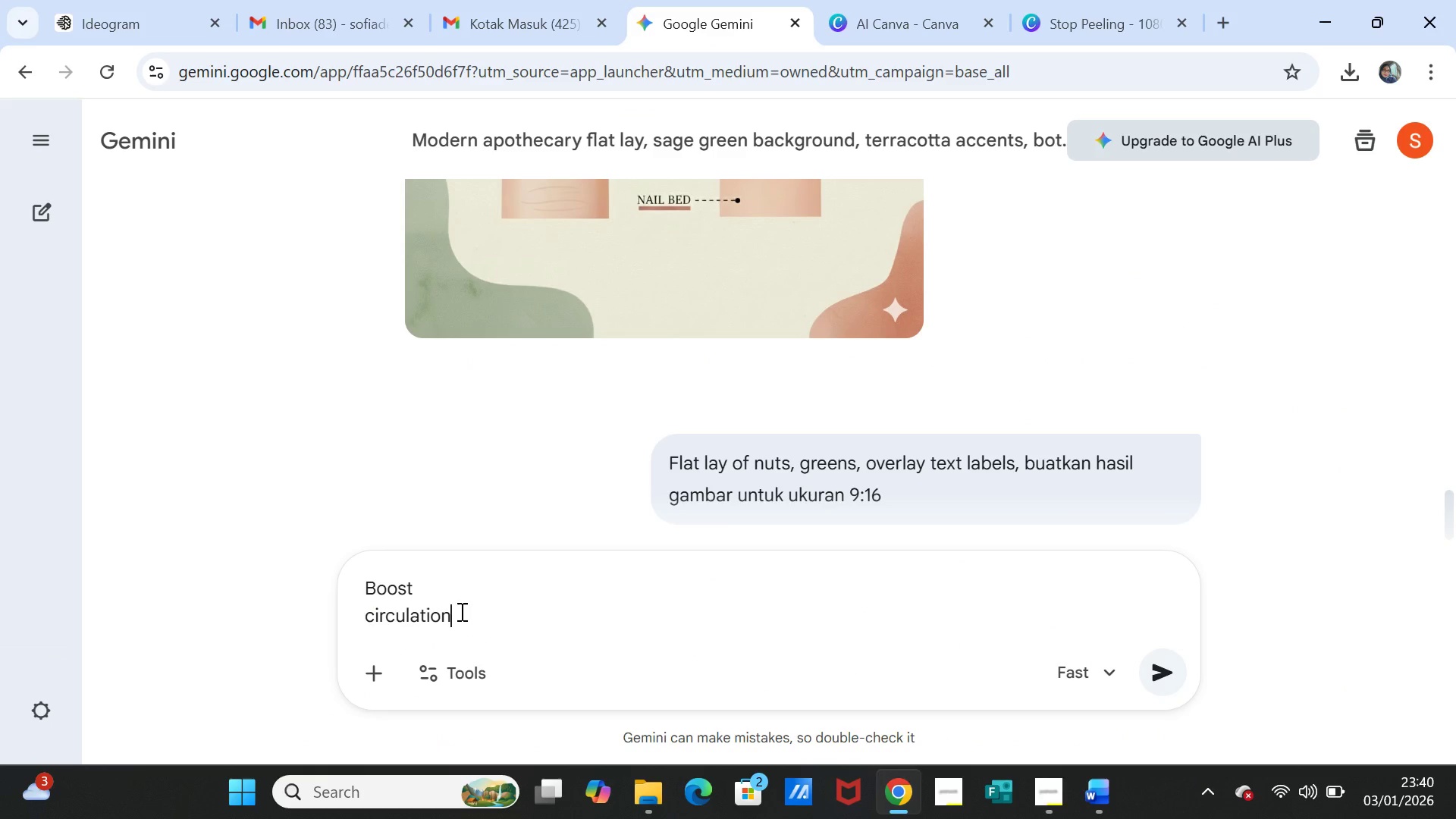 
double_click([460, 611])
 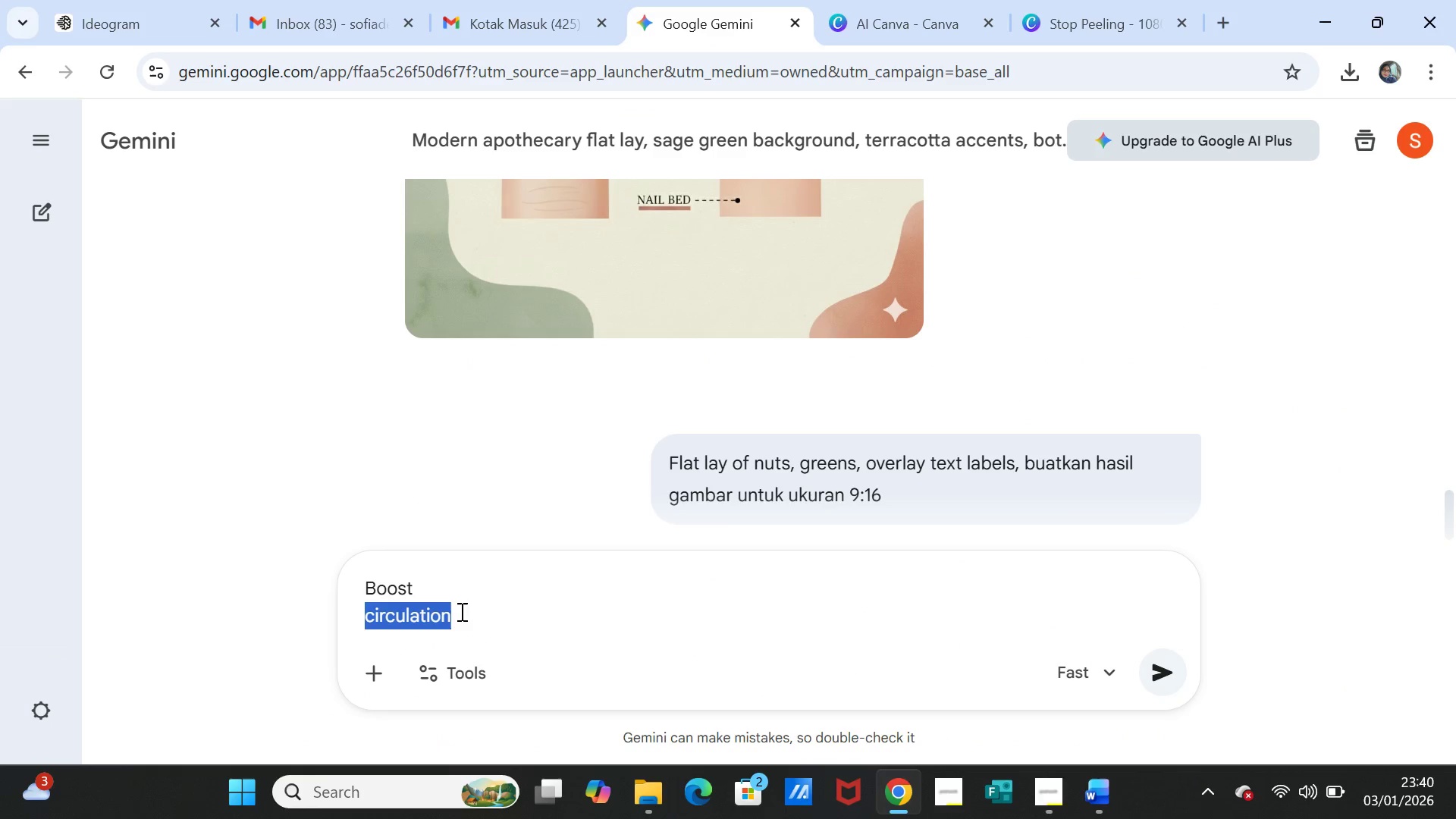 
triple_click([460, 611])
 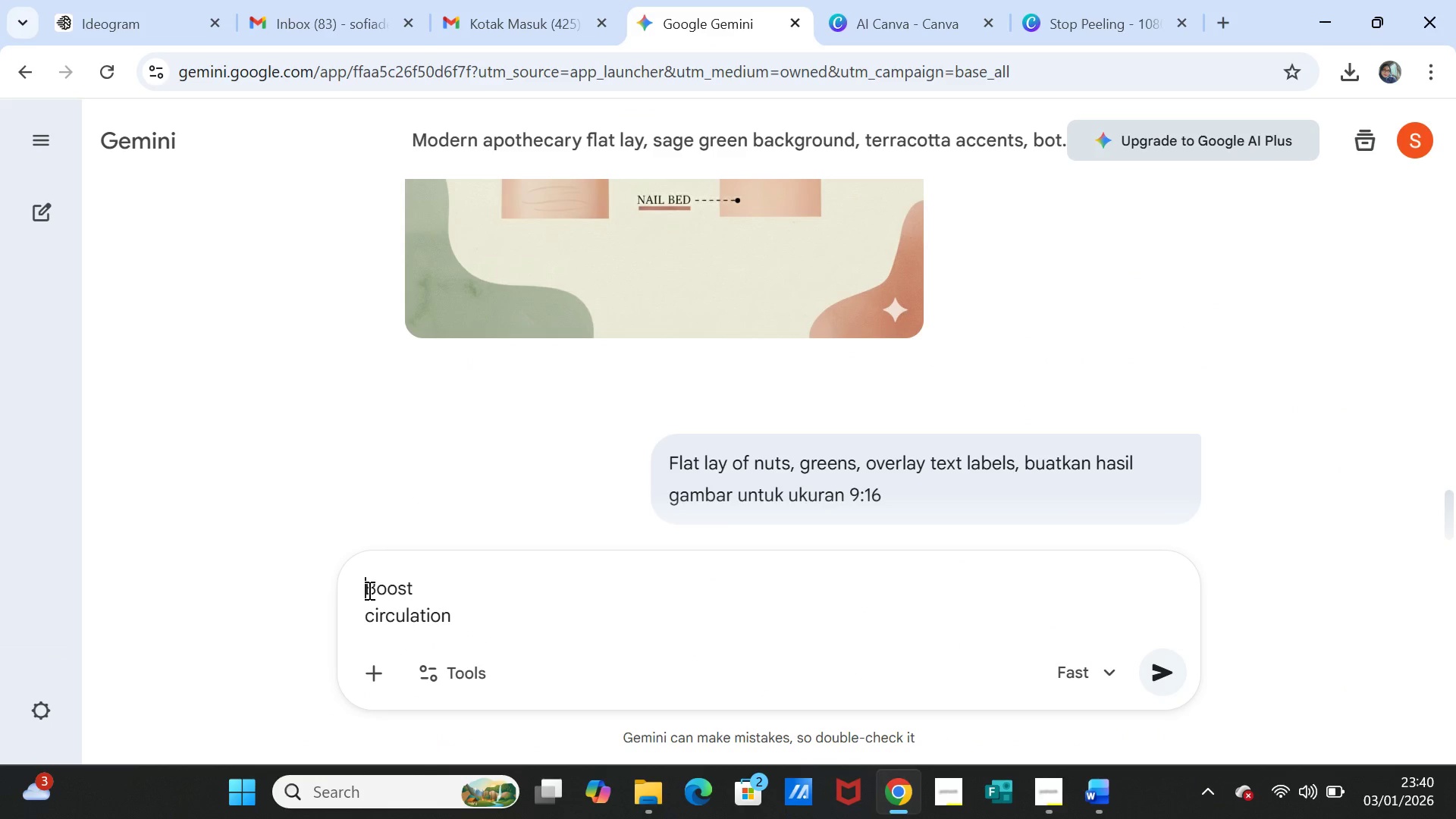 
double_click([368, 590])
 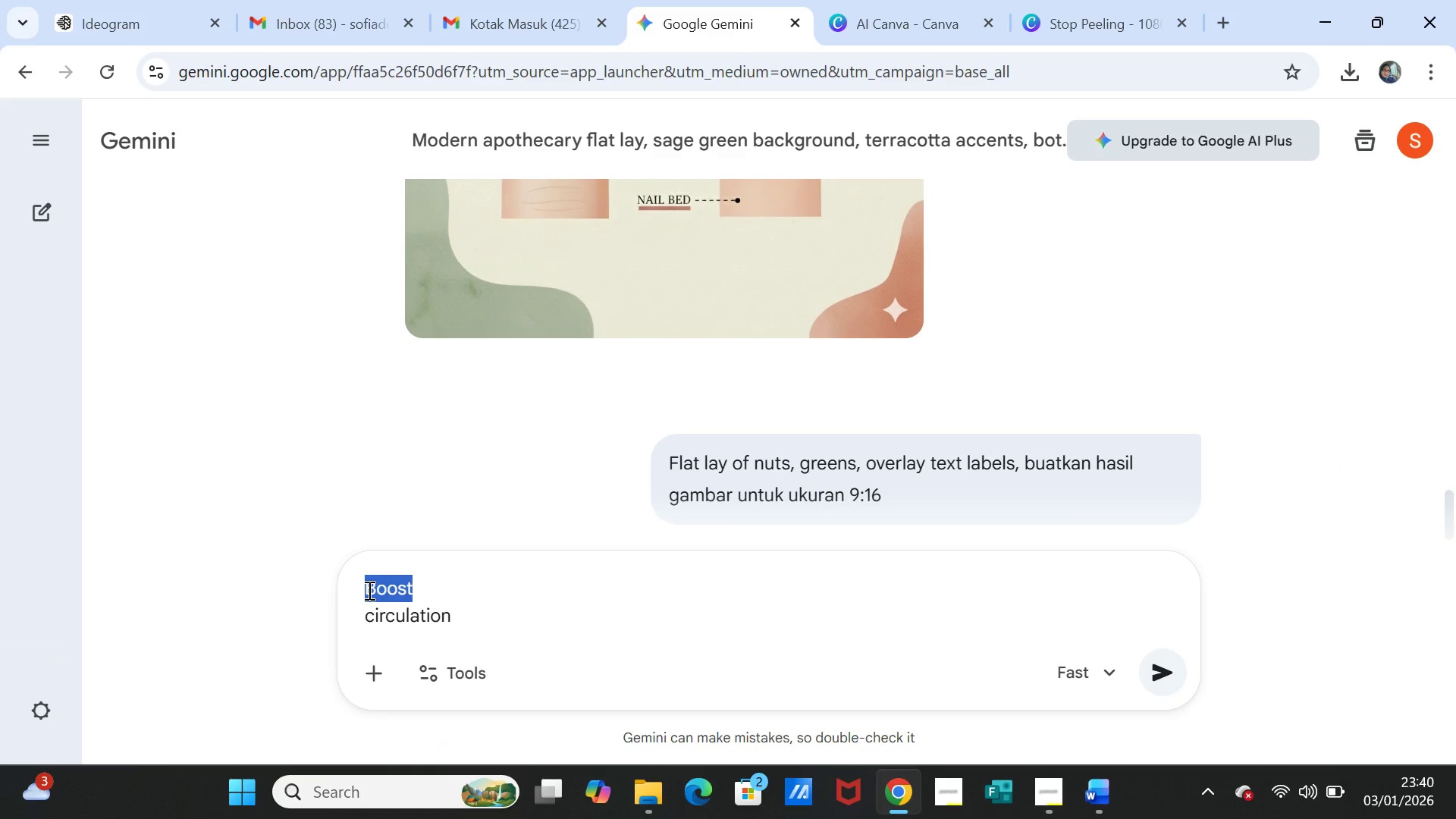 
triple_click([368, 590])
 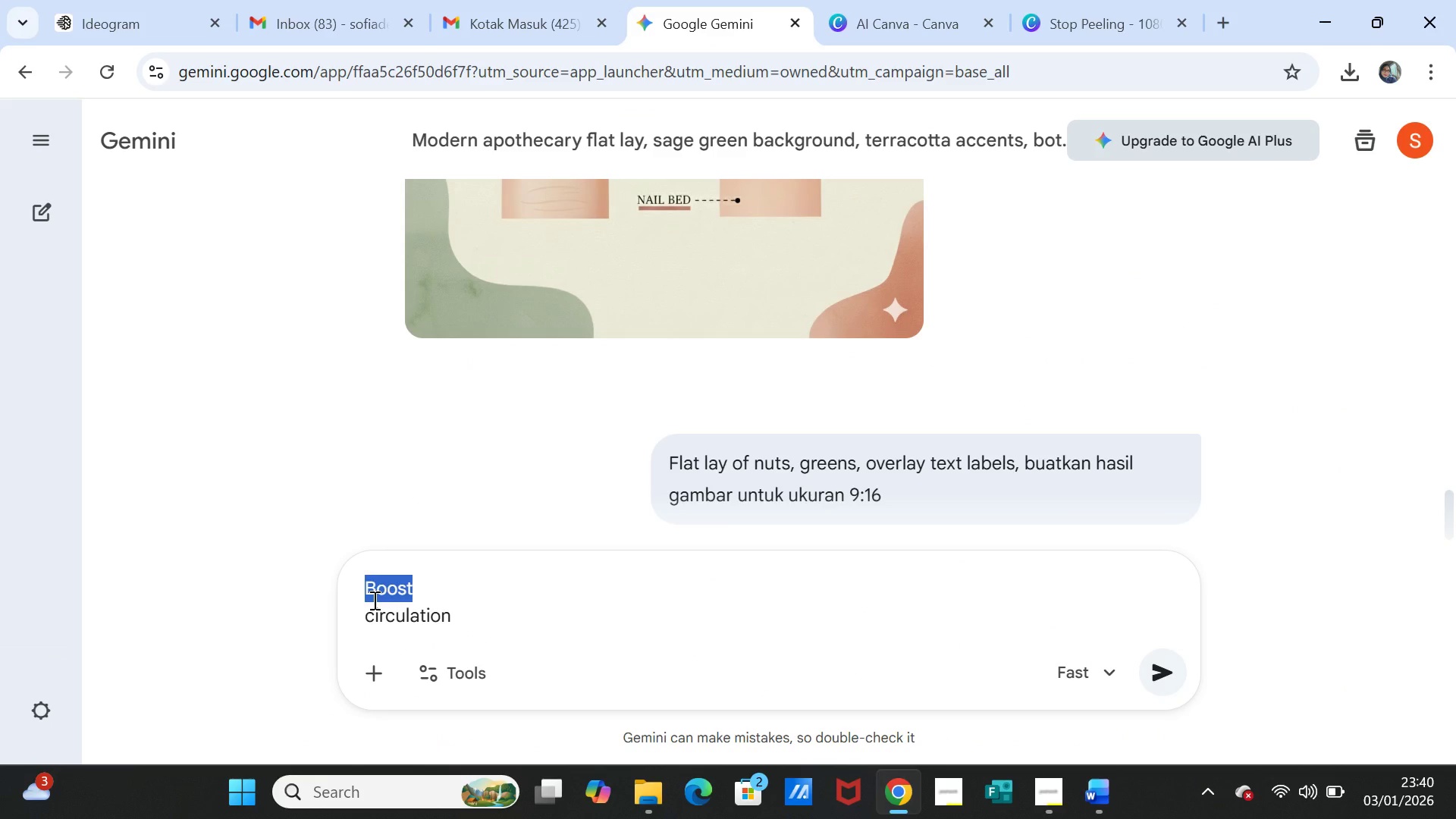 
key(Shift+ArrowDown)
 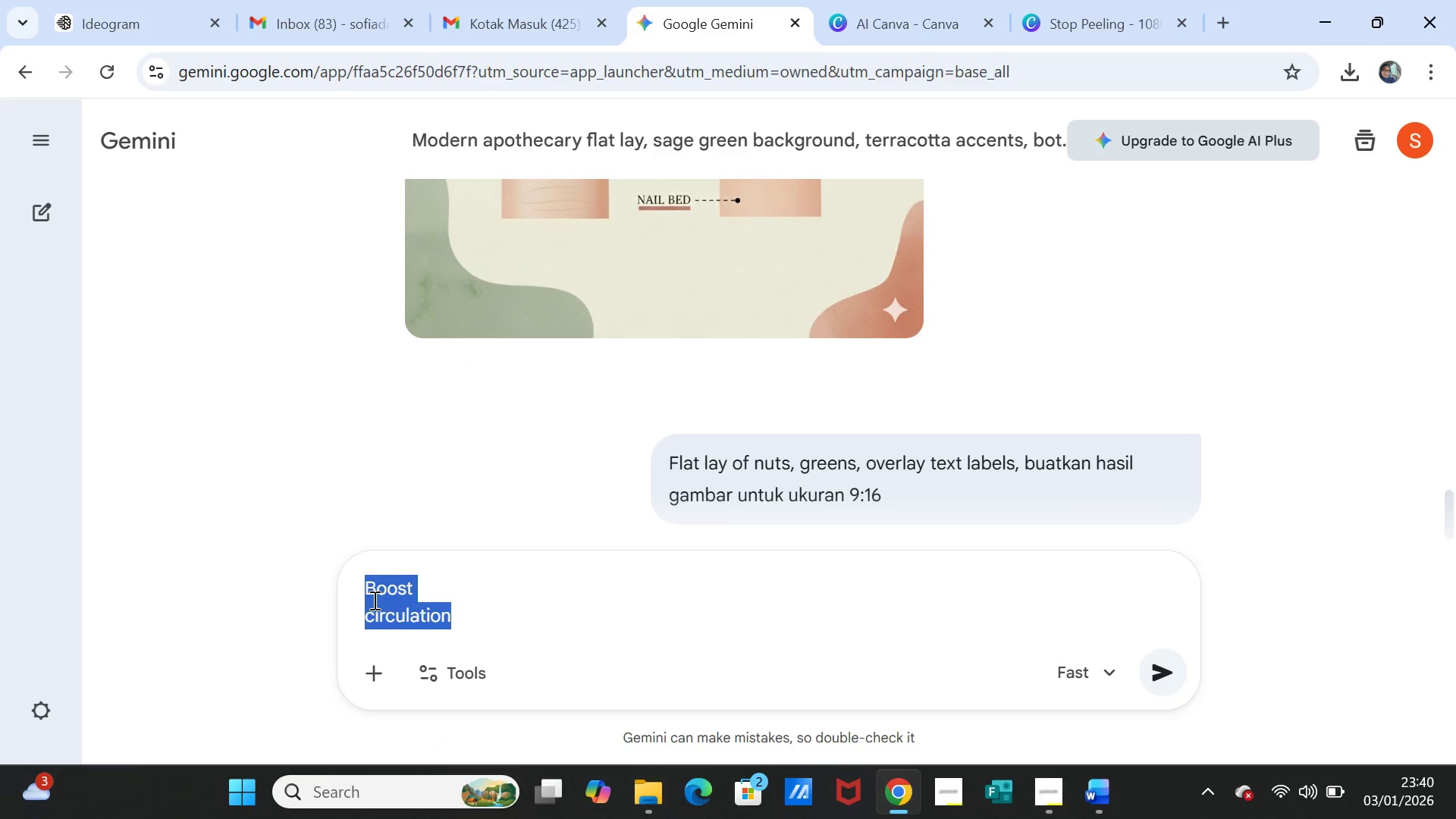 
key(Shift+ArrowDown)
 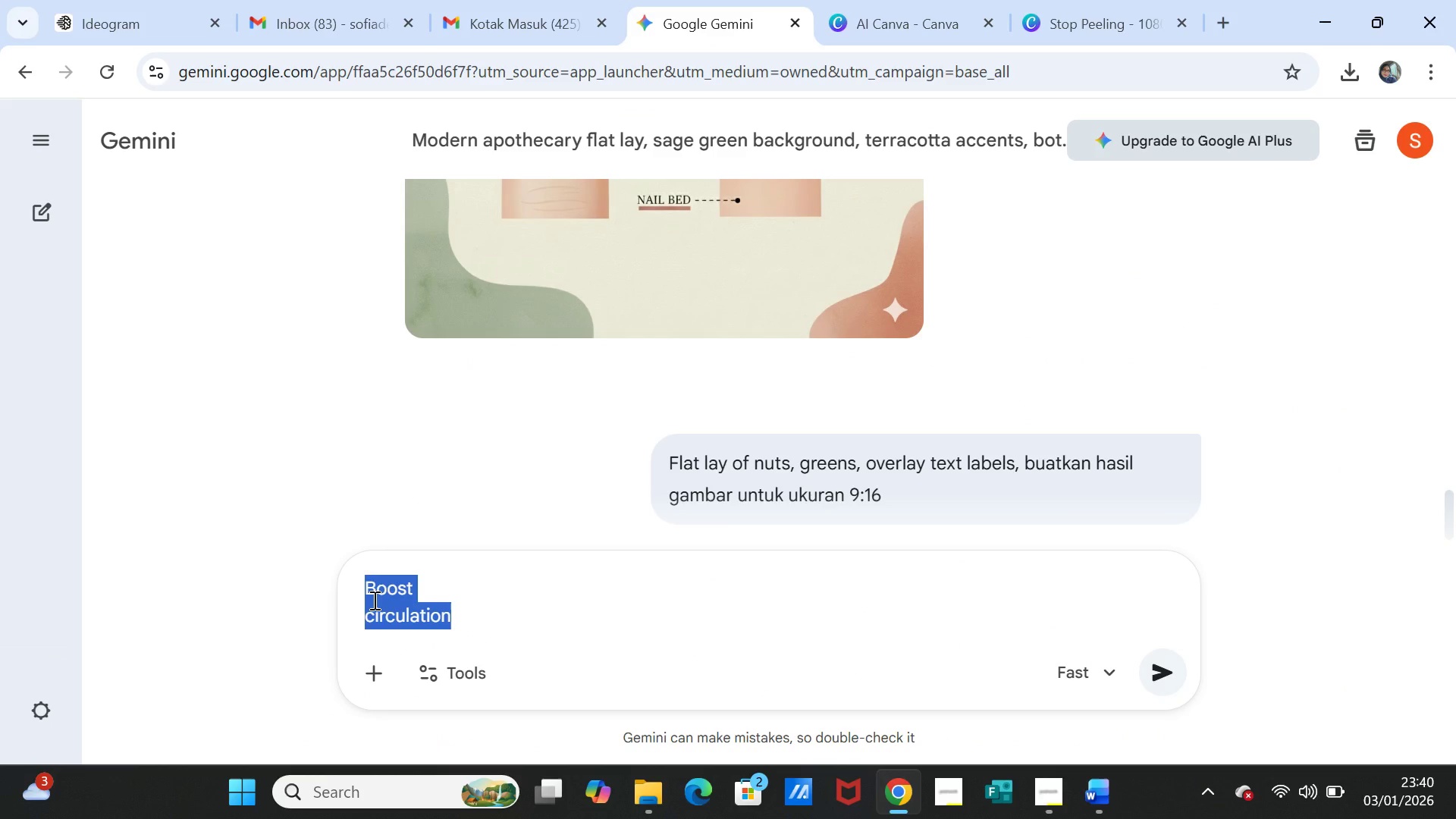 
key(Control+V)
 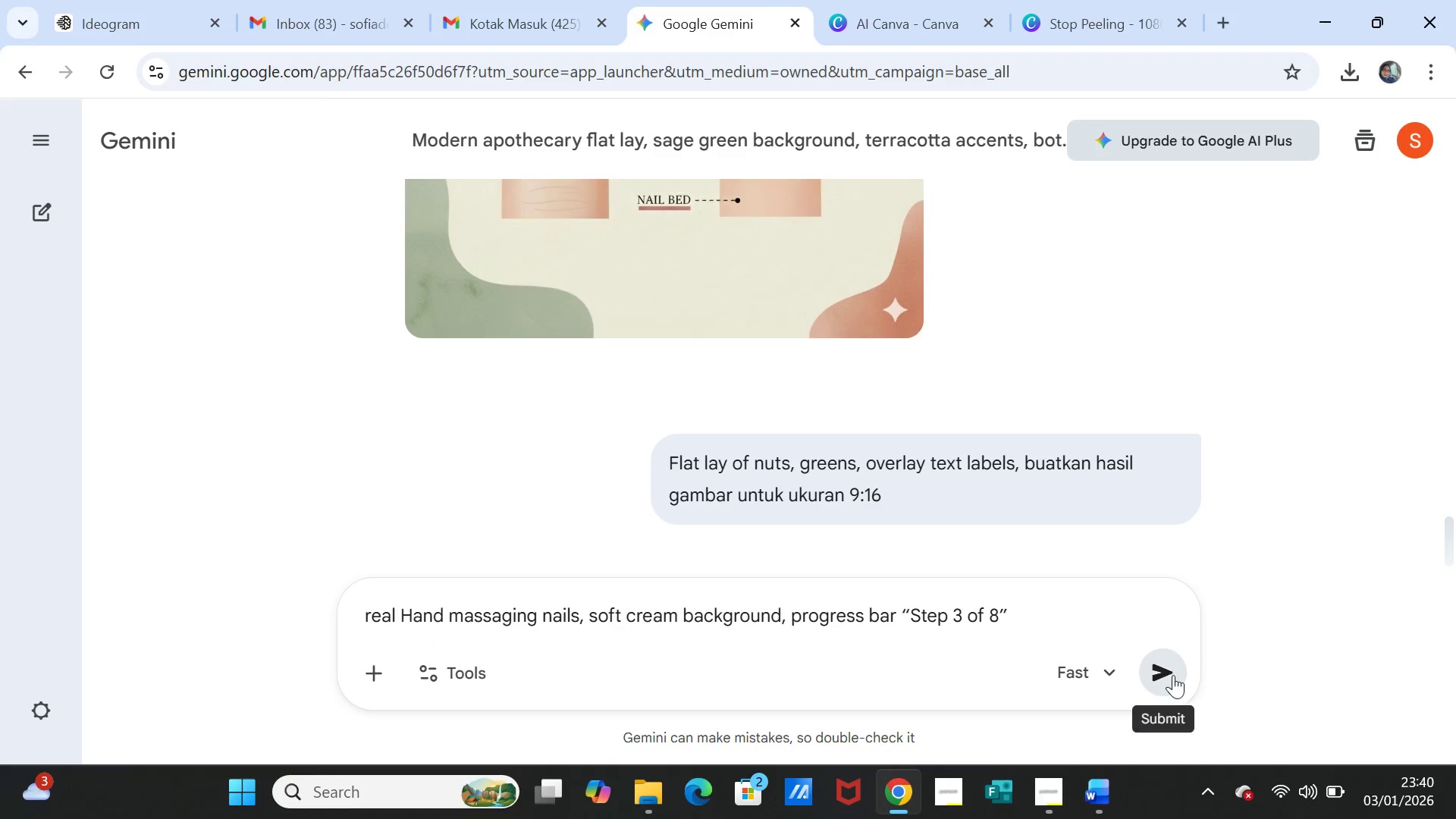 
left_click([1166, 672])
 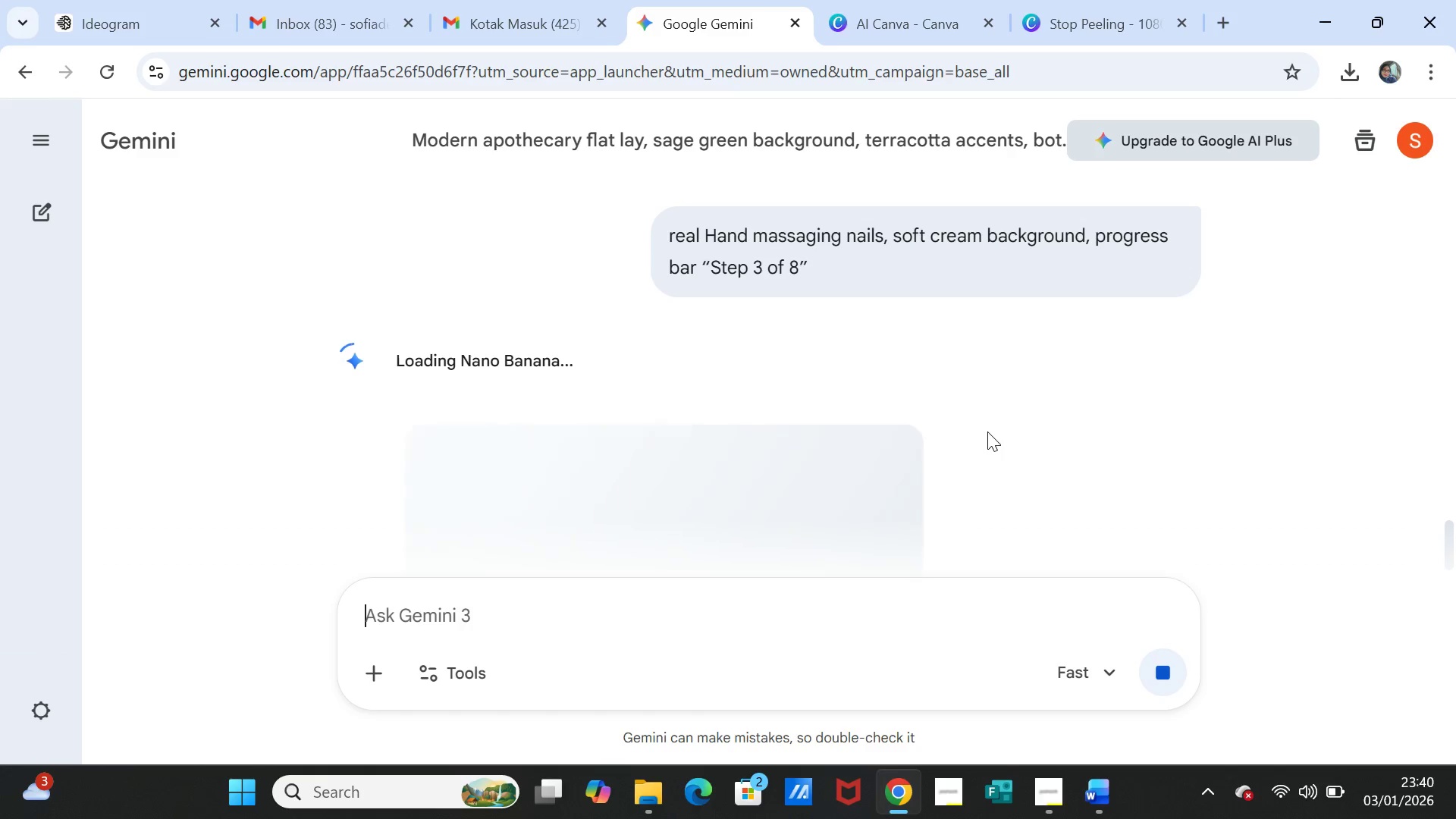 
wait(19.08)
 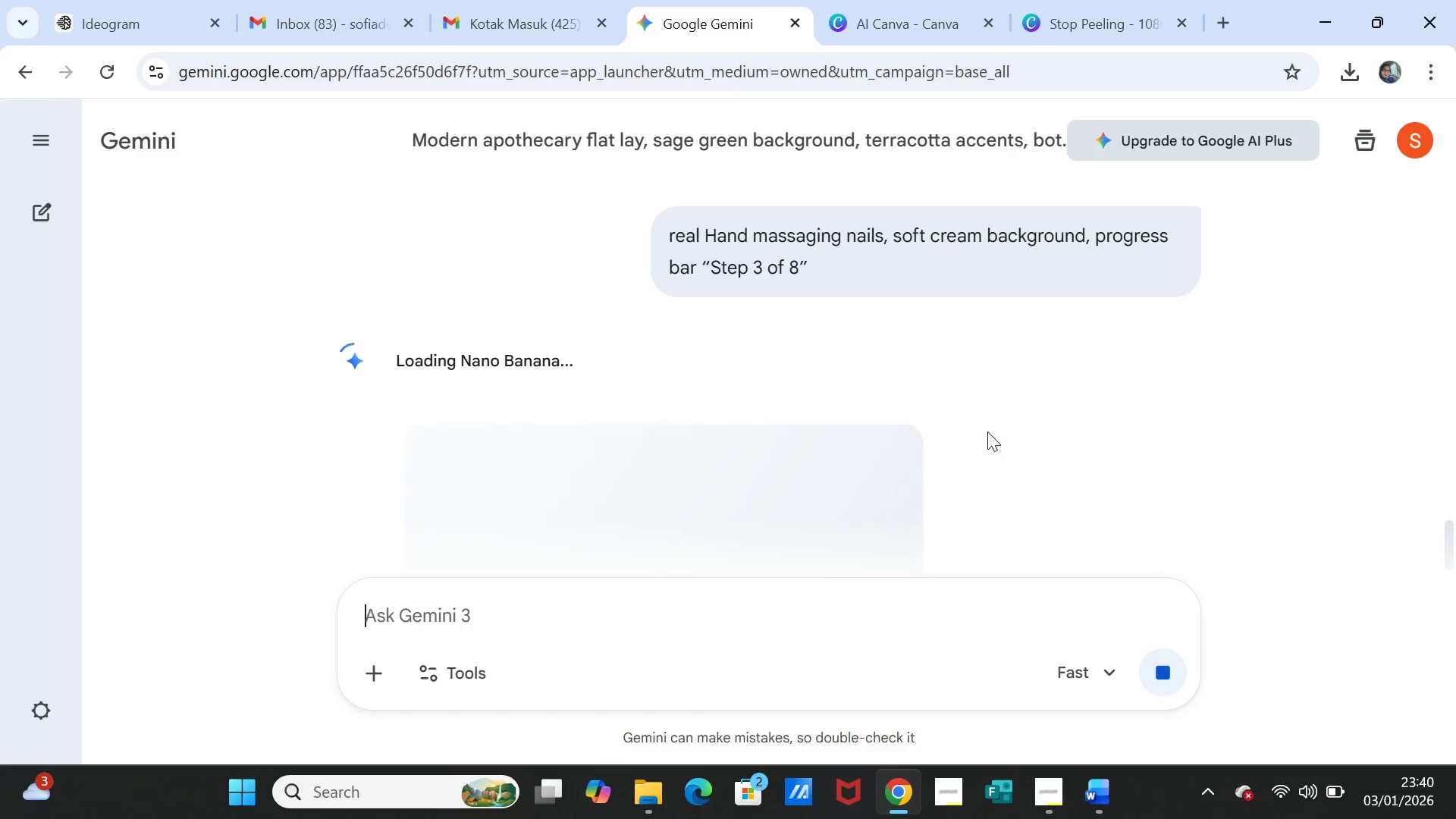 
scroll: coordinate [977, 493], scroll_direction: down, amount: 2.0
 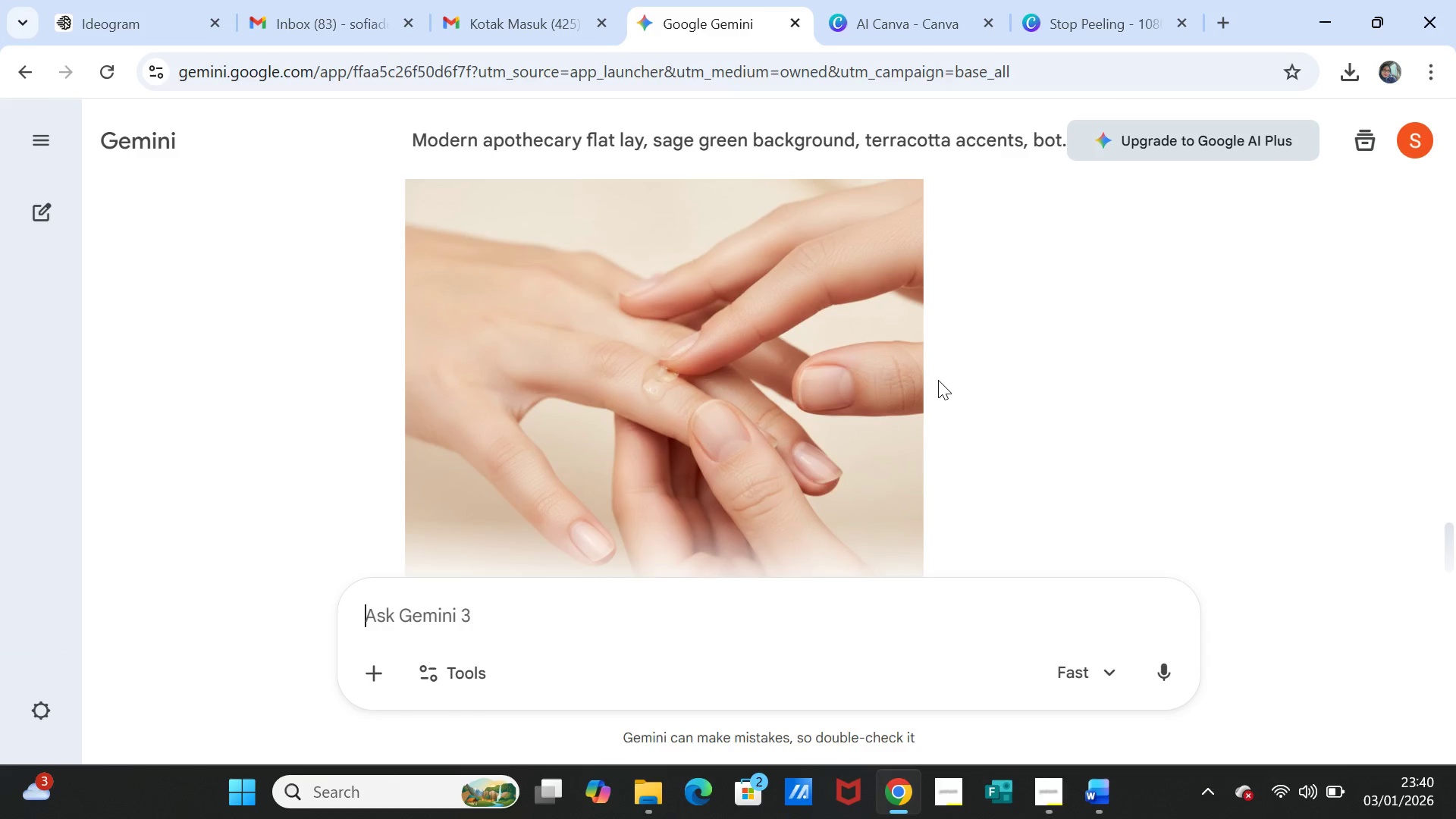 
scroll: coordinate [936, 377], scroll_direction: up, amount: 1.0
 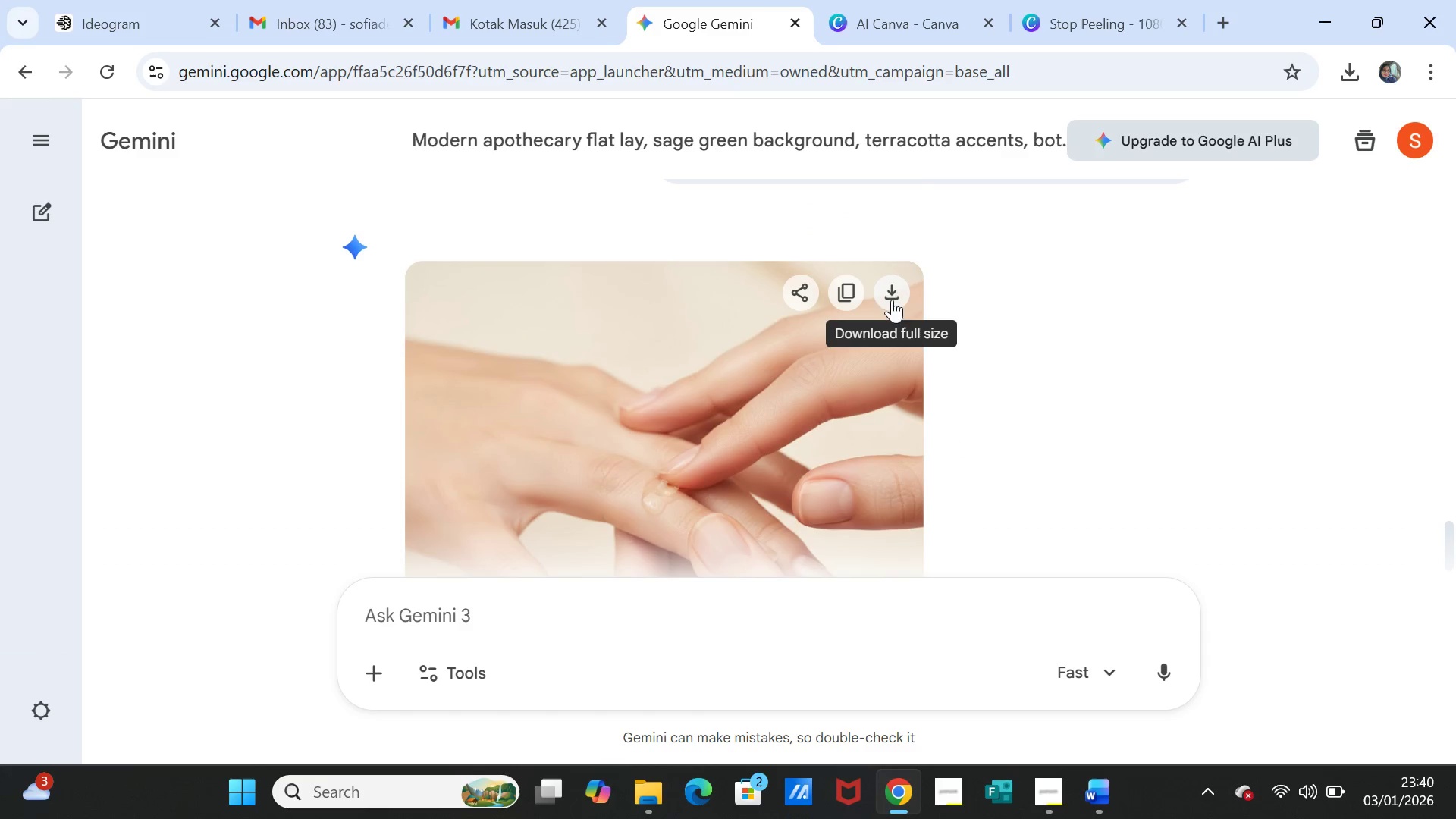 
left_click([892, 296])
 